 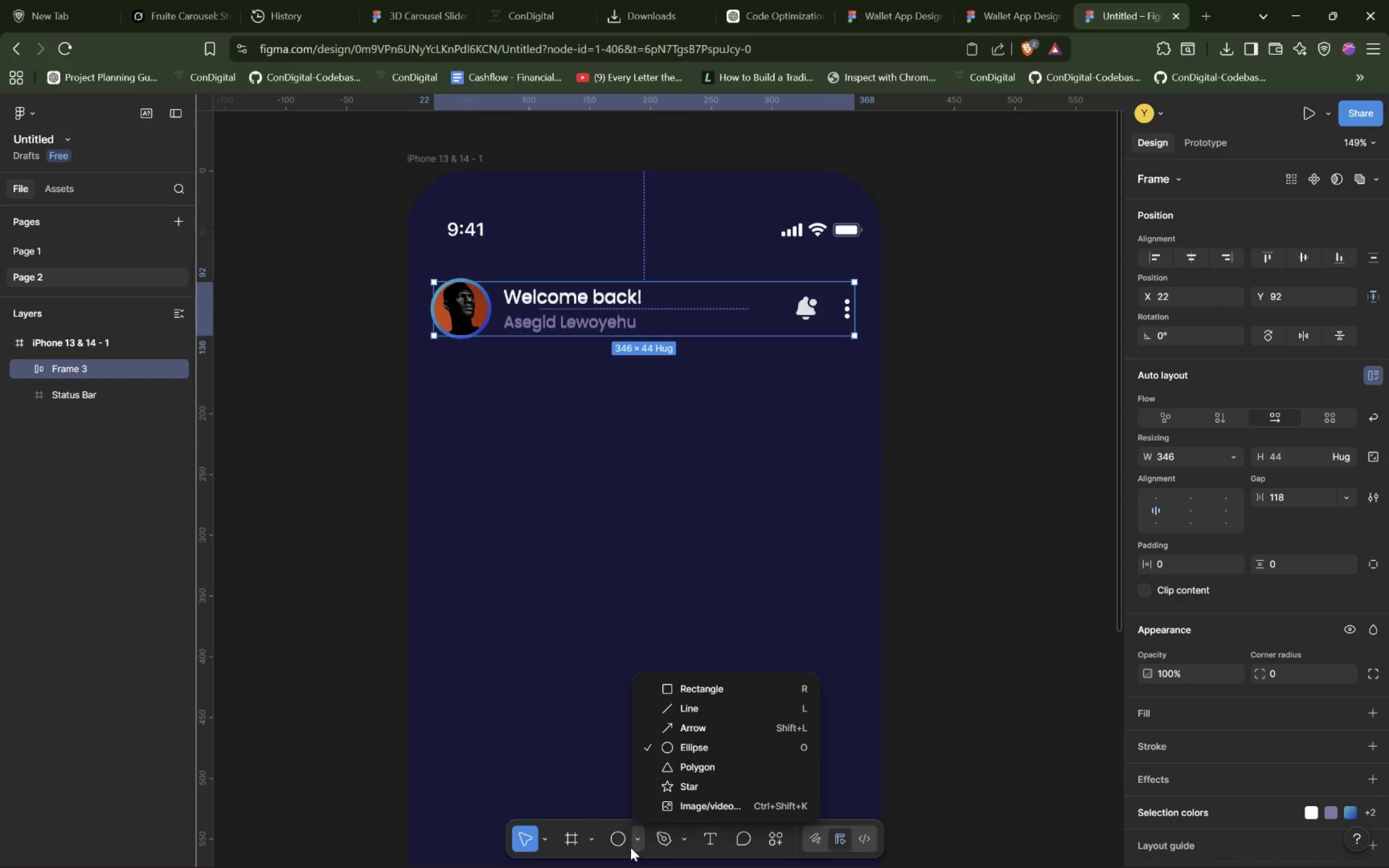 
left_click([691, 692])
 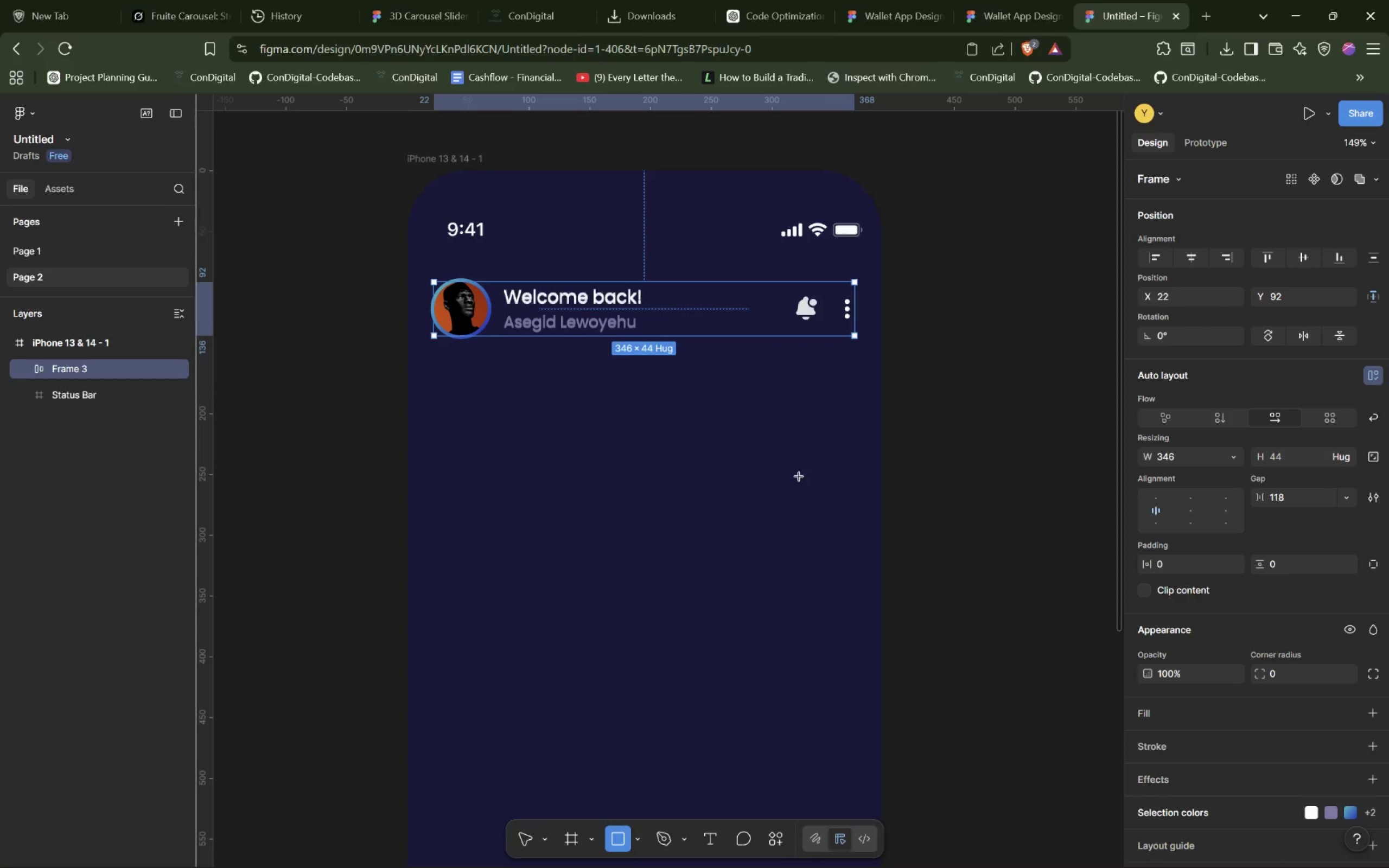 
hold_key(key=ControlLeft, duration=0.67)
scroll: coordinate [781, 492], scroll_direction: down, amount: 8.0
 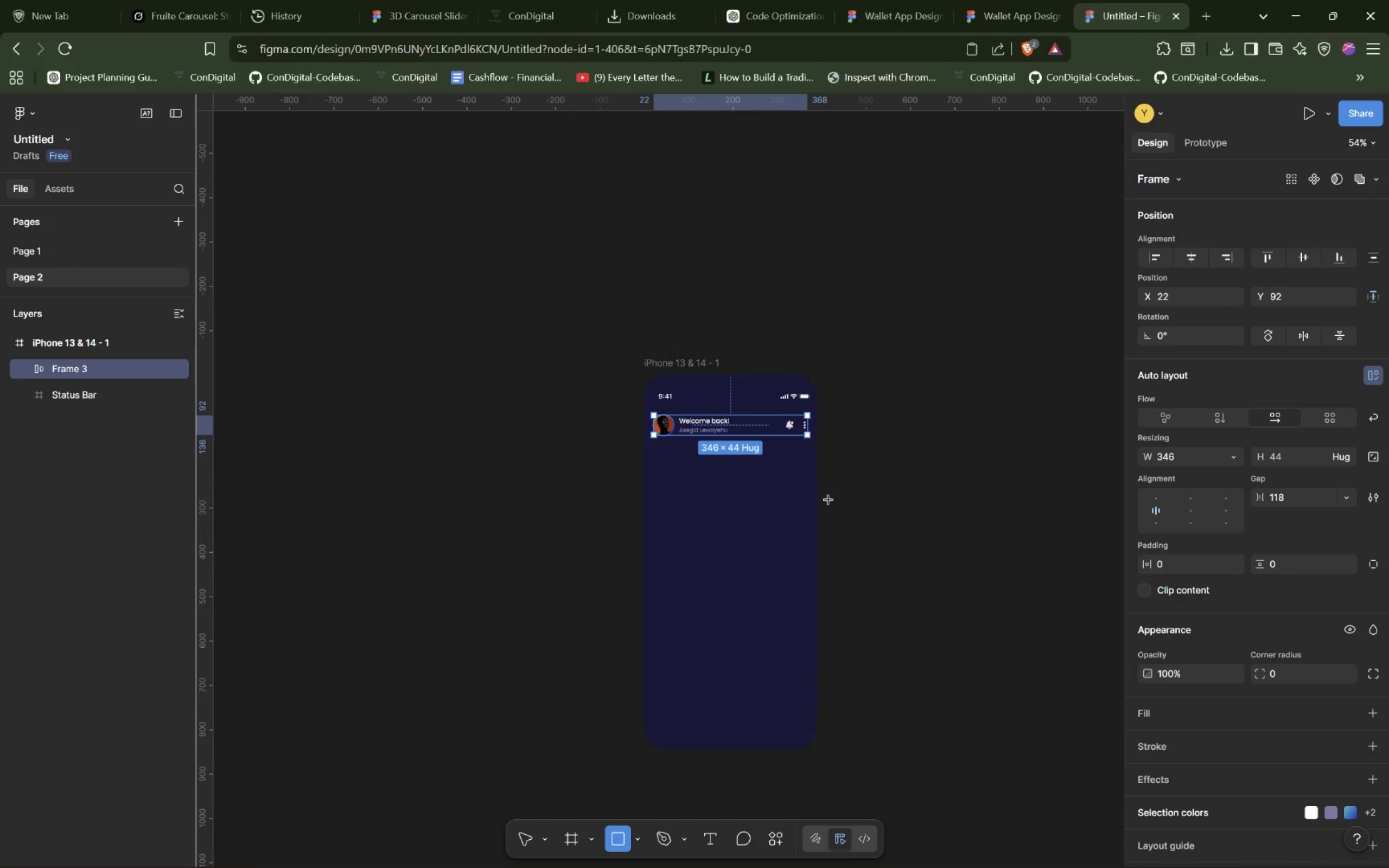 
hold_key(key=ShiftLeft, duration=1.33)
scroll: coordinate [793, 494], scroll_direction: down, amount: 12.0
 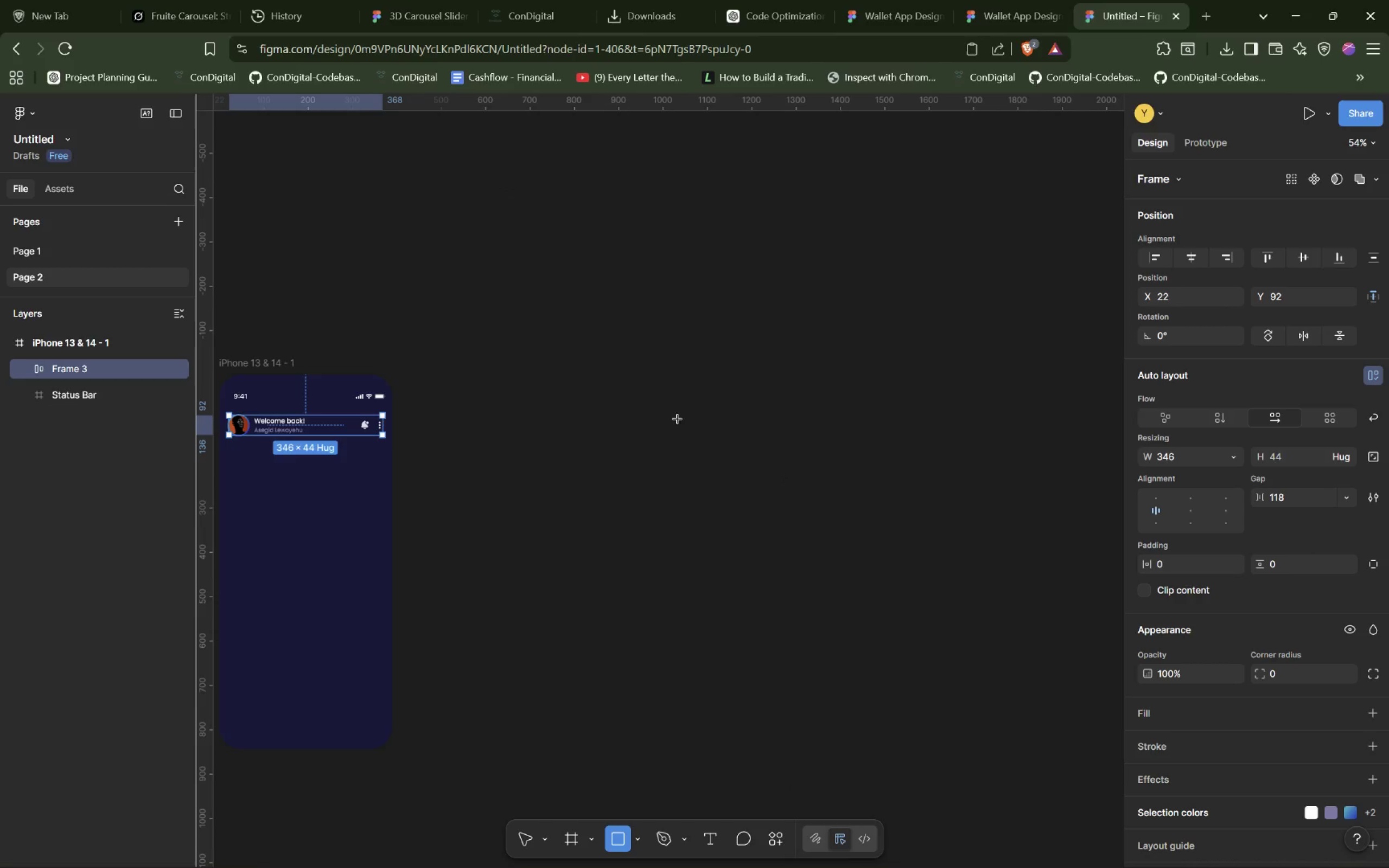 
hold_key(key=ShiftLeft, duration=0.77)
scroll: coordinate [667, 467], scroll_direction: up, amount: 6.0
 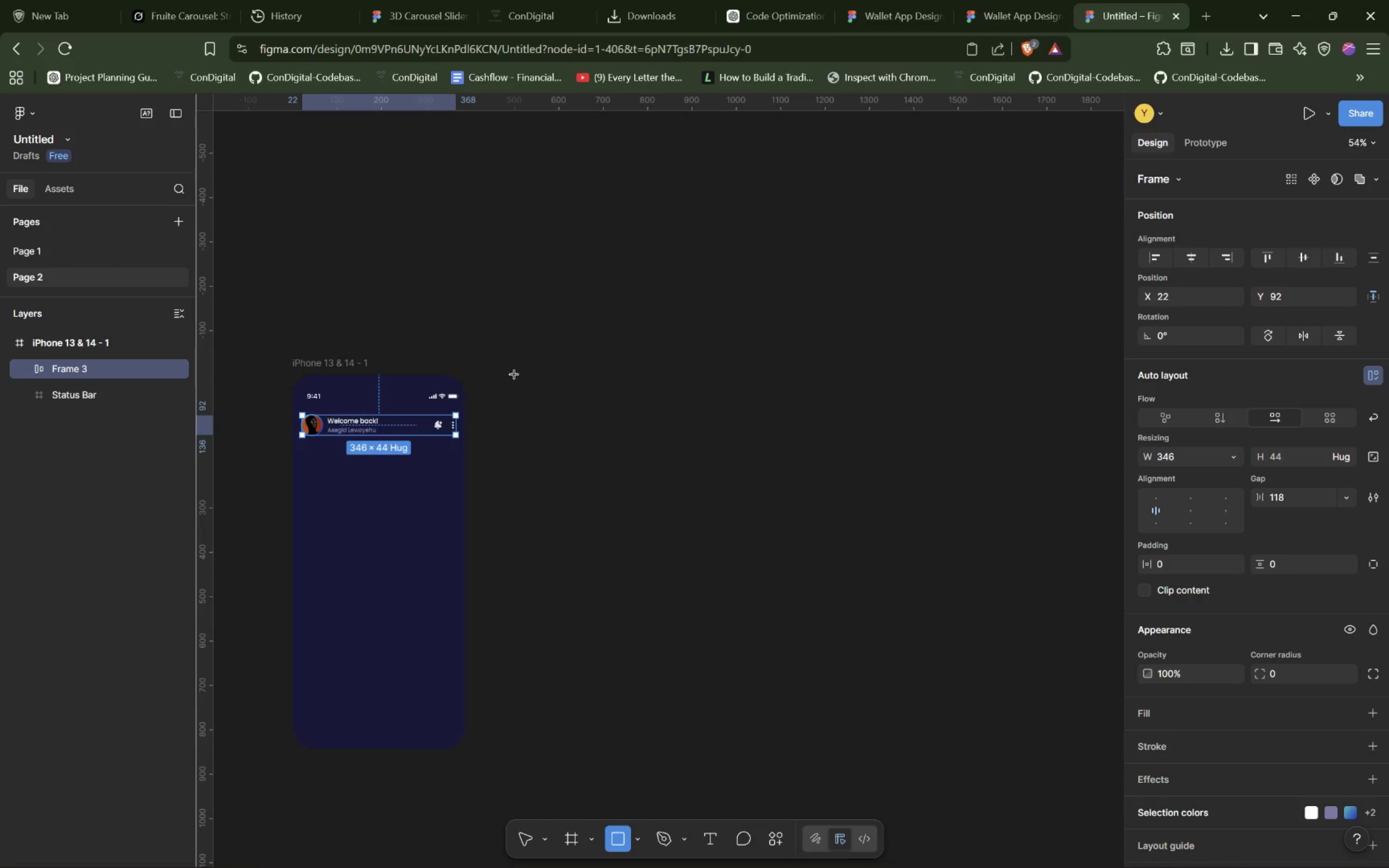 
left_click_drag(start_coordinate=[514, 374], to_coordinate=[739, 745])
 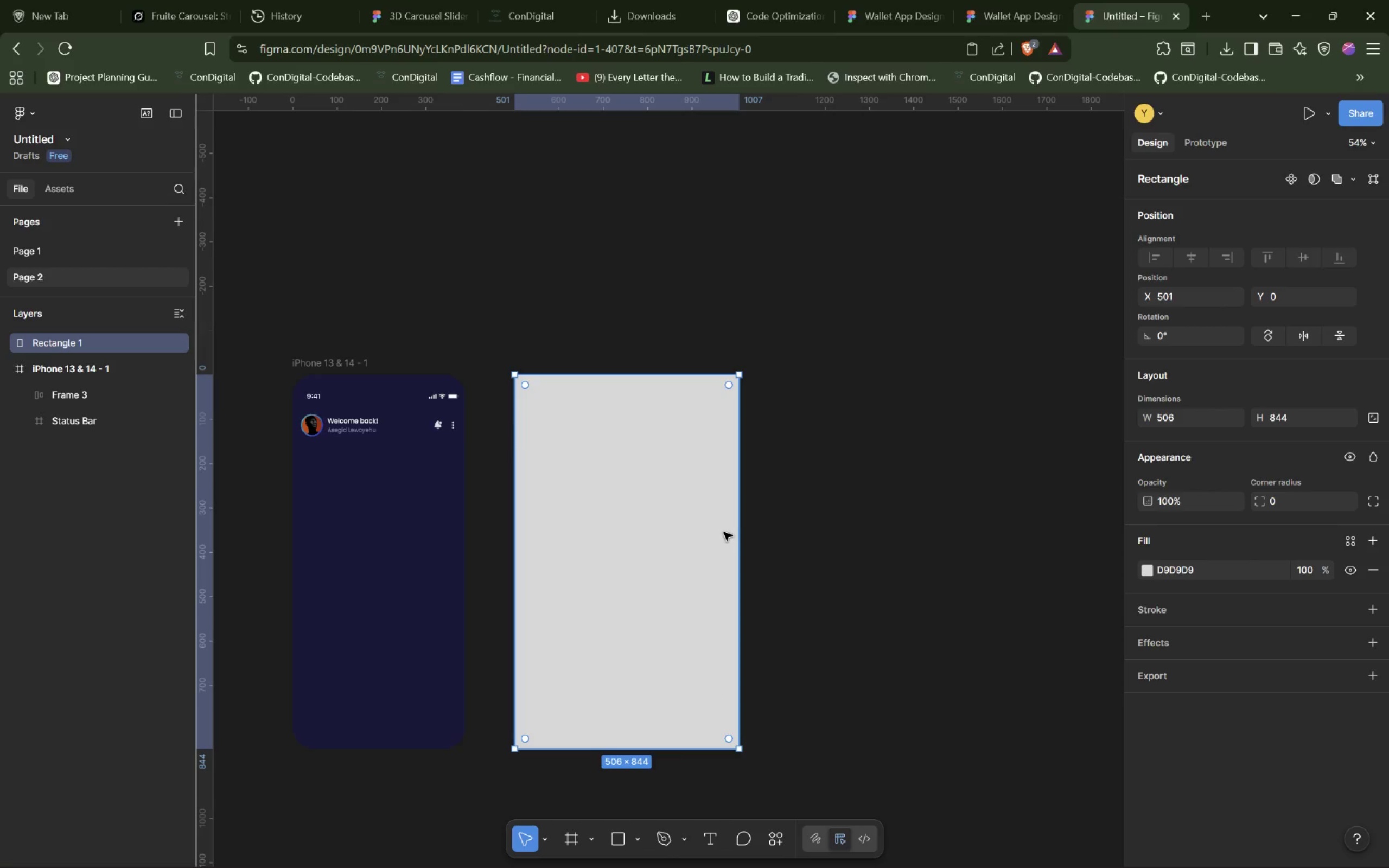 
wait(6.8)
 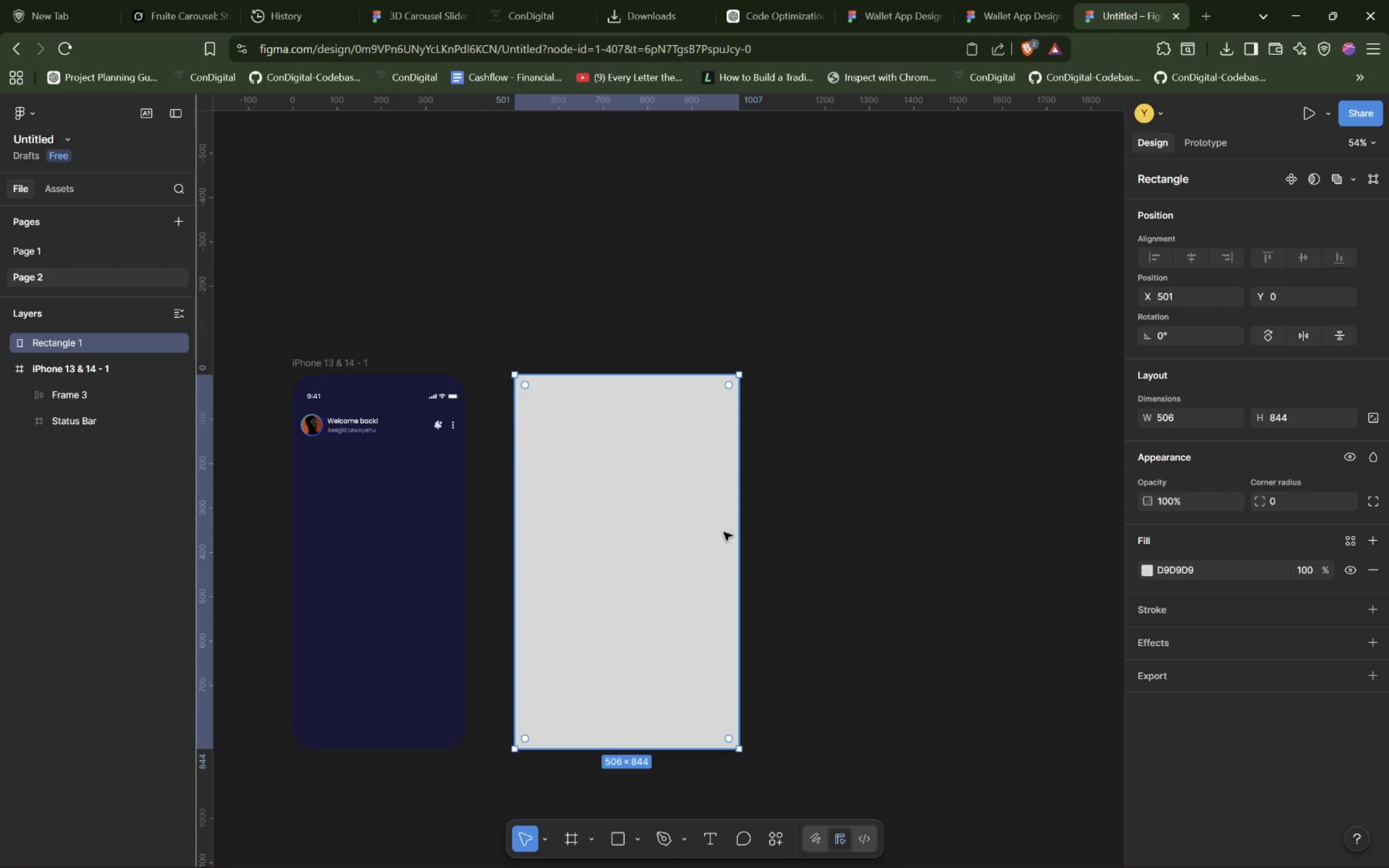 
left_click([672, 526])
 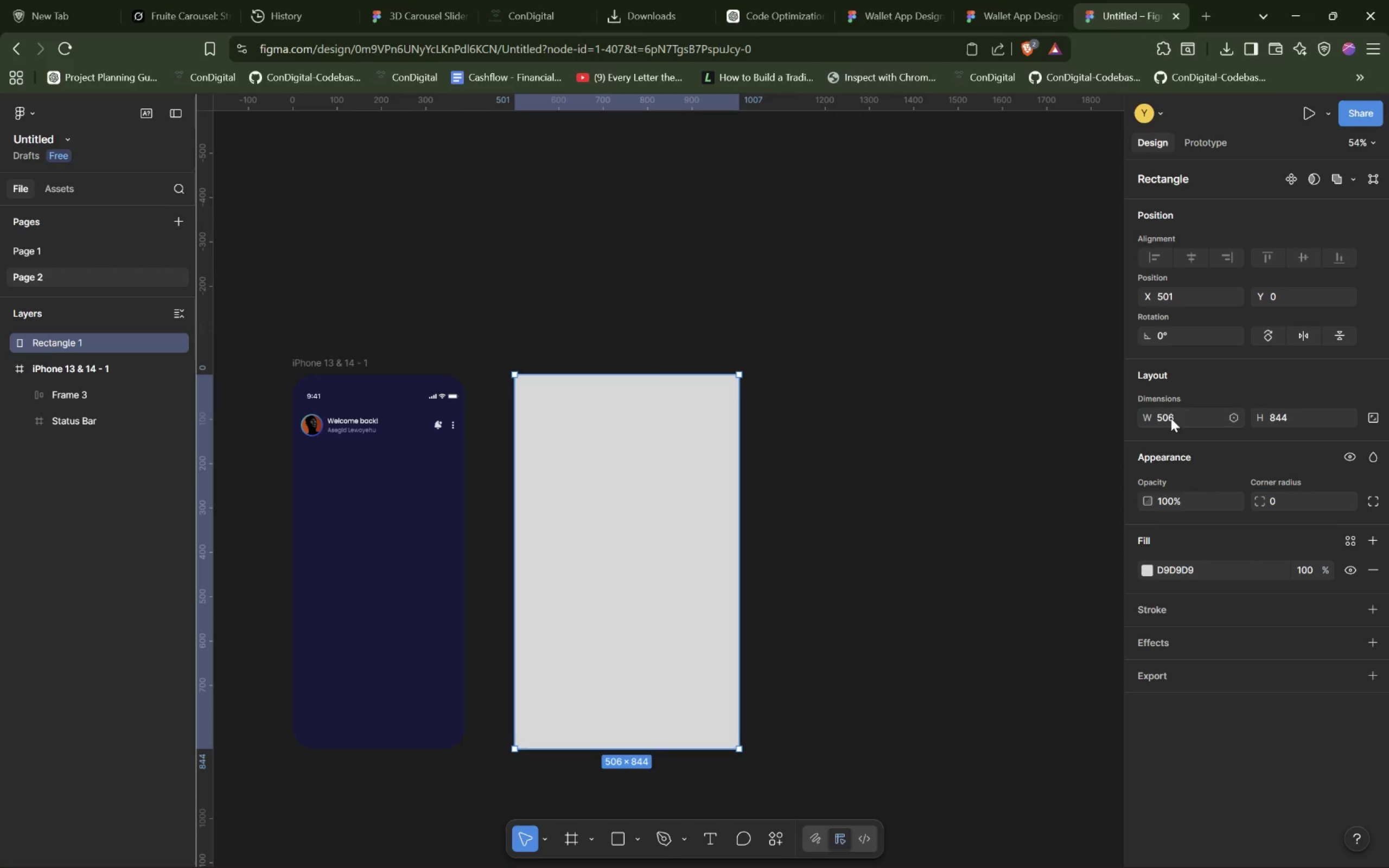 
double_click([1171, 418])
 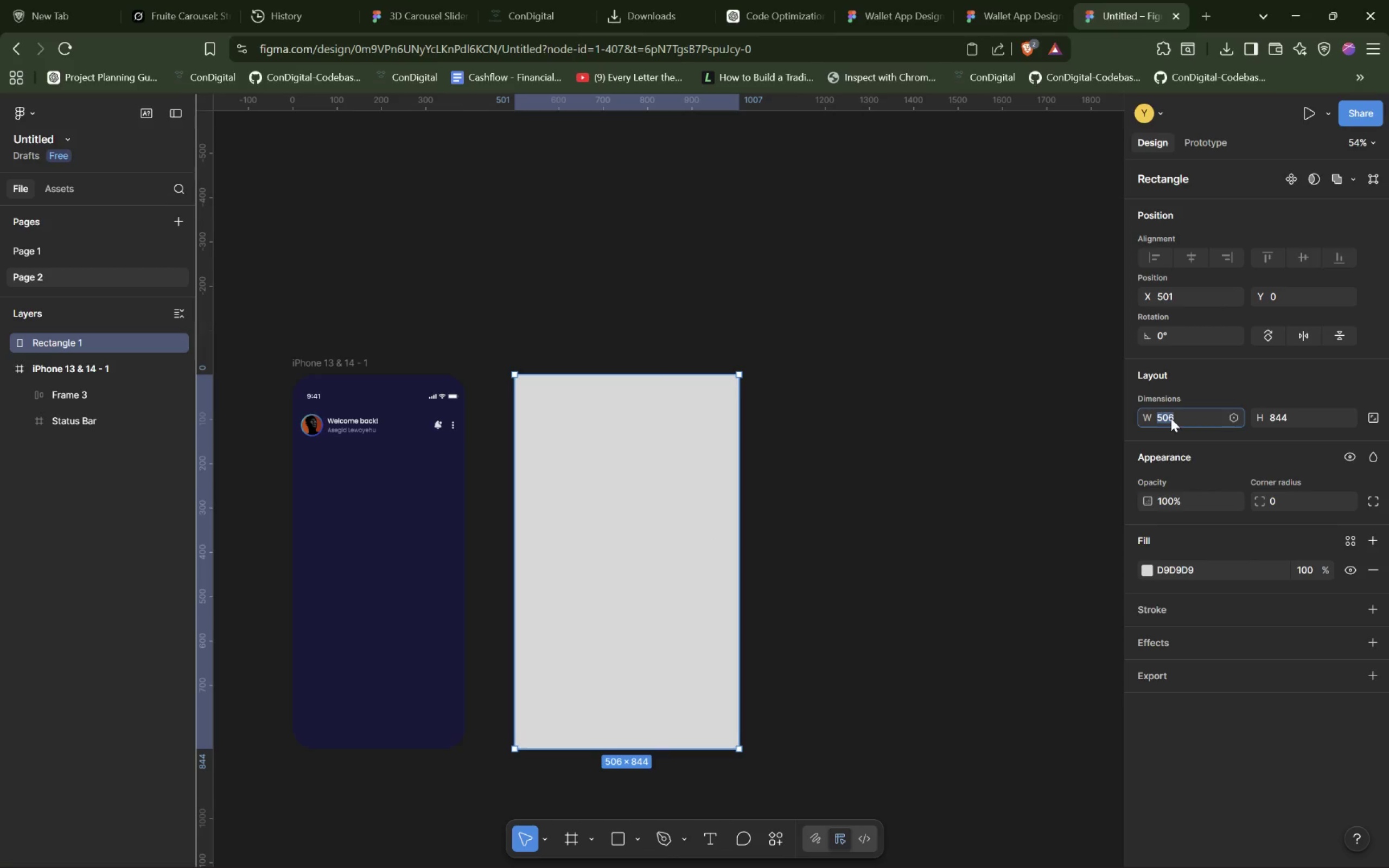 
type(390)
 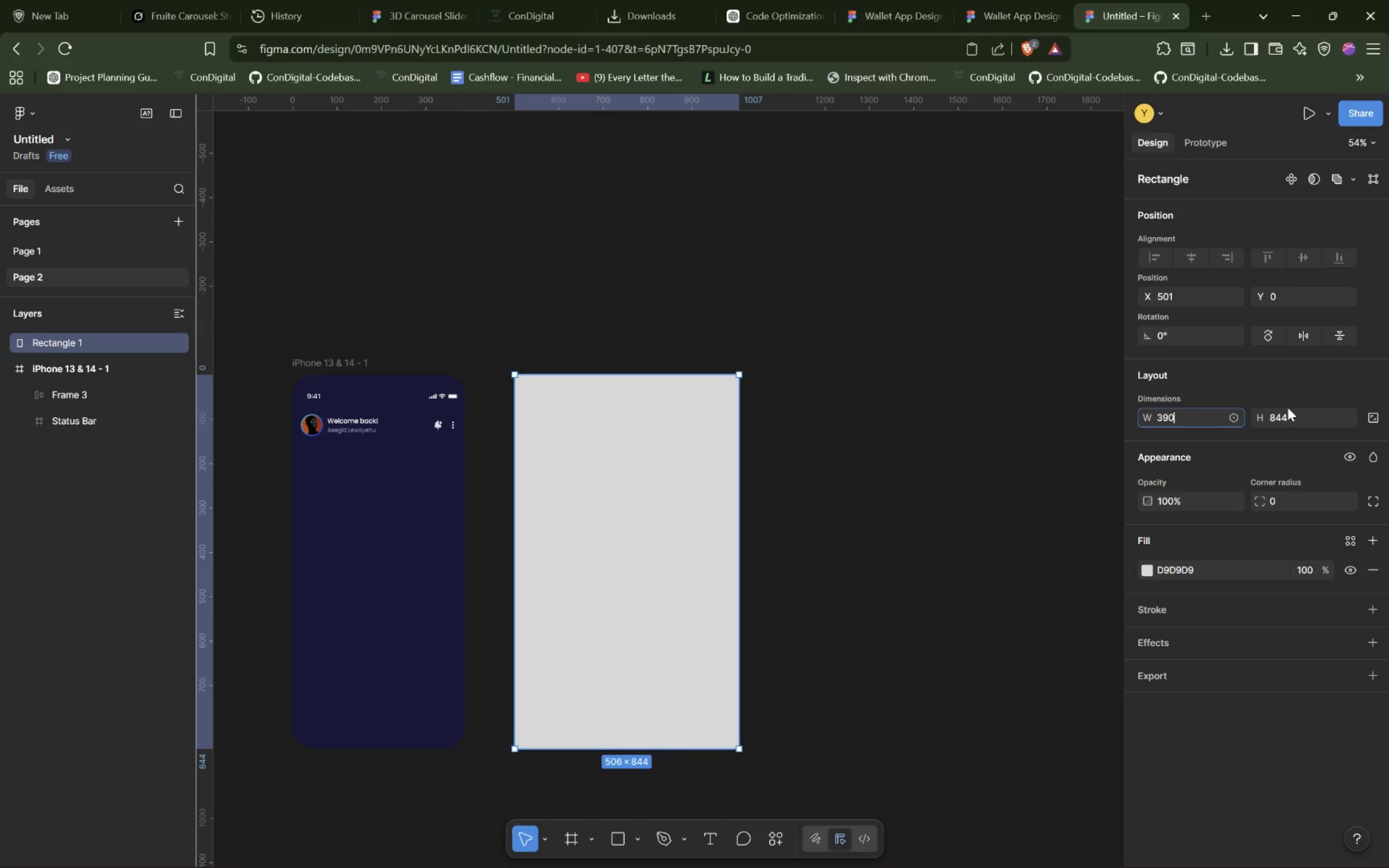 
double_click([1280, 412])
 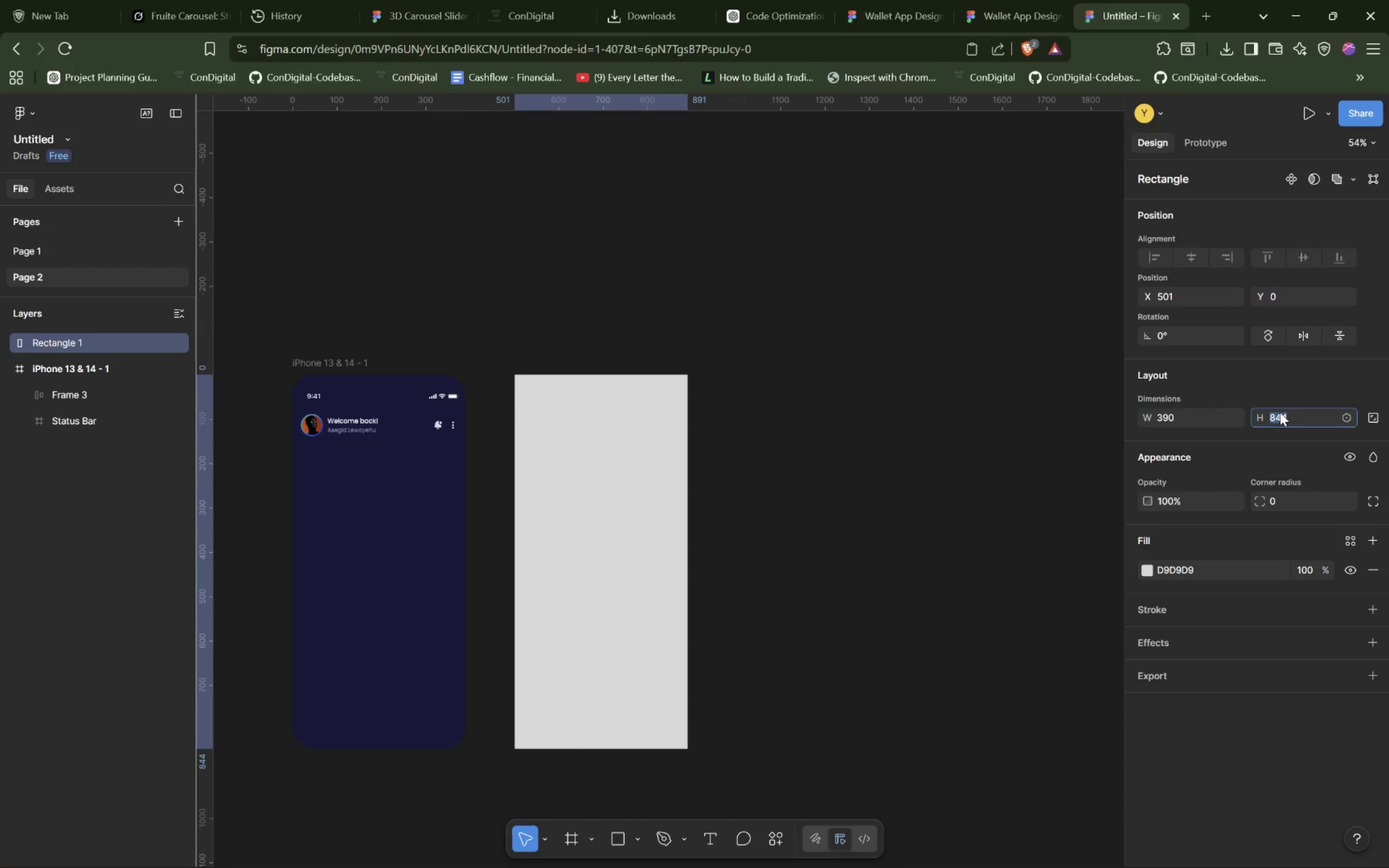 
type(799)
 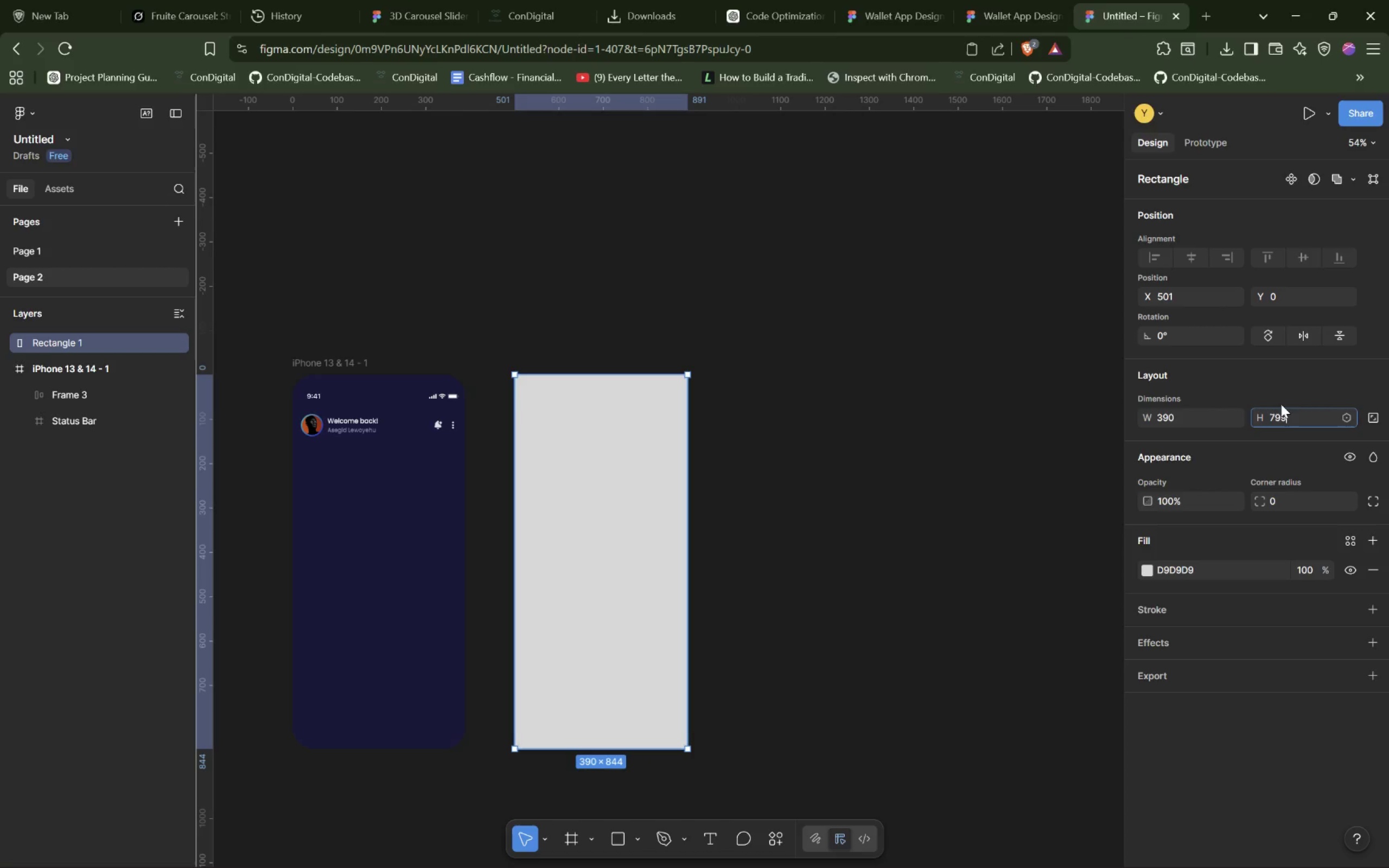 
wait(7.36)
 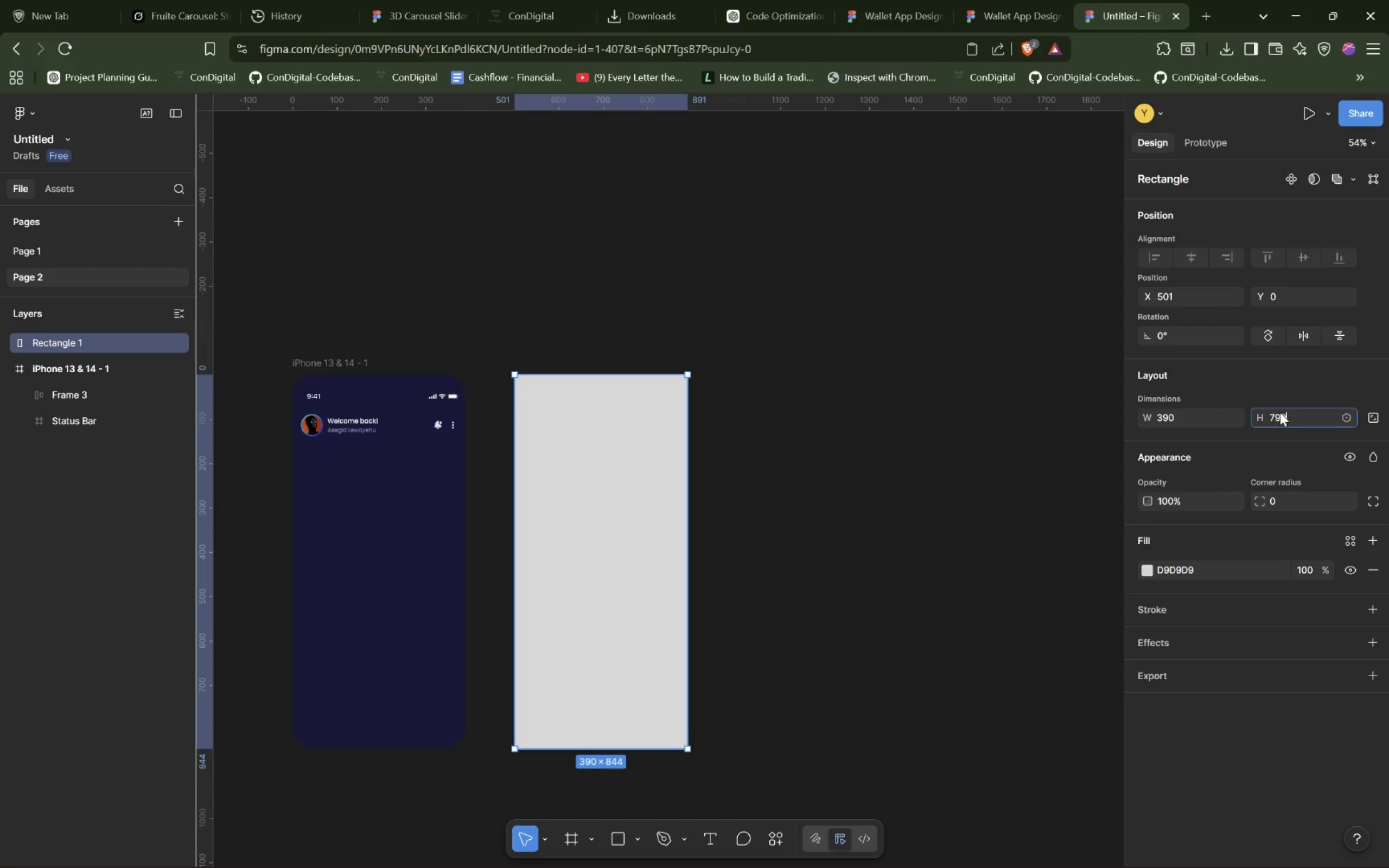 
left_click([637, 838])
 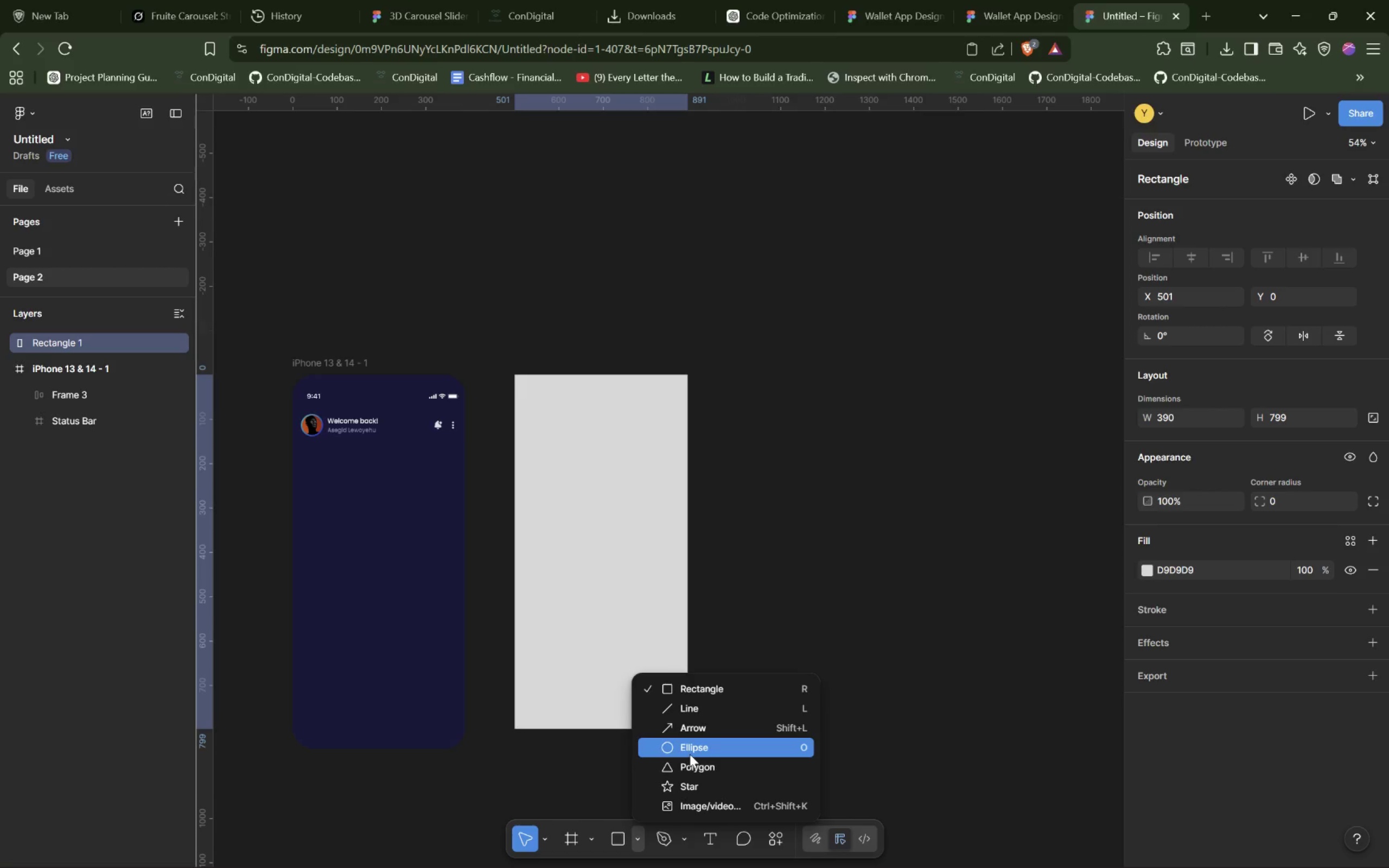 
left_click([697, 750])
 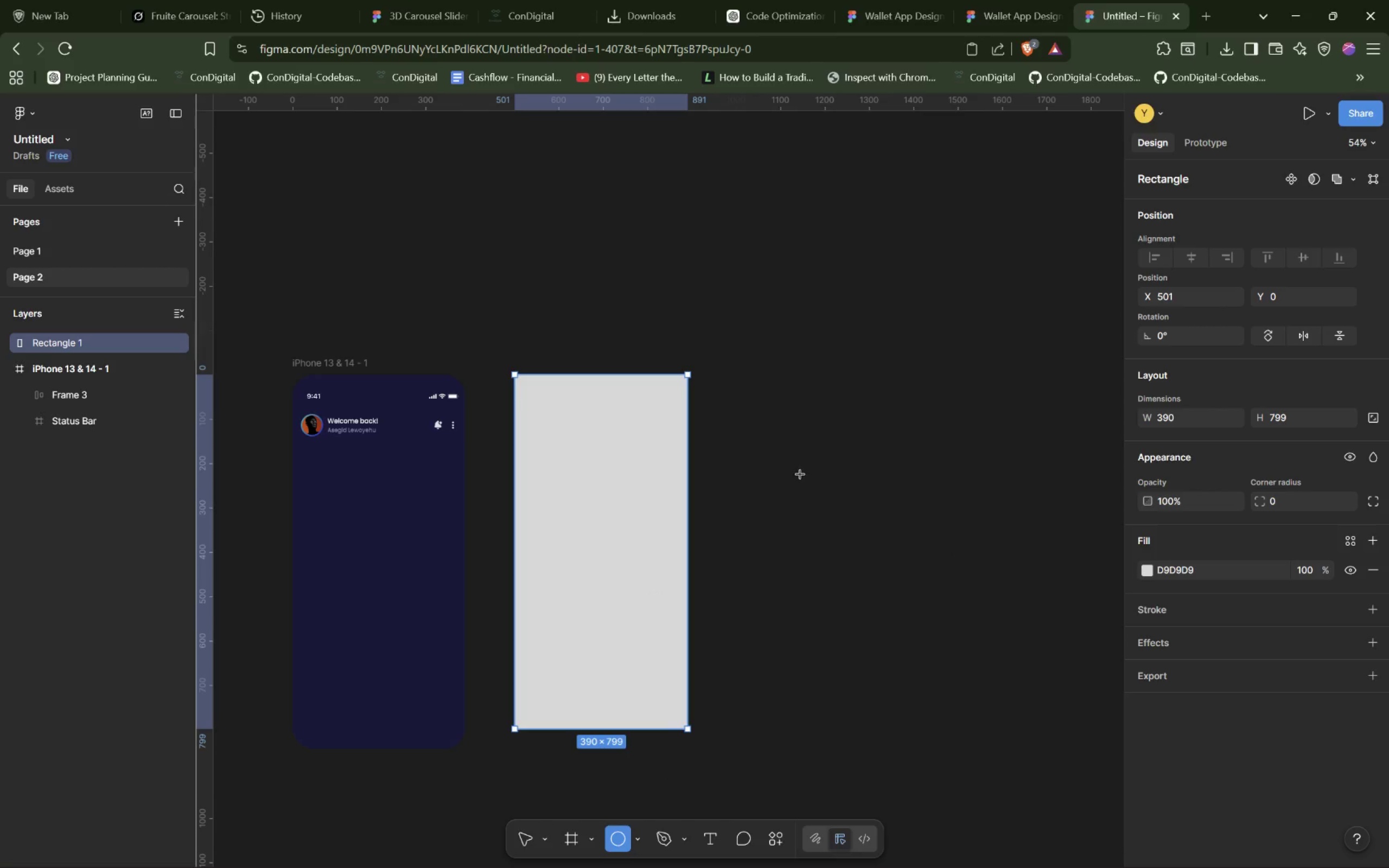 
left_click_drag(start_coordinate=[798, 439], to_coordinate=[953, 583])
 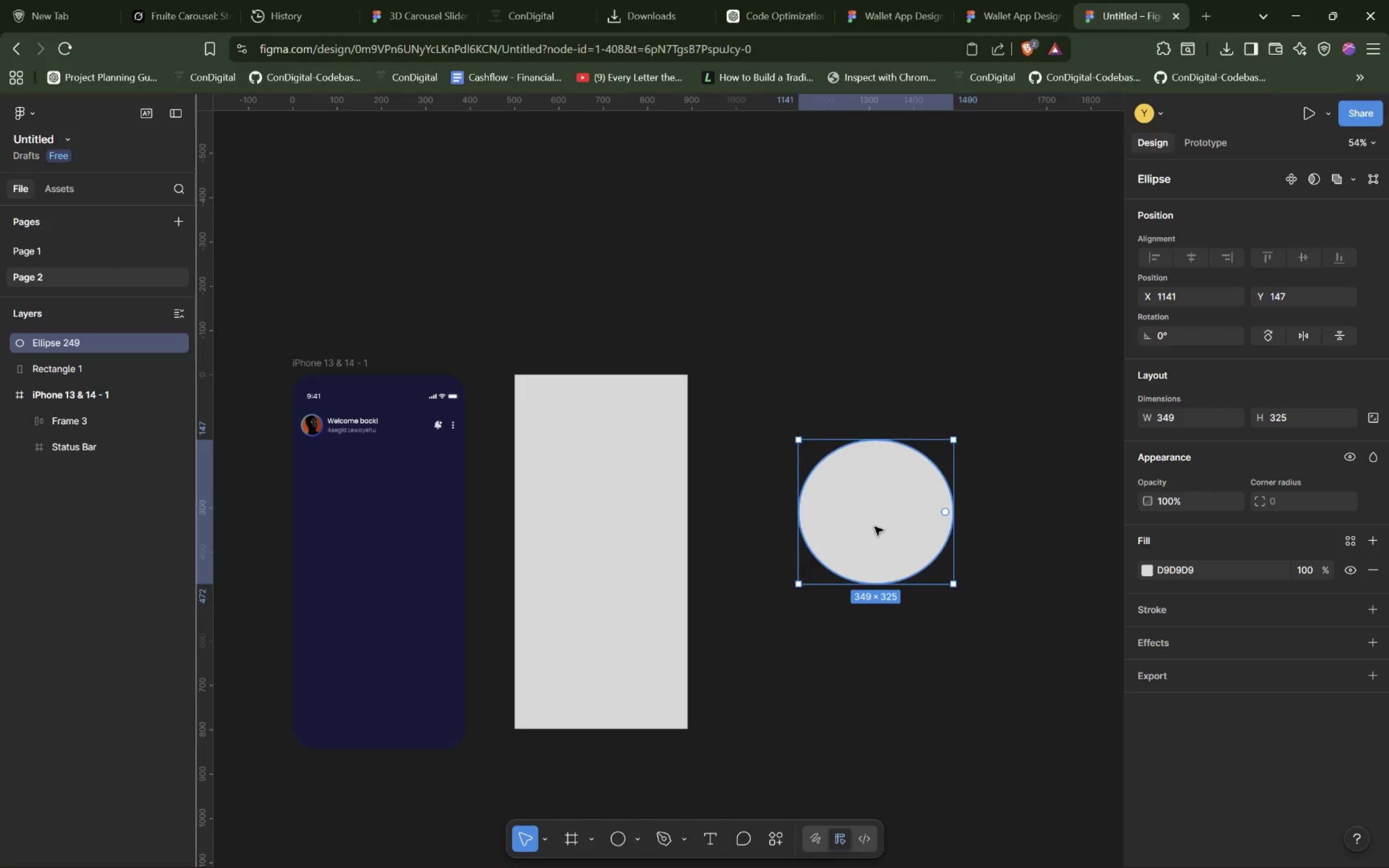 
left_click([875, 526])
 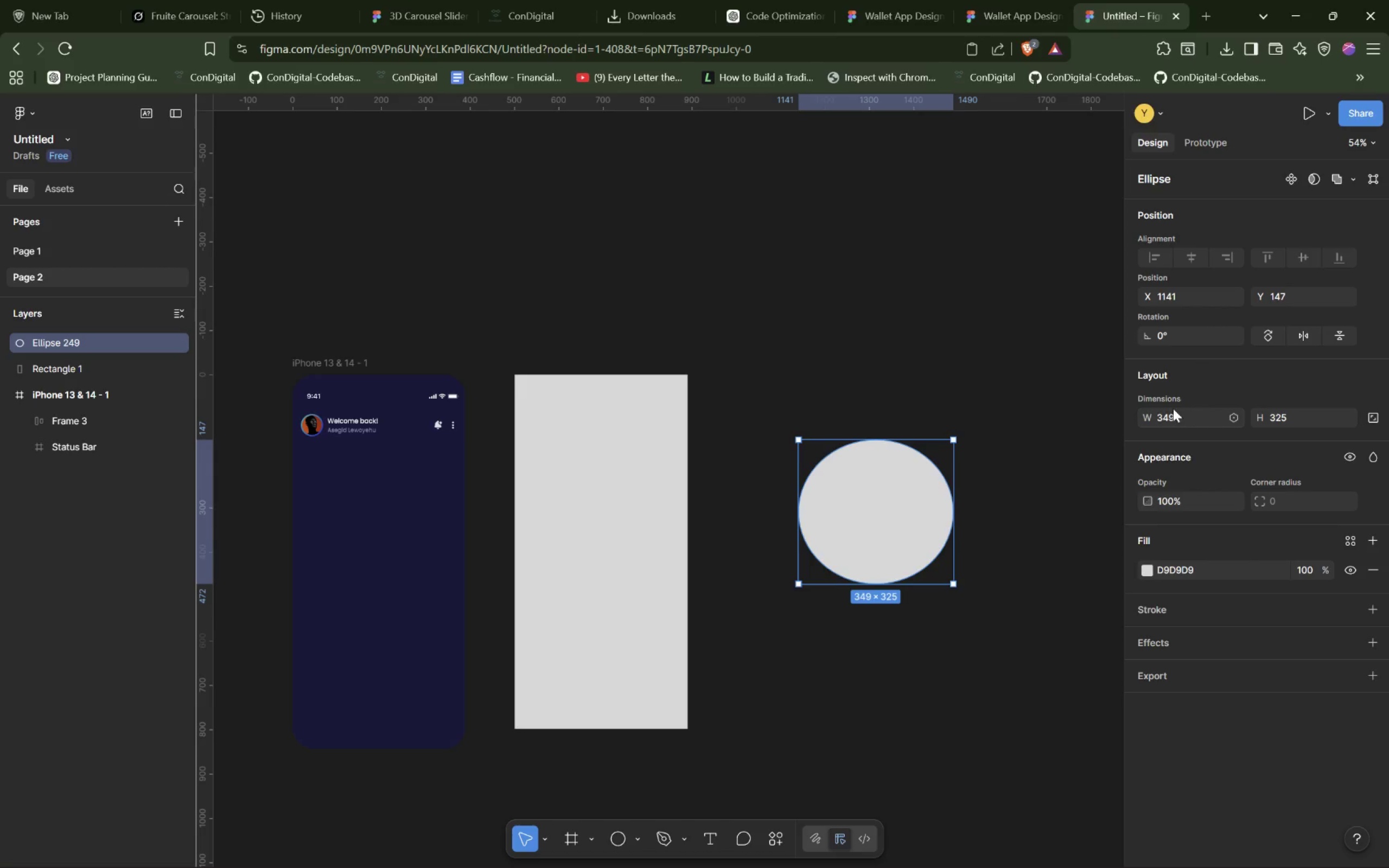 
double_click([1166, 411])
 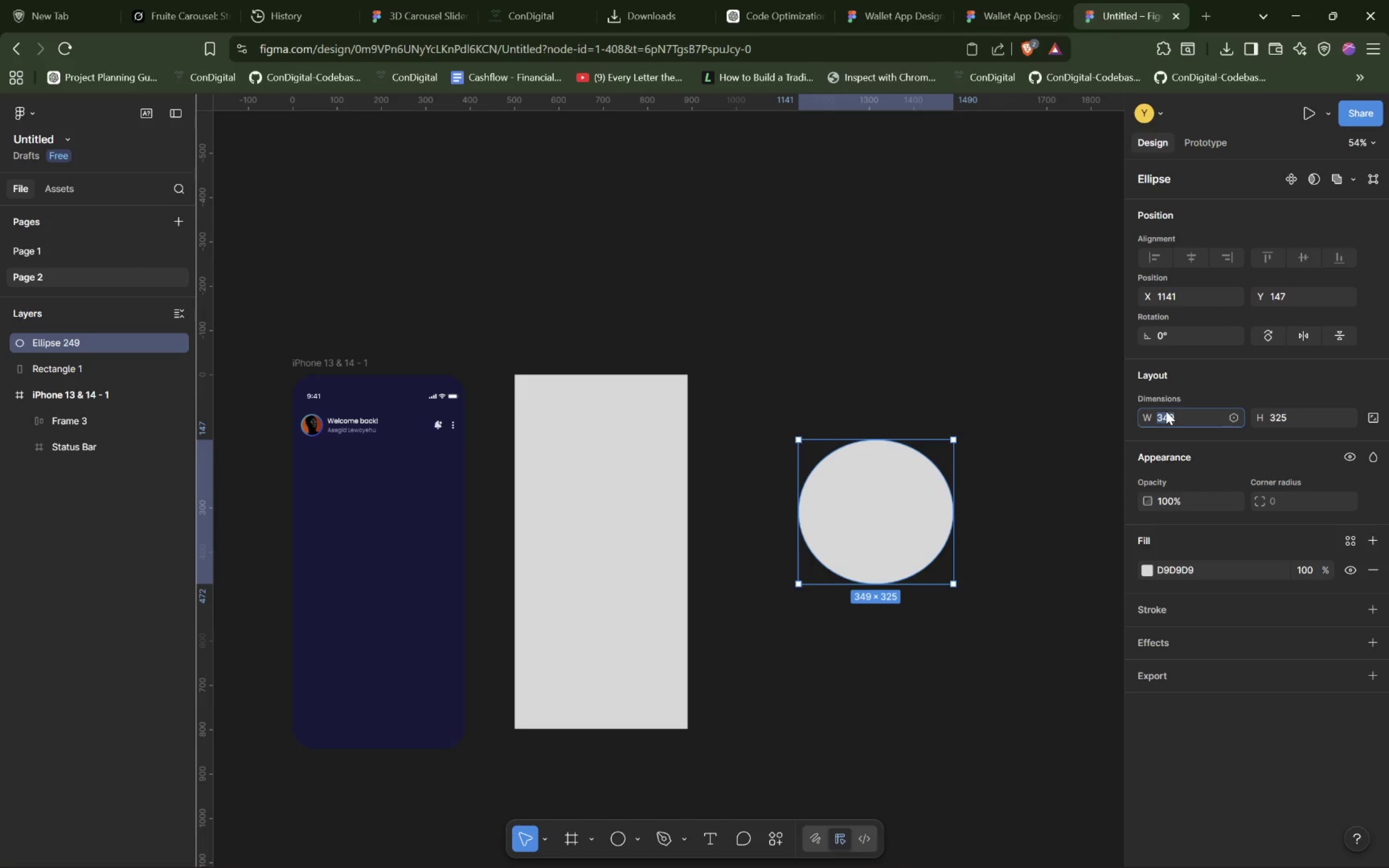 
hold_key(key=2, duration=3.91)
 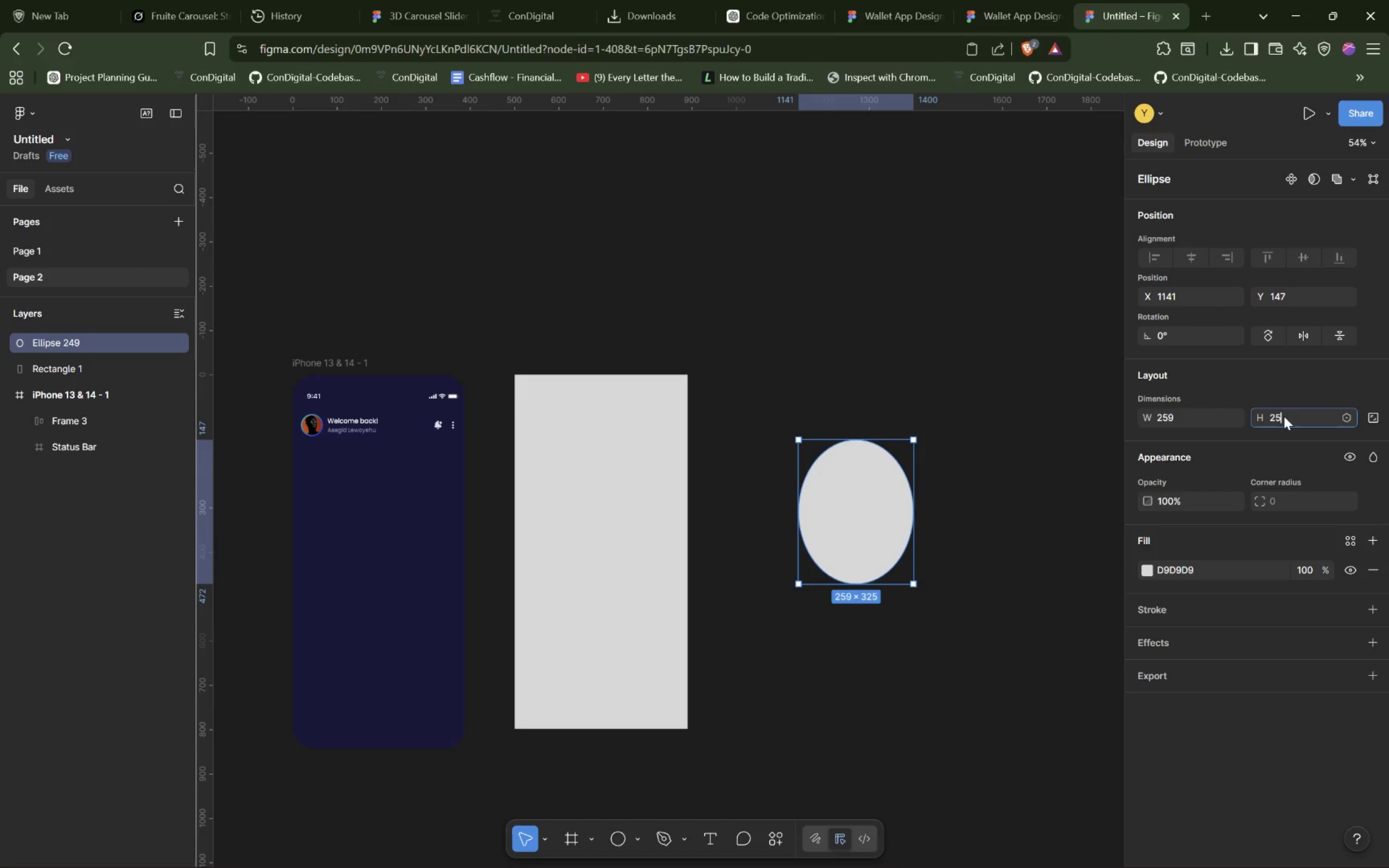 
type(59)
 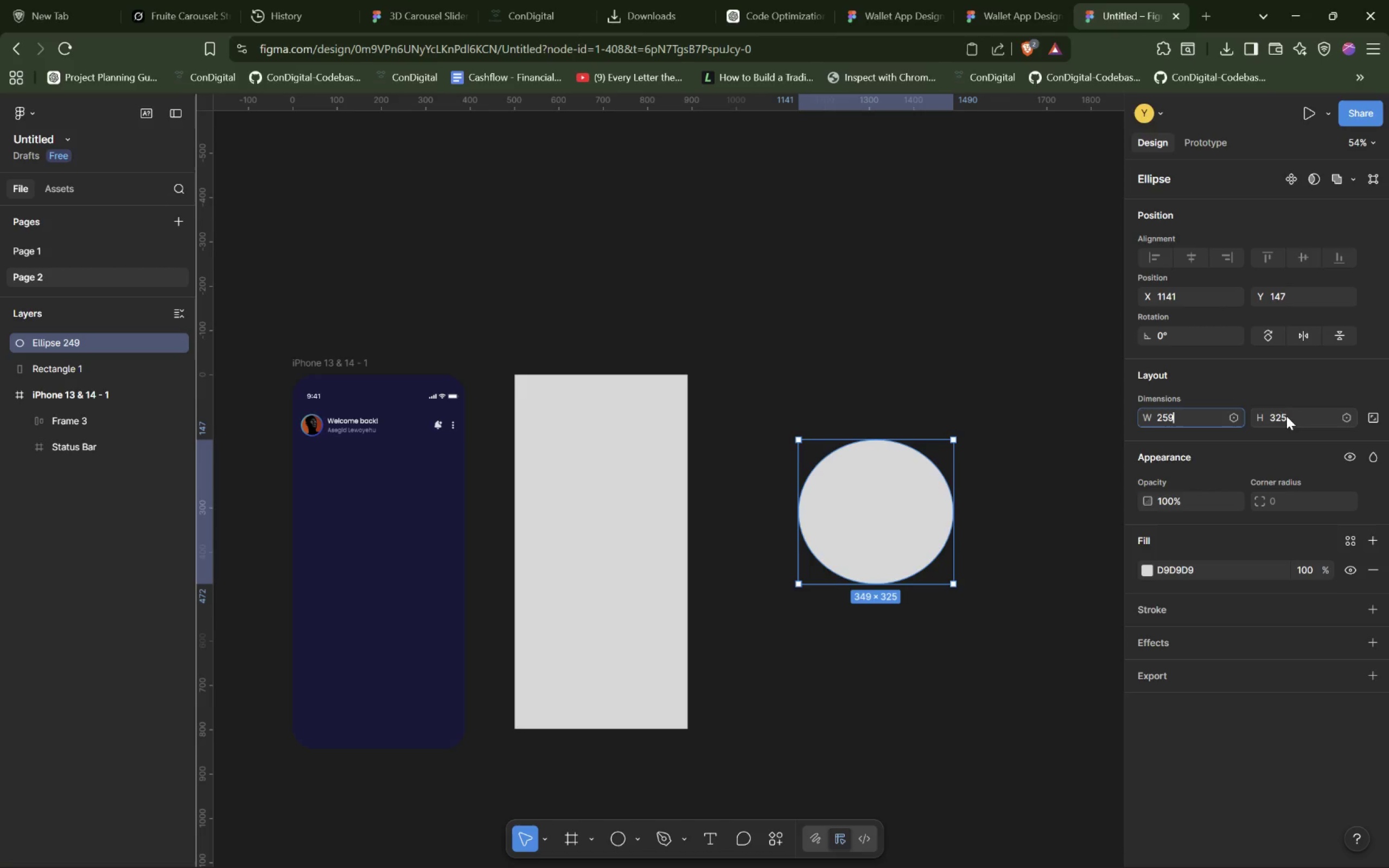 
double_click([1284, 416])
 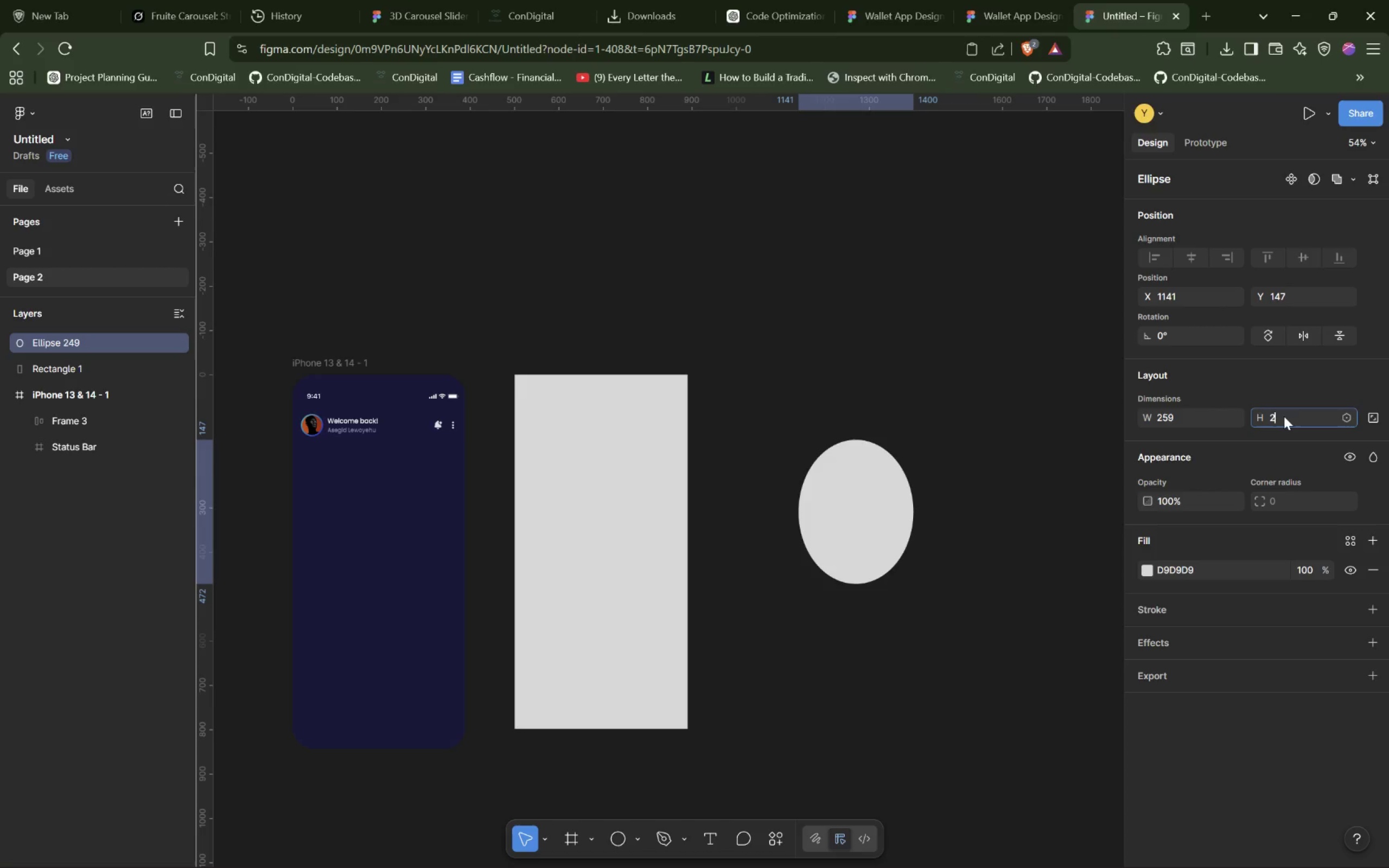 
type(59)
 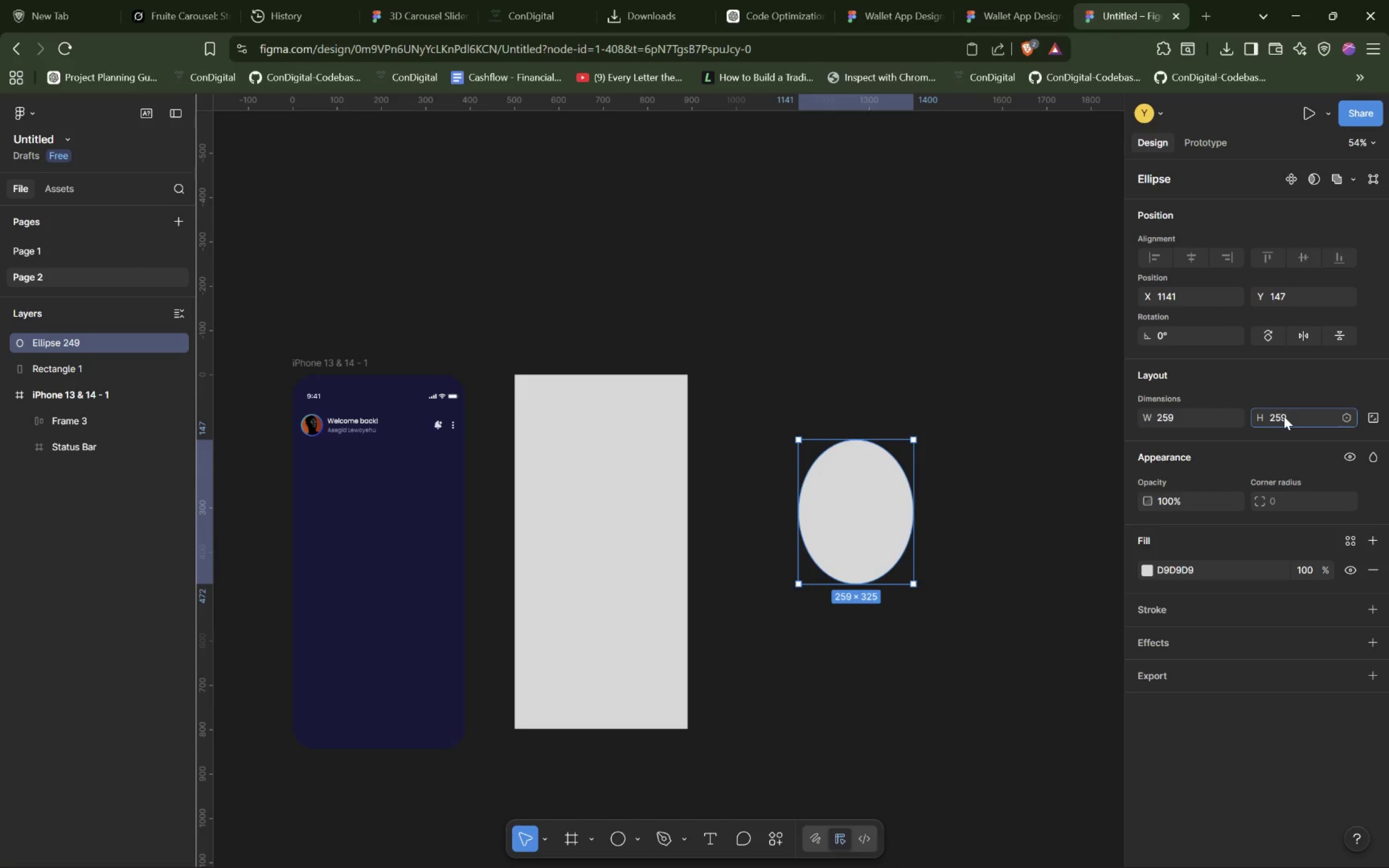 
left_click([1315, 379])
 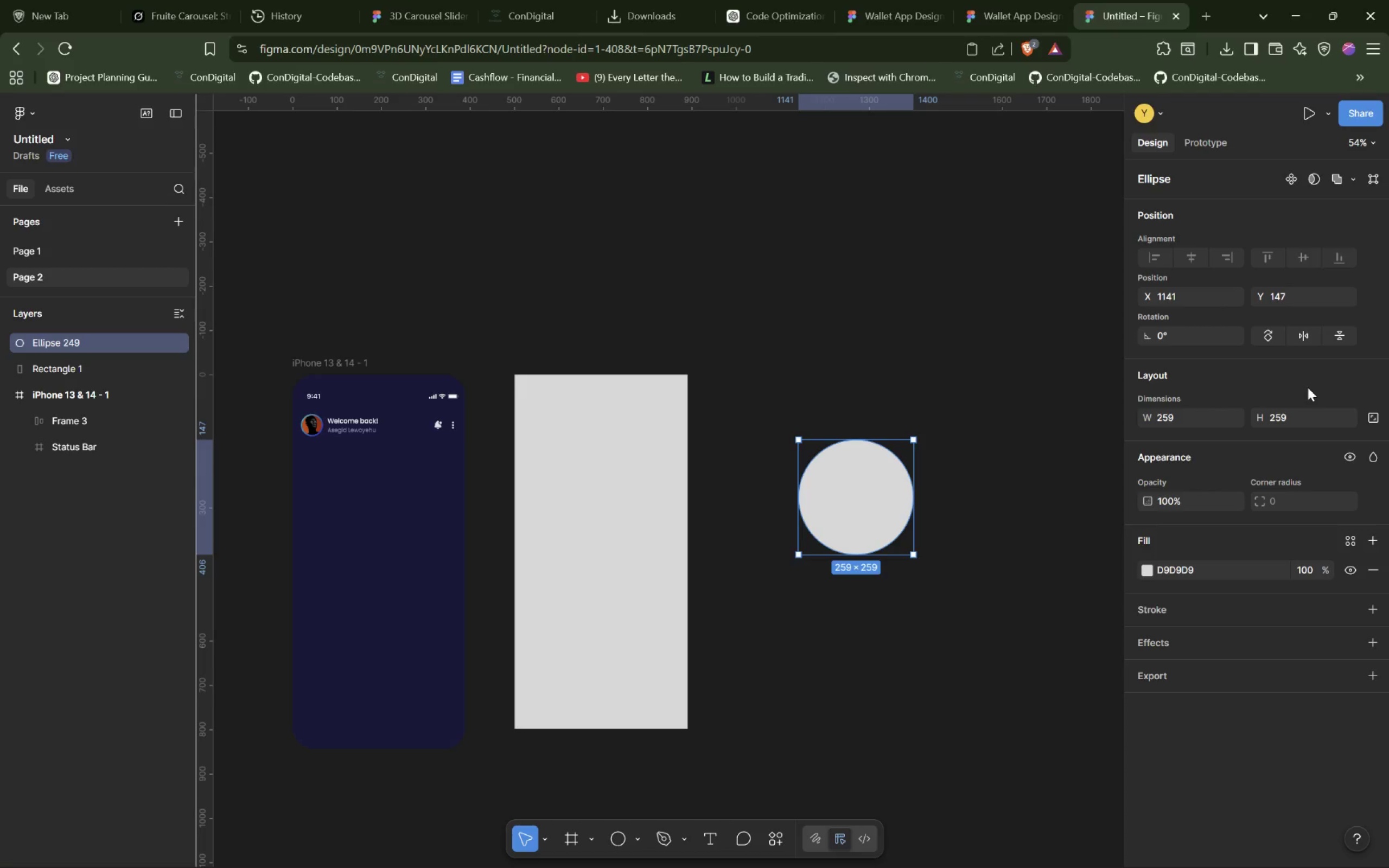 
wait(8.98)
 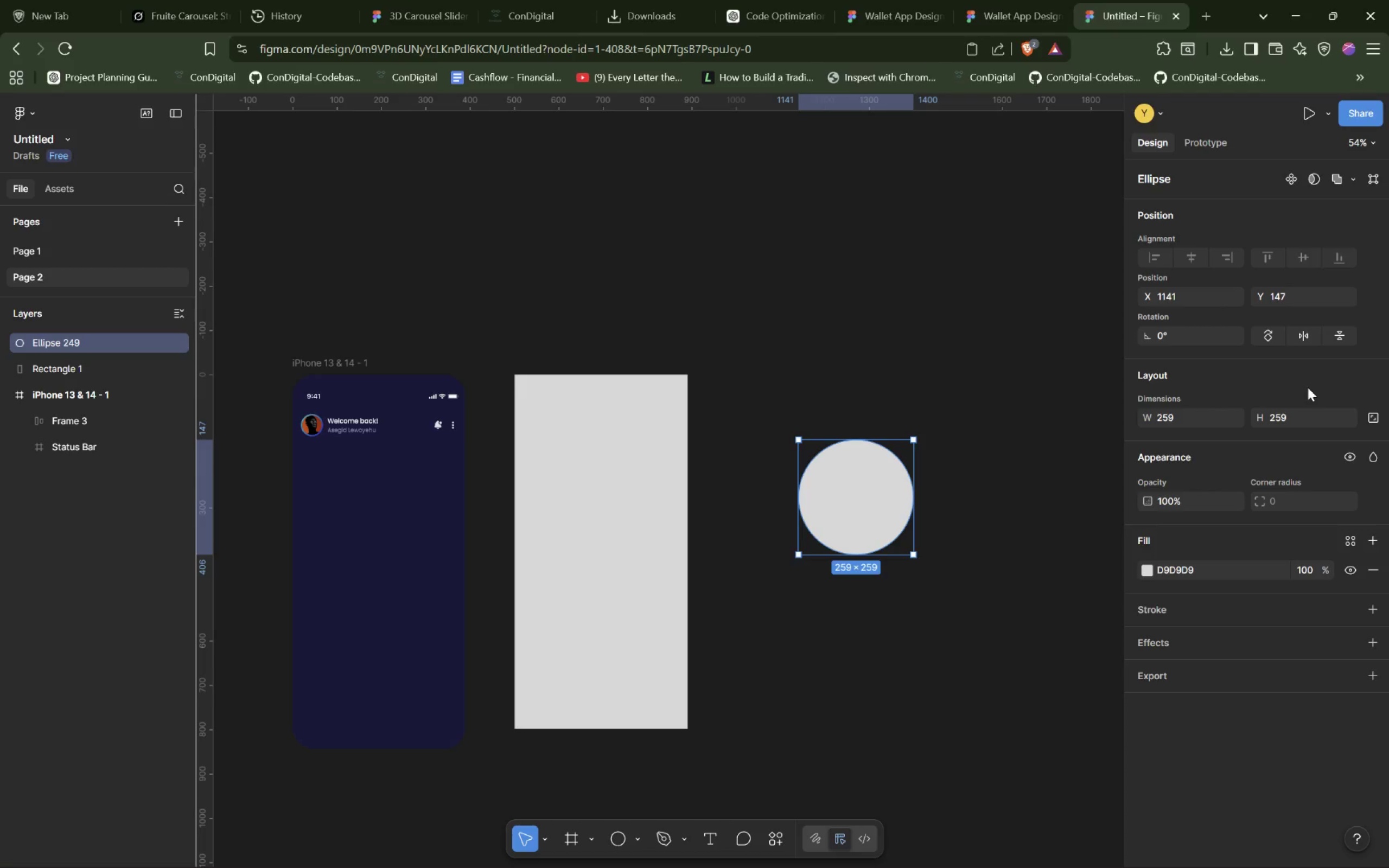 
left_click([857, 492])
 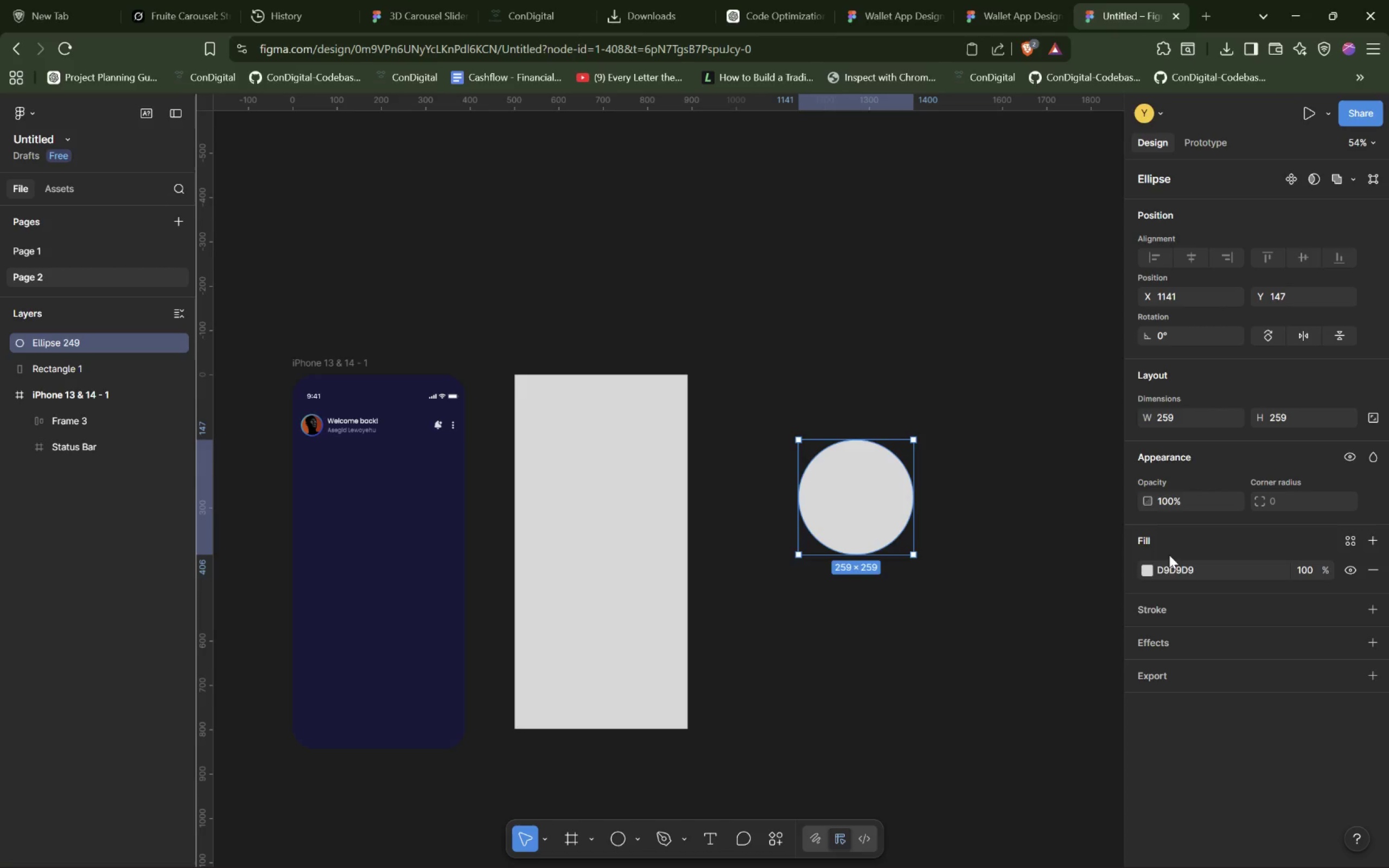 
left_click([1142, 568])
 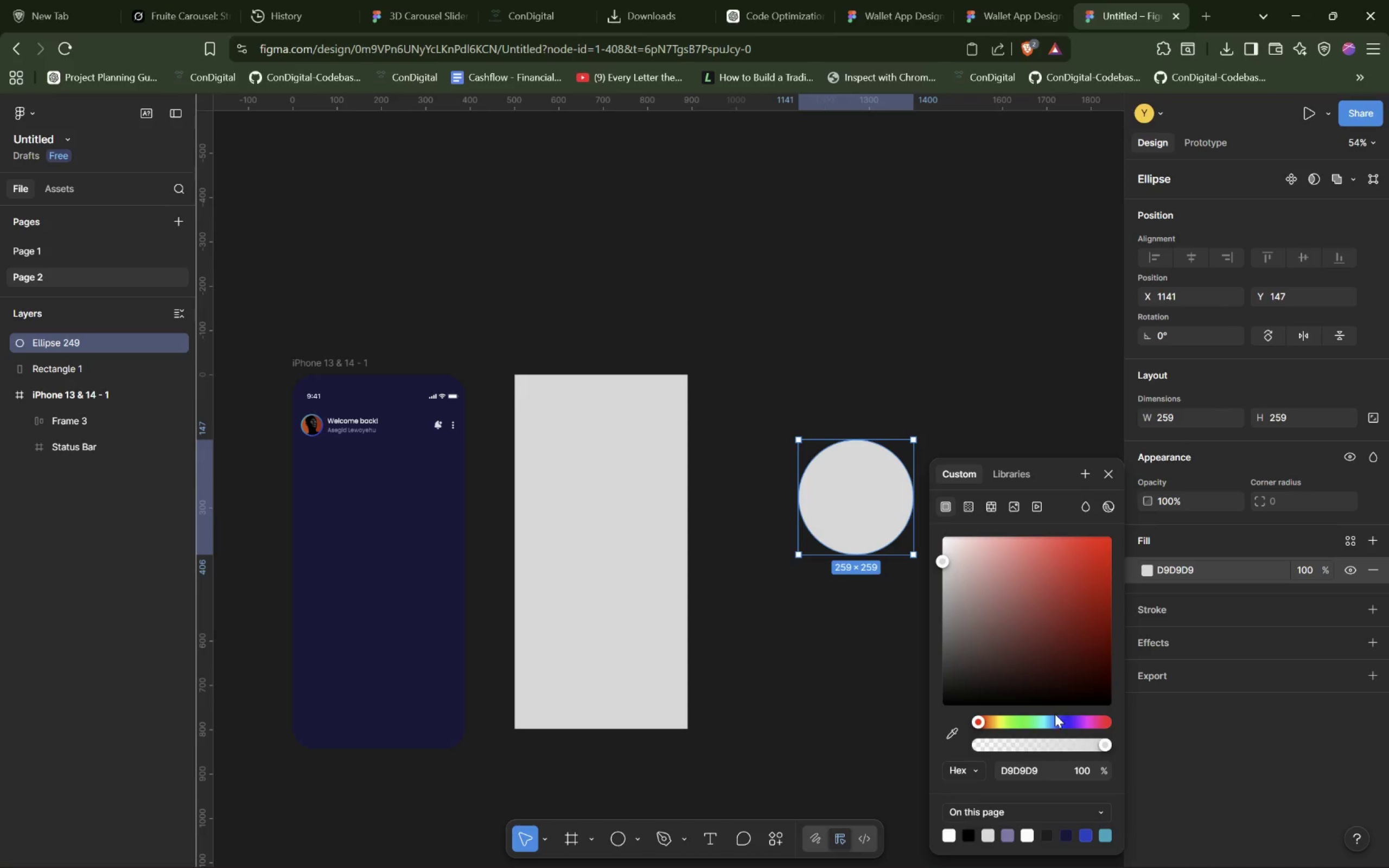 
left_click([1048, 722])
 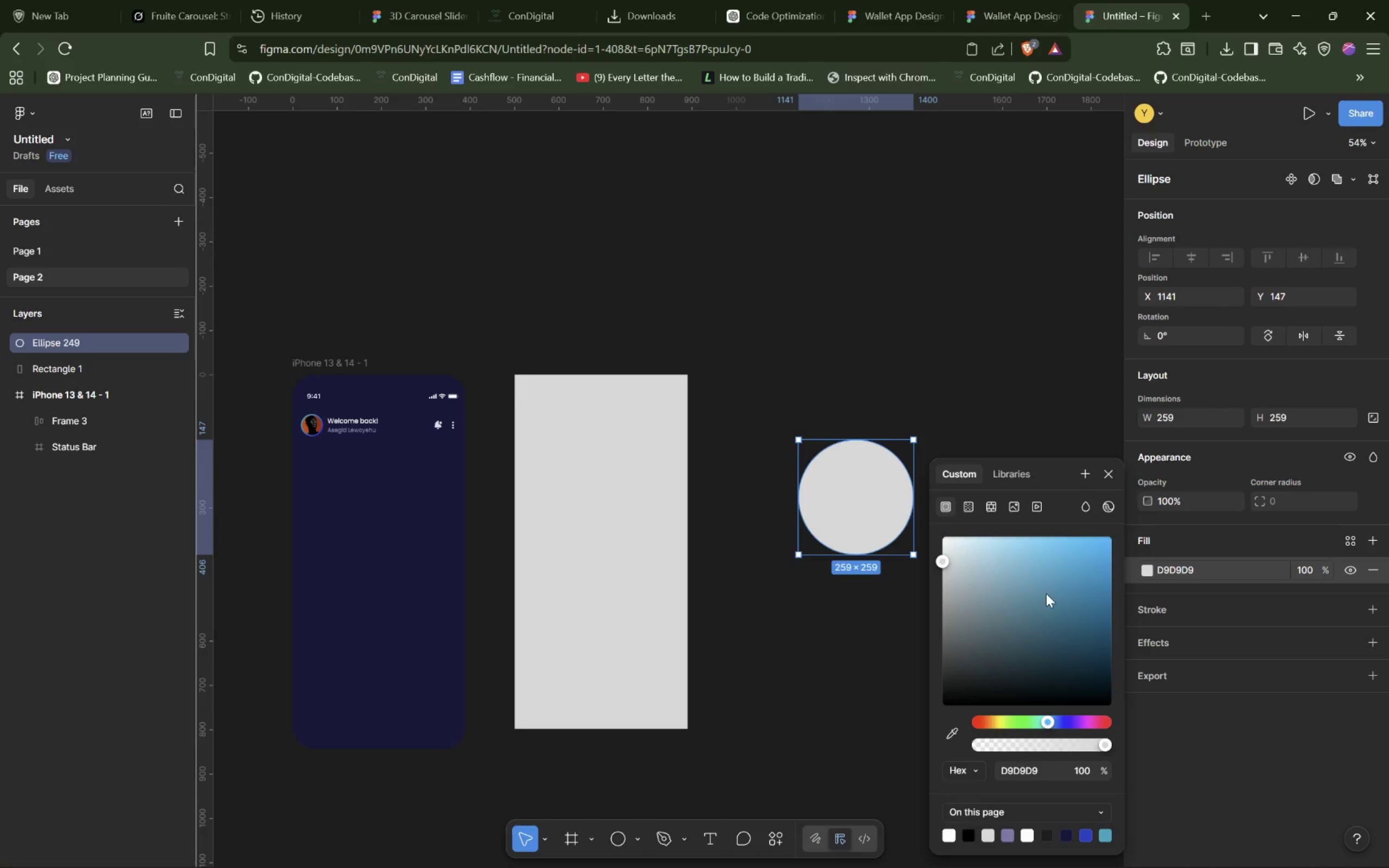 
left_click_drag(start_coordinate=[1077, 535], to_coordinate=[1093, 517])
 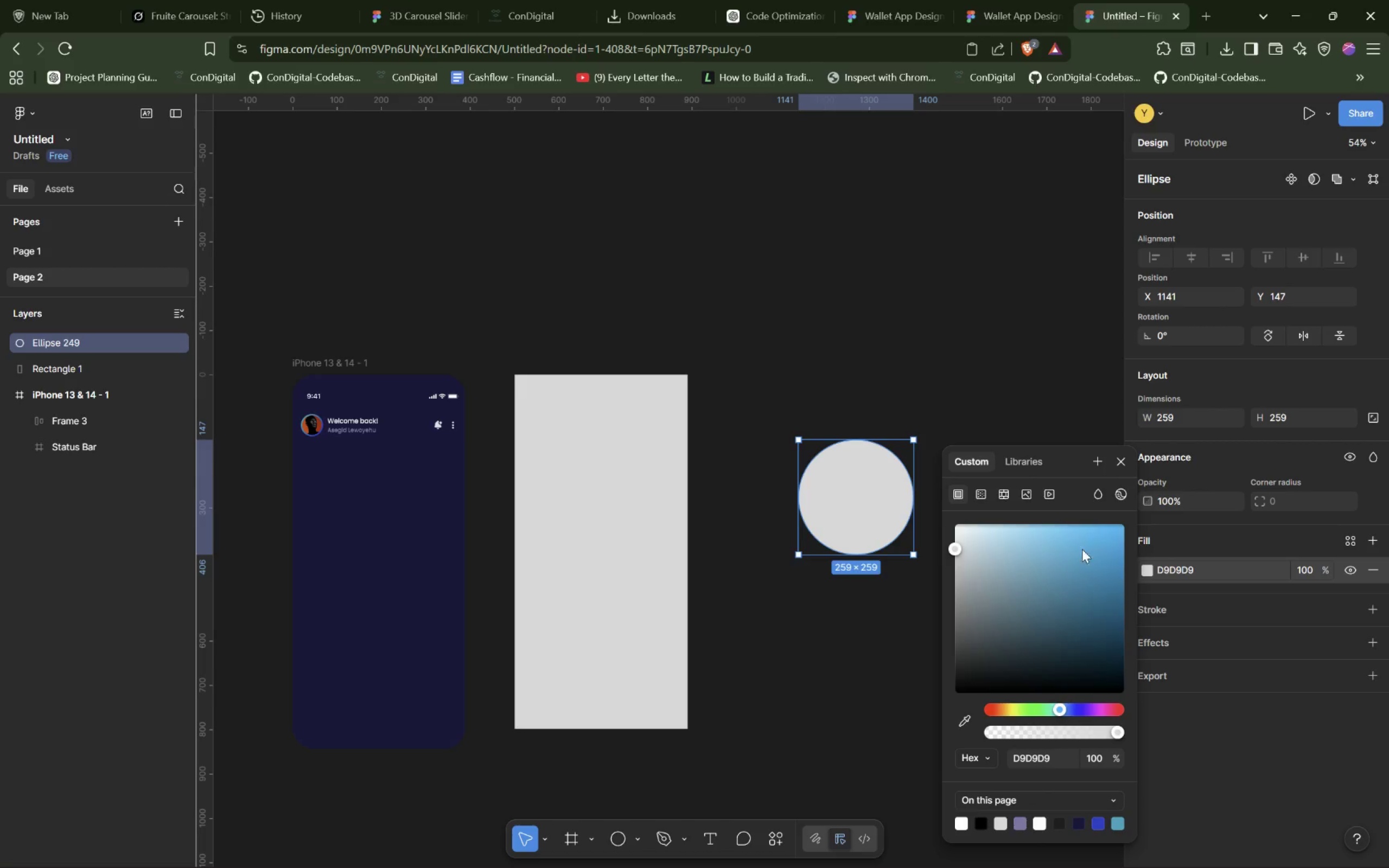 
left_click_drag(start_coordinate=[1092, 551], to_coordinate=[1128, 550])
 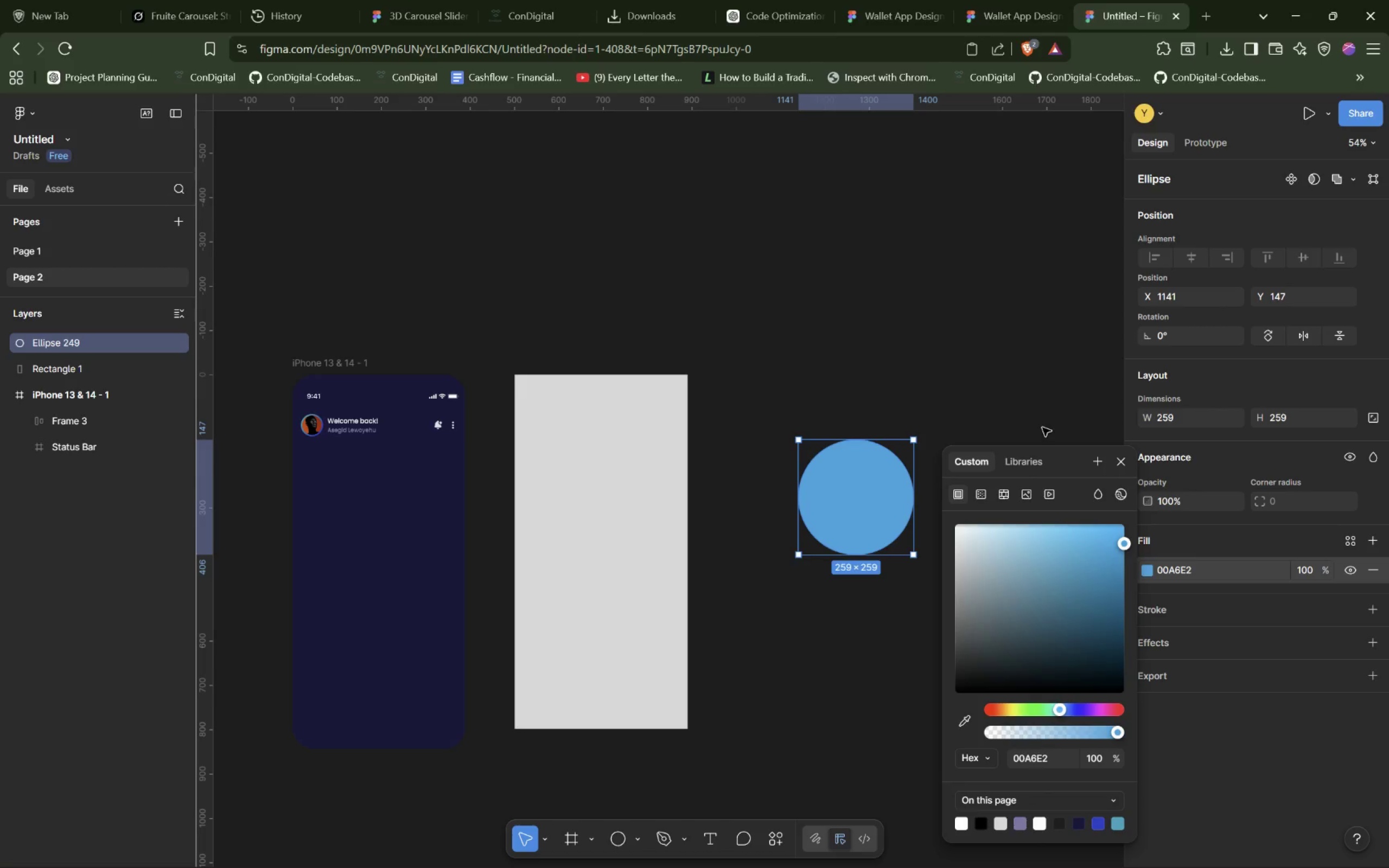 
wait(6.33)
 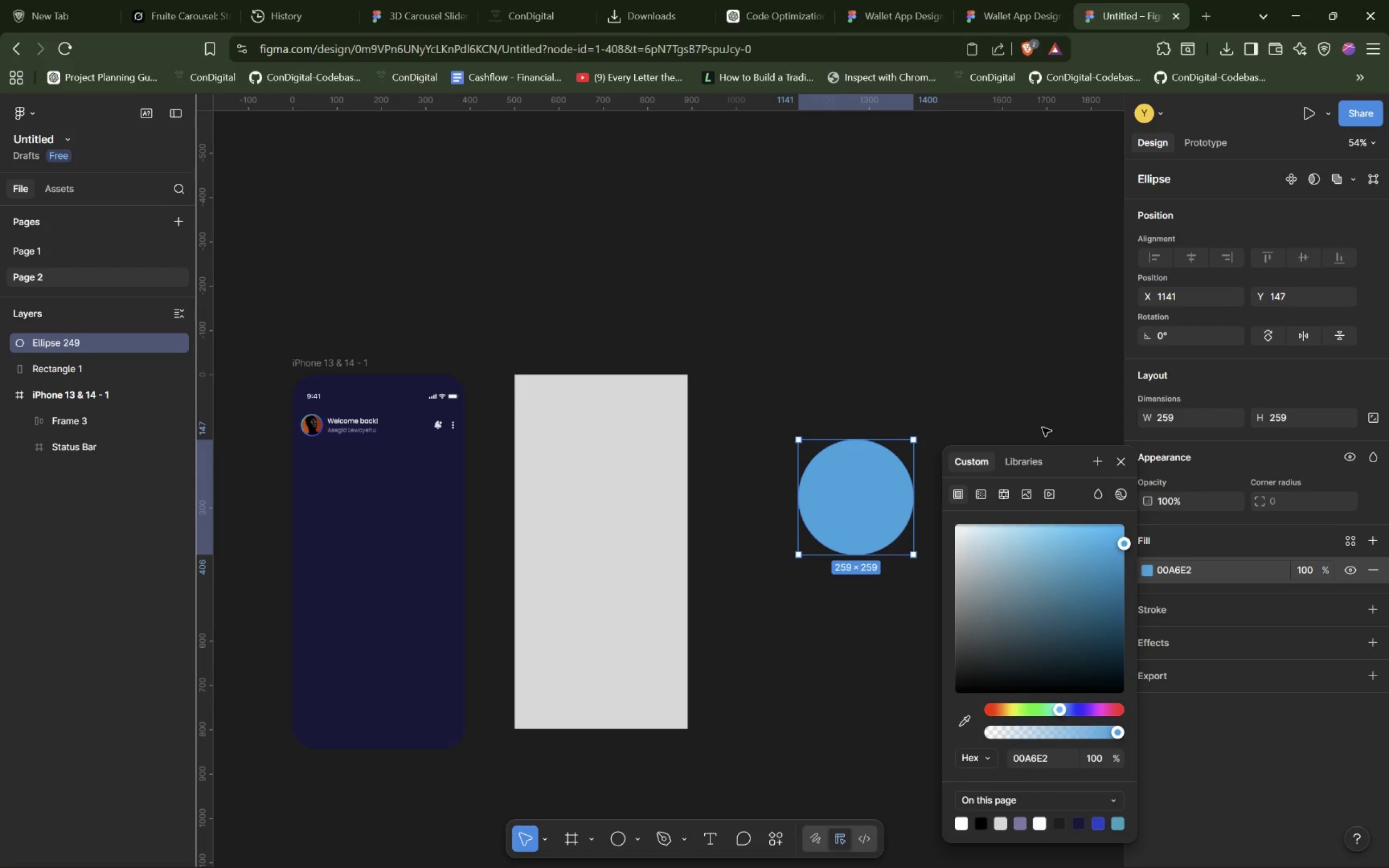 
left_click_drag(start_coordinate=[859, 495], to_coordinate=[604, 376])
 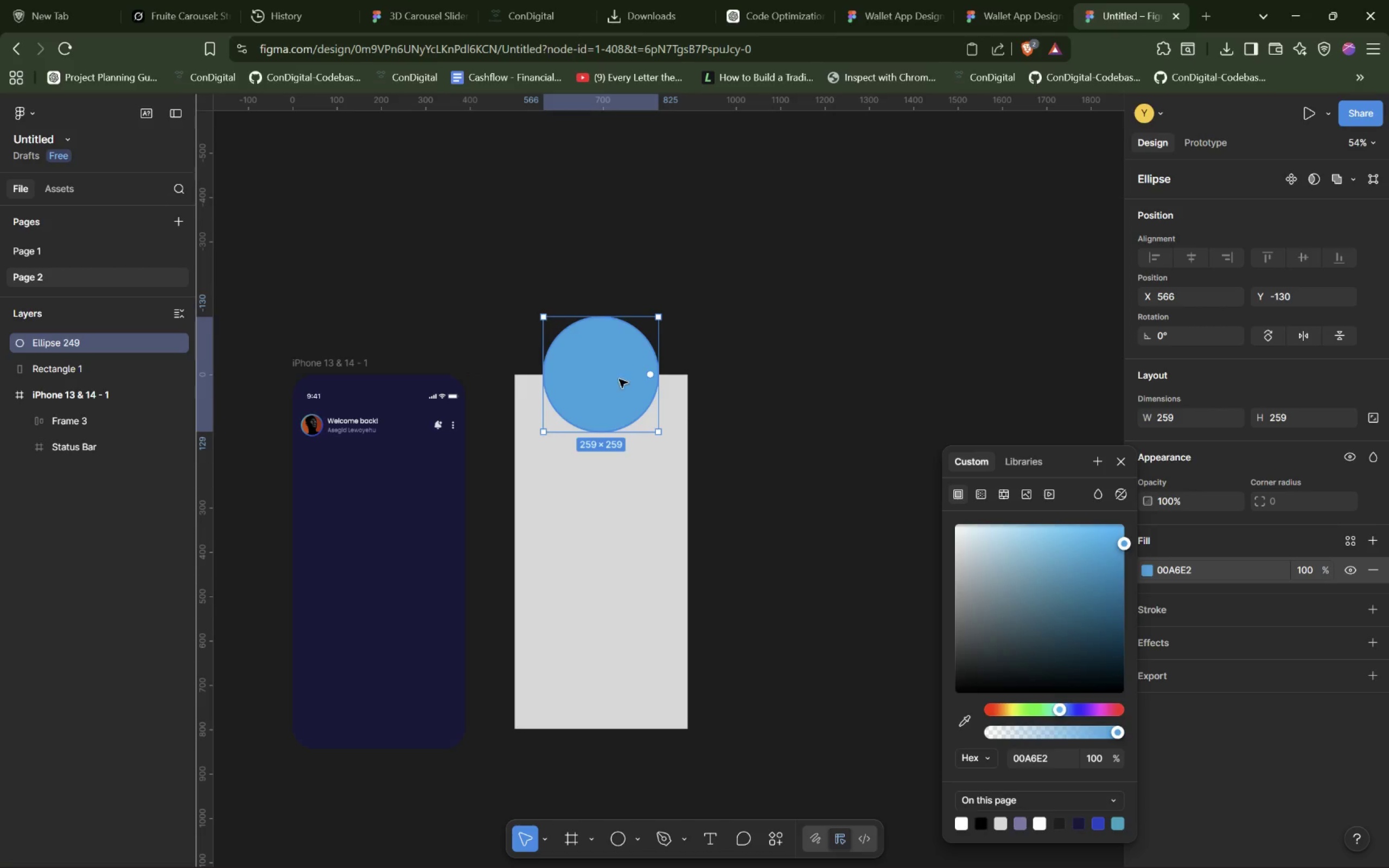 
left_click([833, 454])
 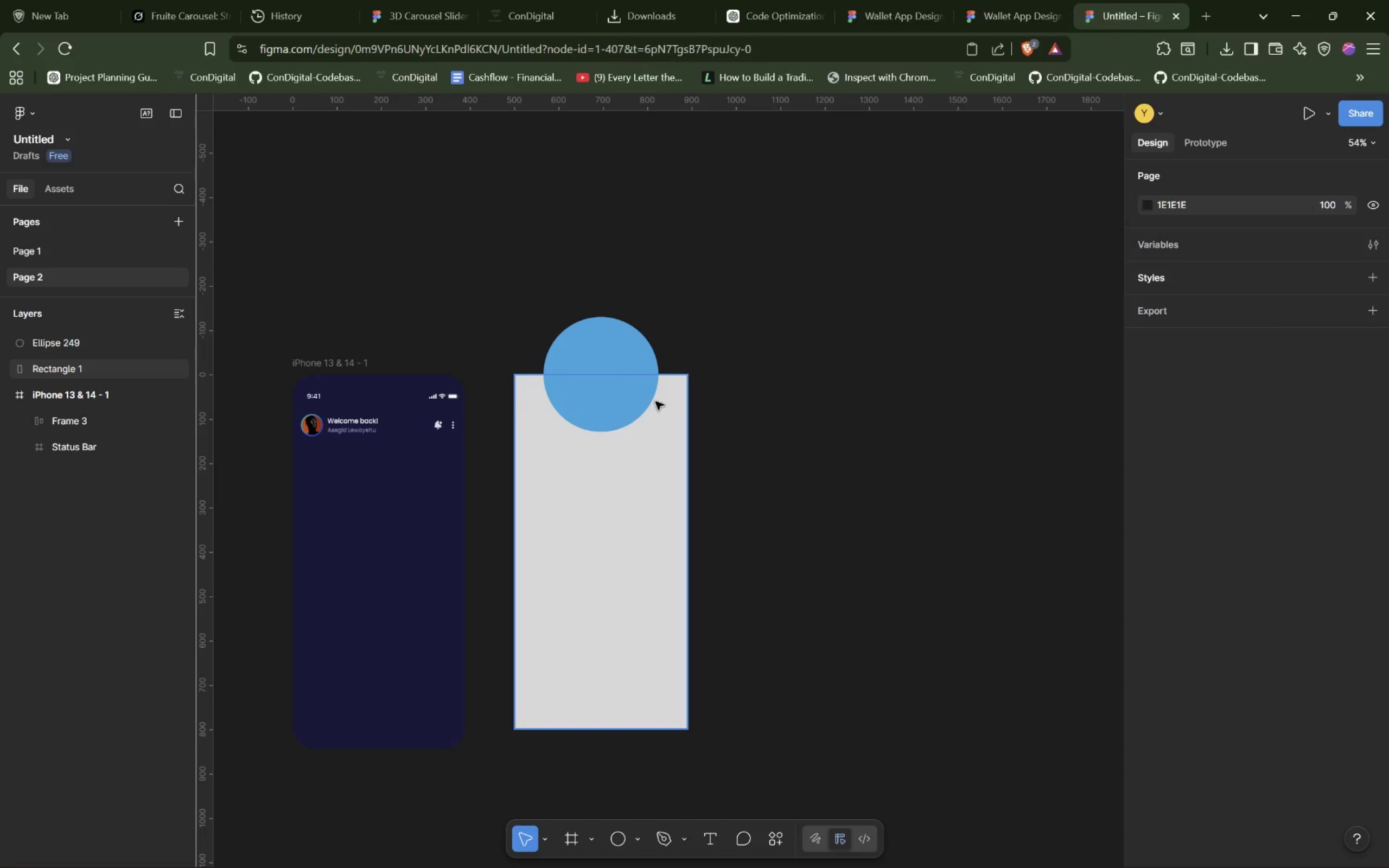 
wait(5.02)
 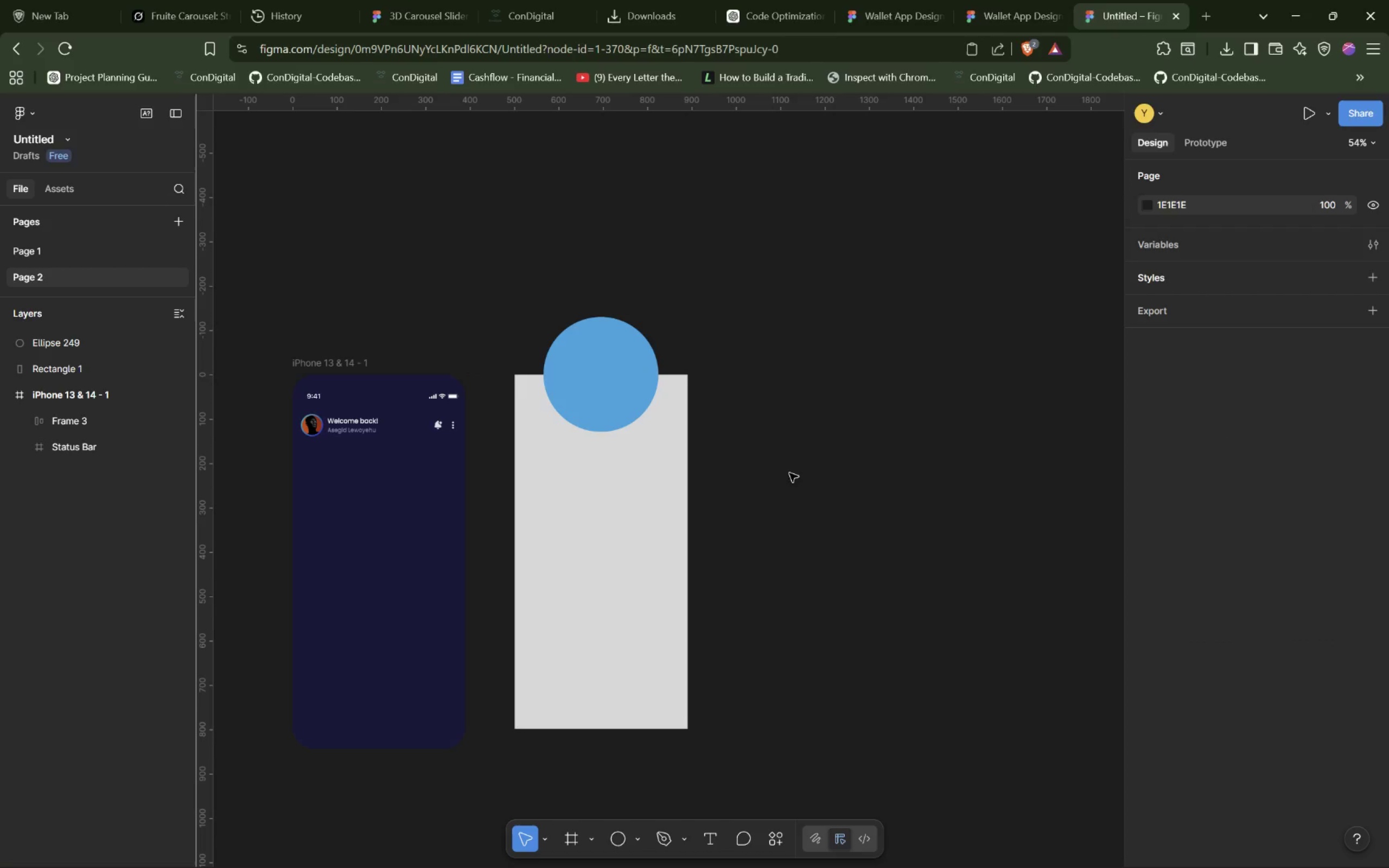 
hold_key(key=ControlLeft, duration=0.84)
left_click([607, 353])
 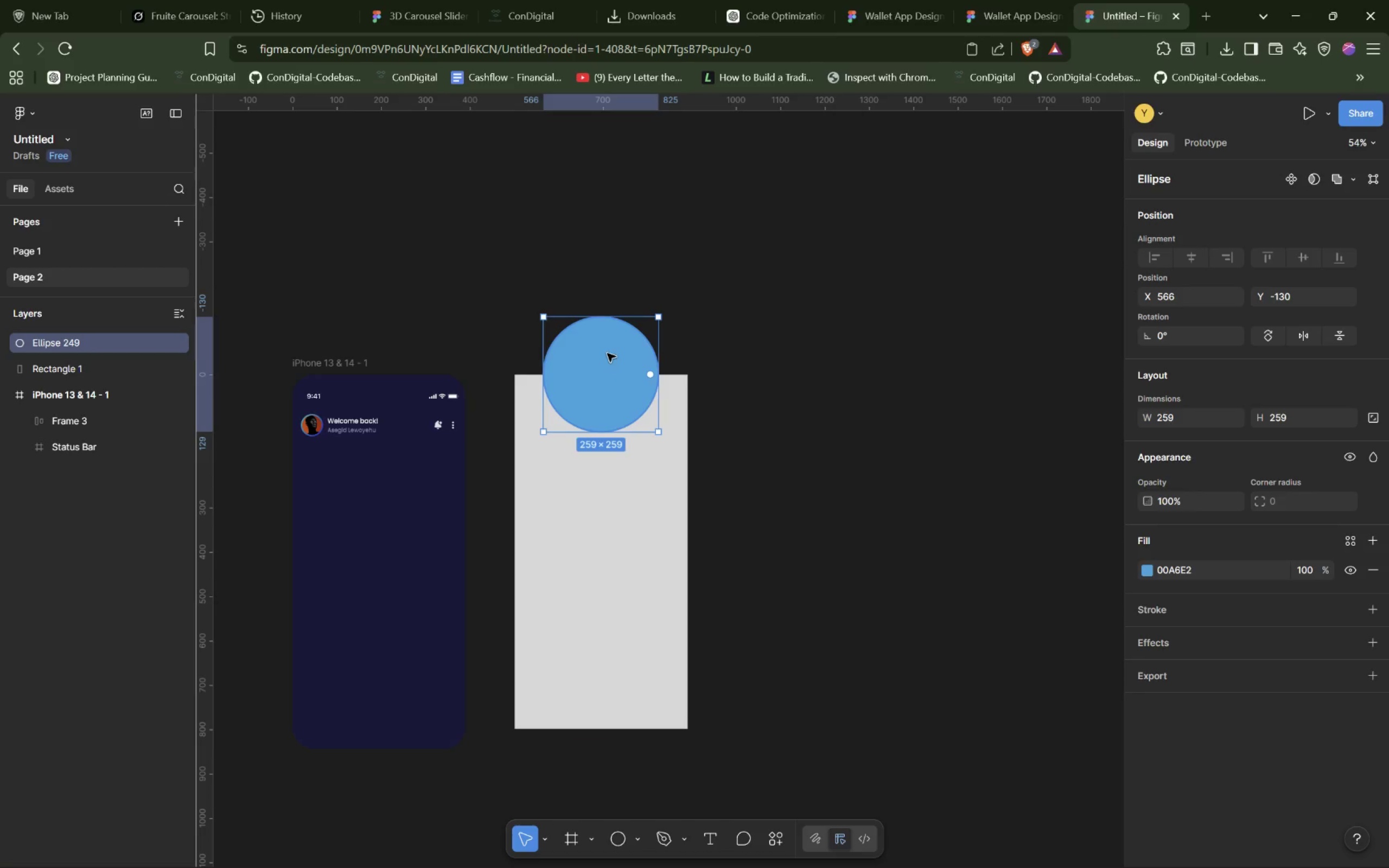 
wait(5.59)
 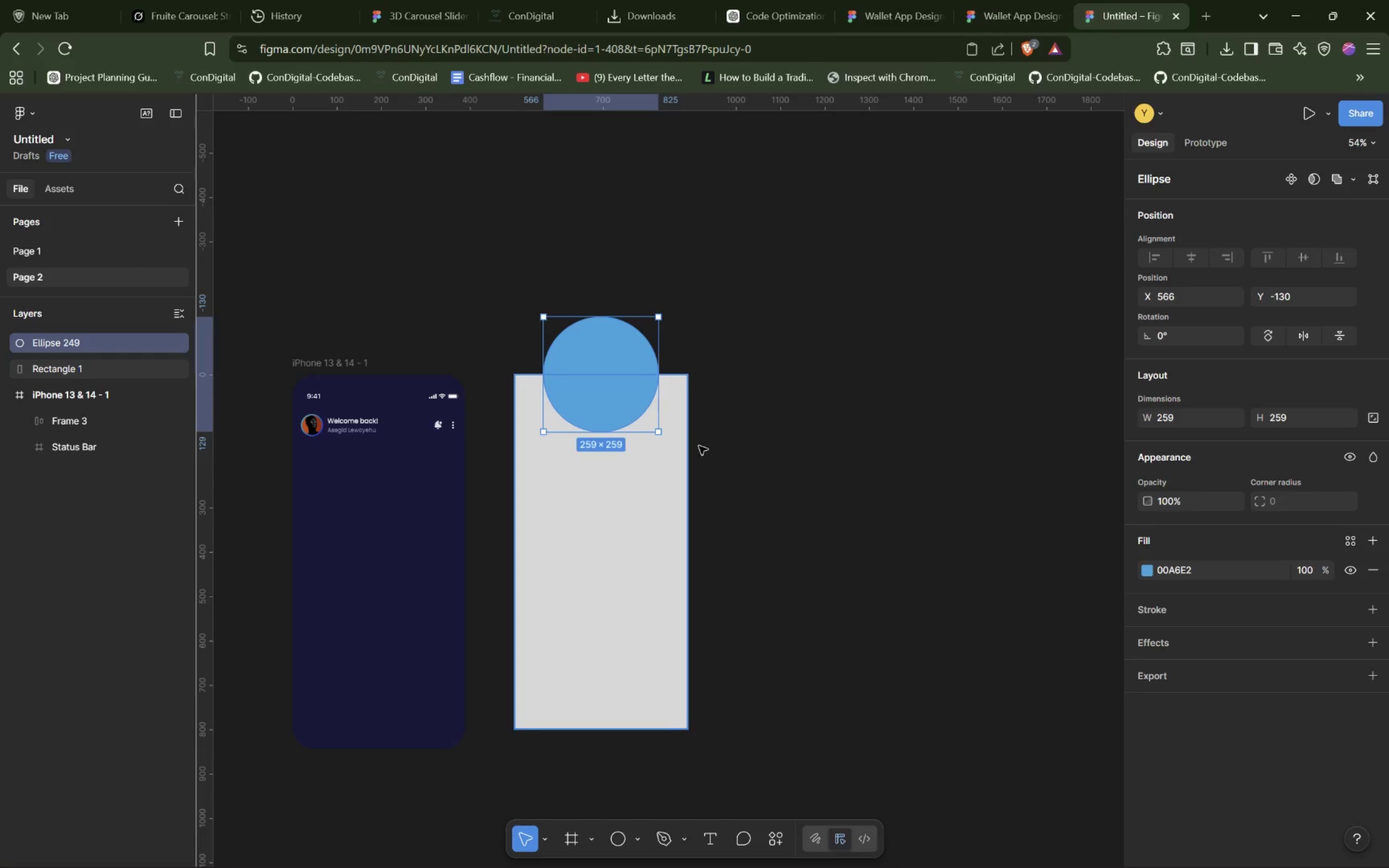 
left_click_drag(start_coordinate=[528, 286], to_coordinate=[651, 489])
 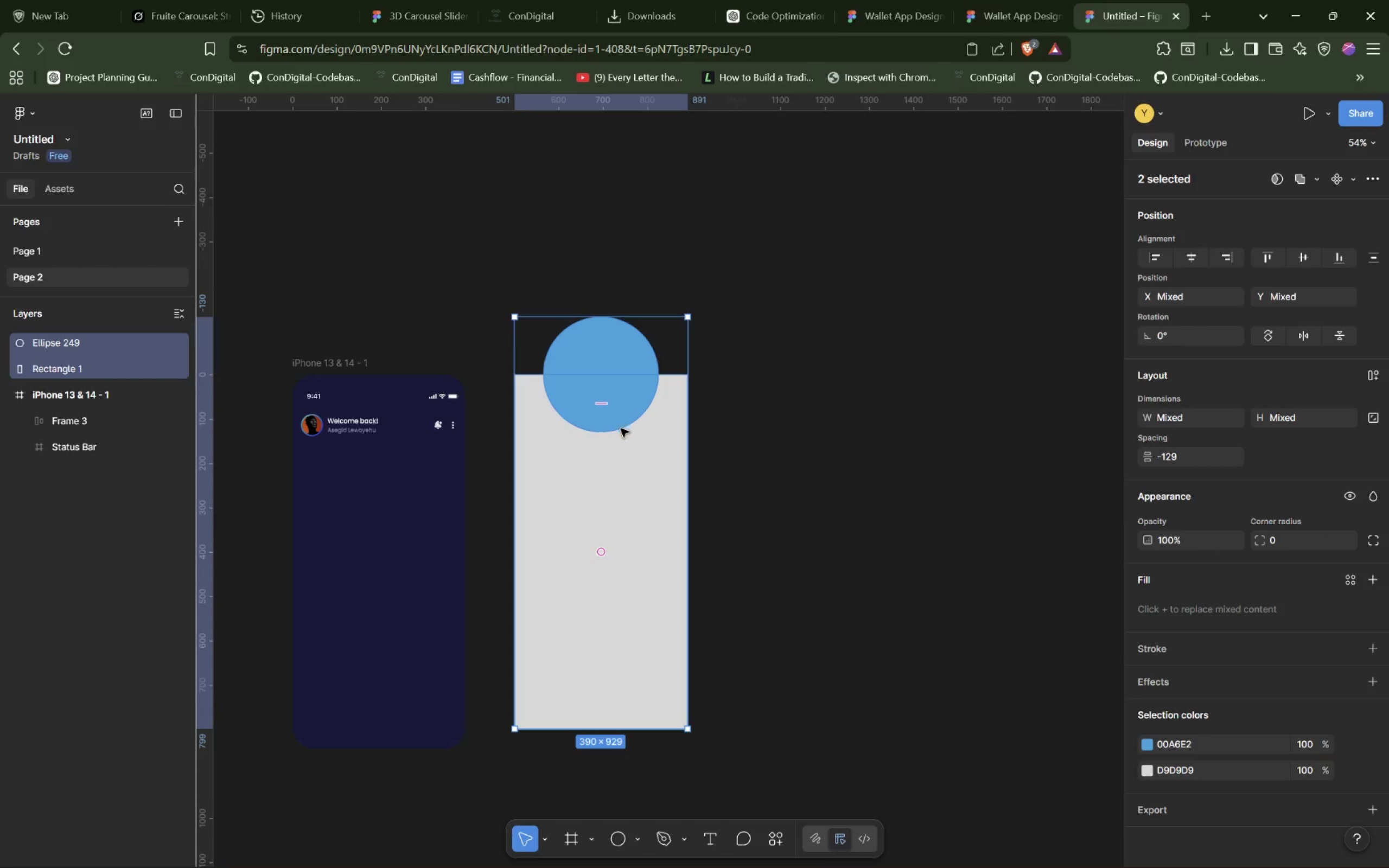 
right_click([628, 448])
 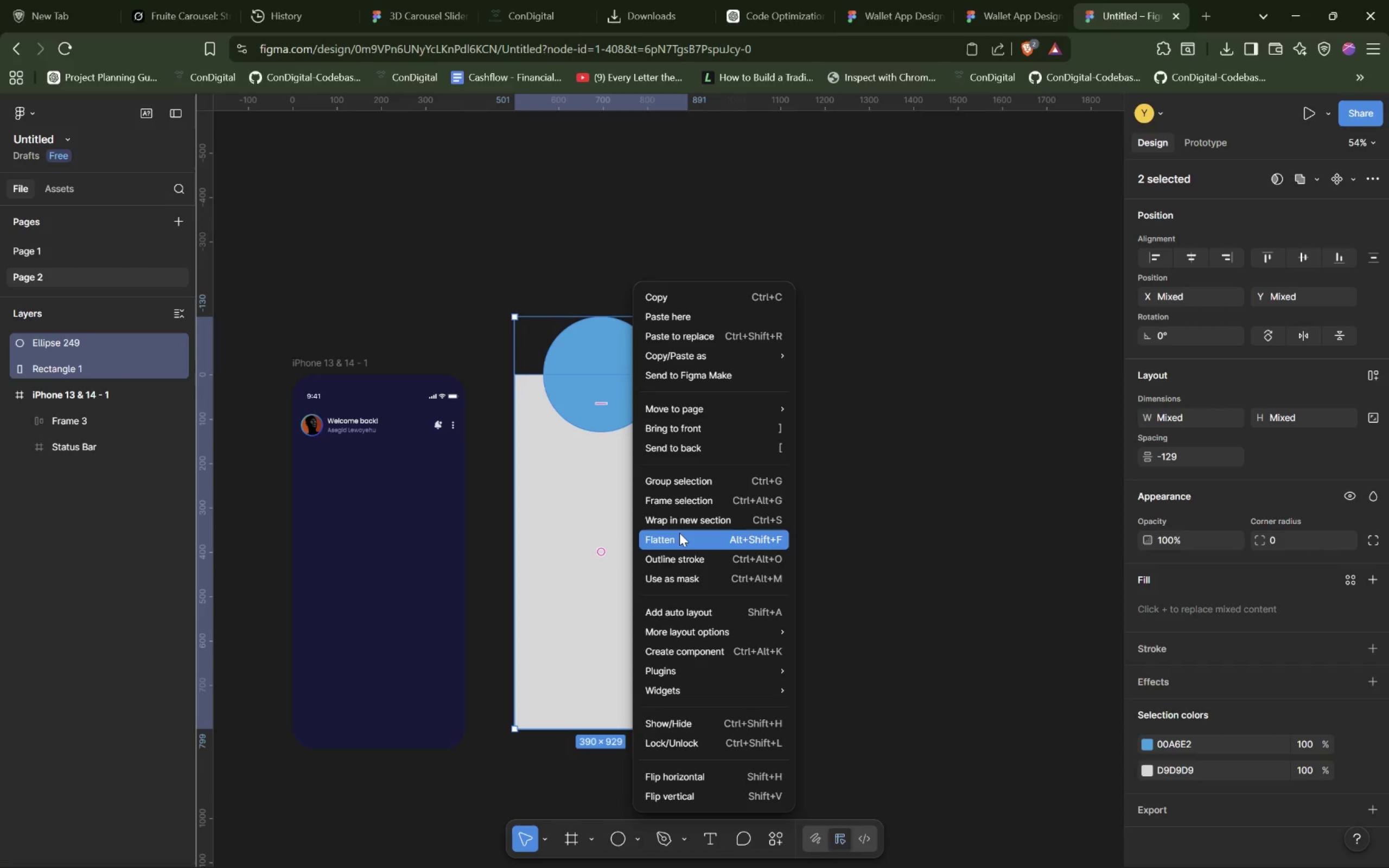 
wait(11.28)
 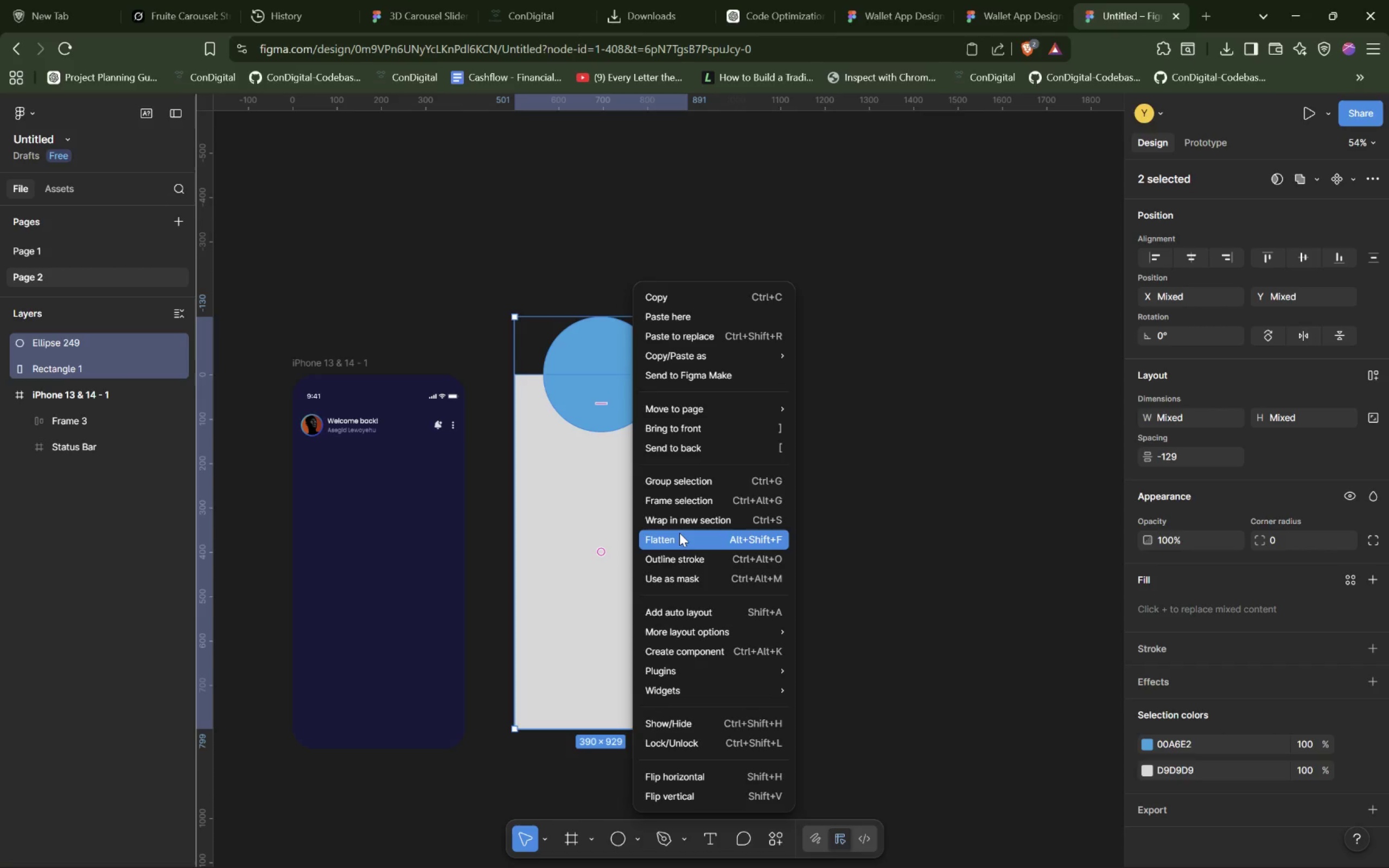 
right_click([94, 335])
 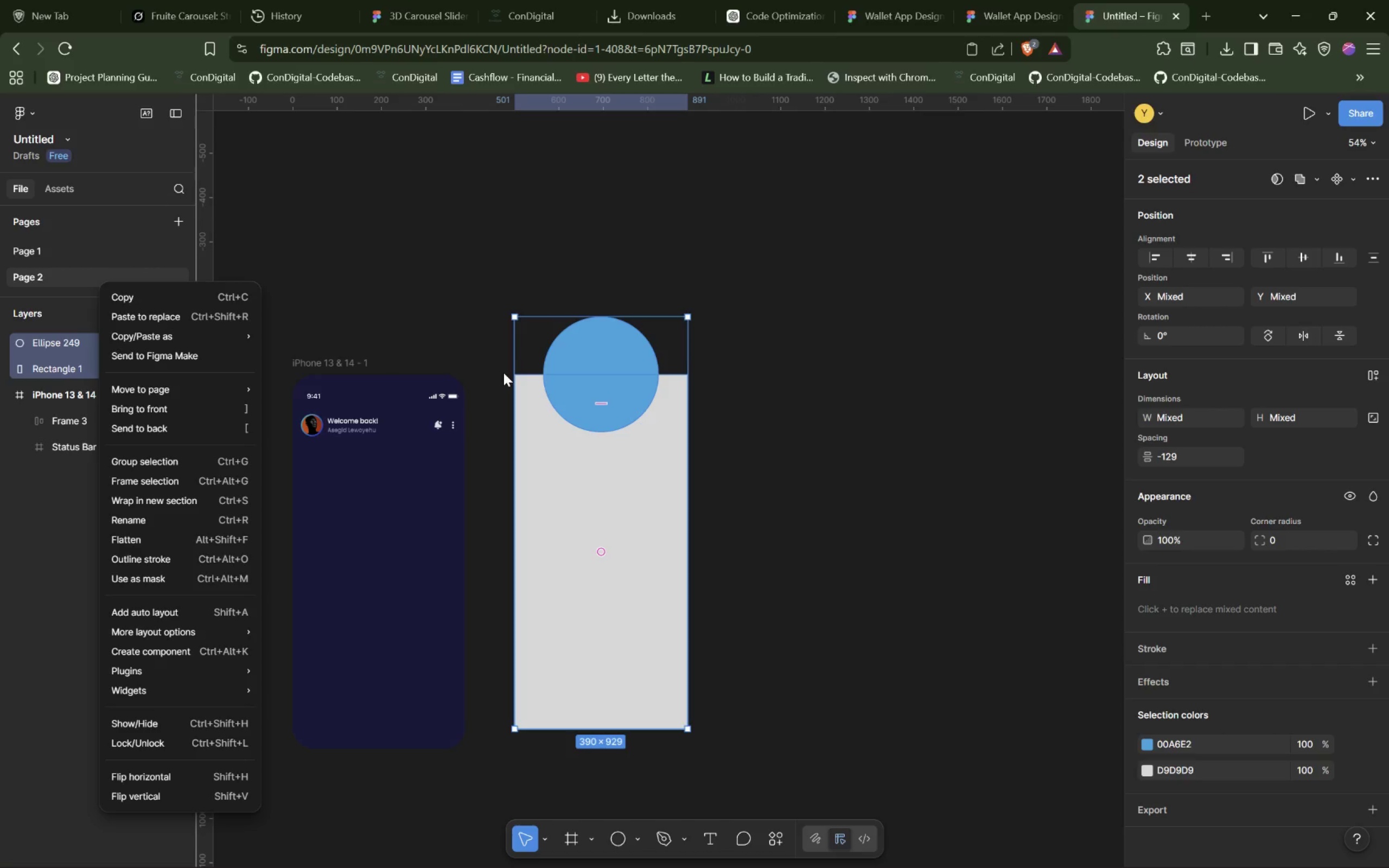 
wait(23.47)
 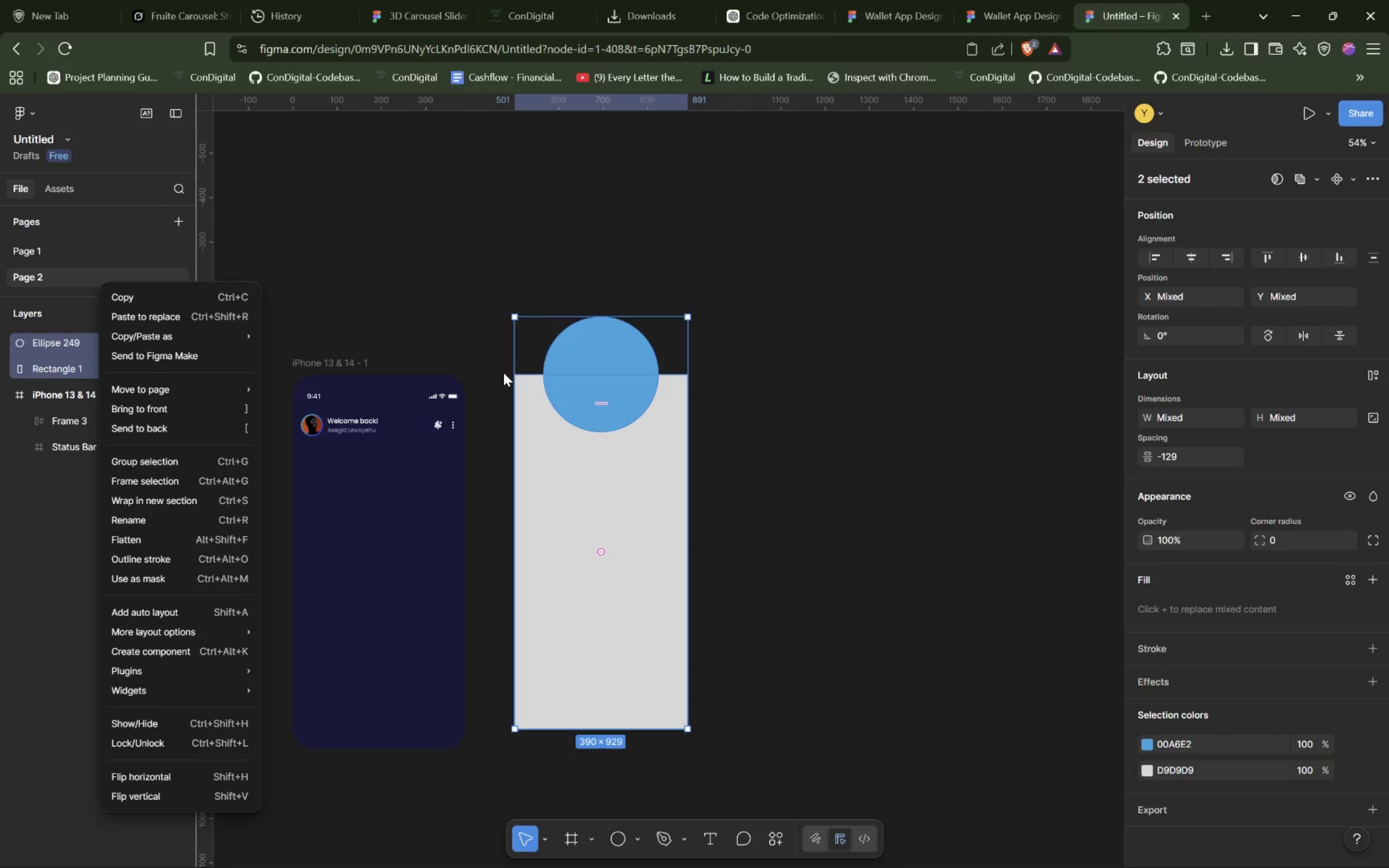 
left_click([786, 334])
 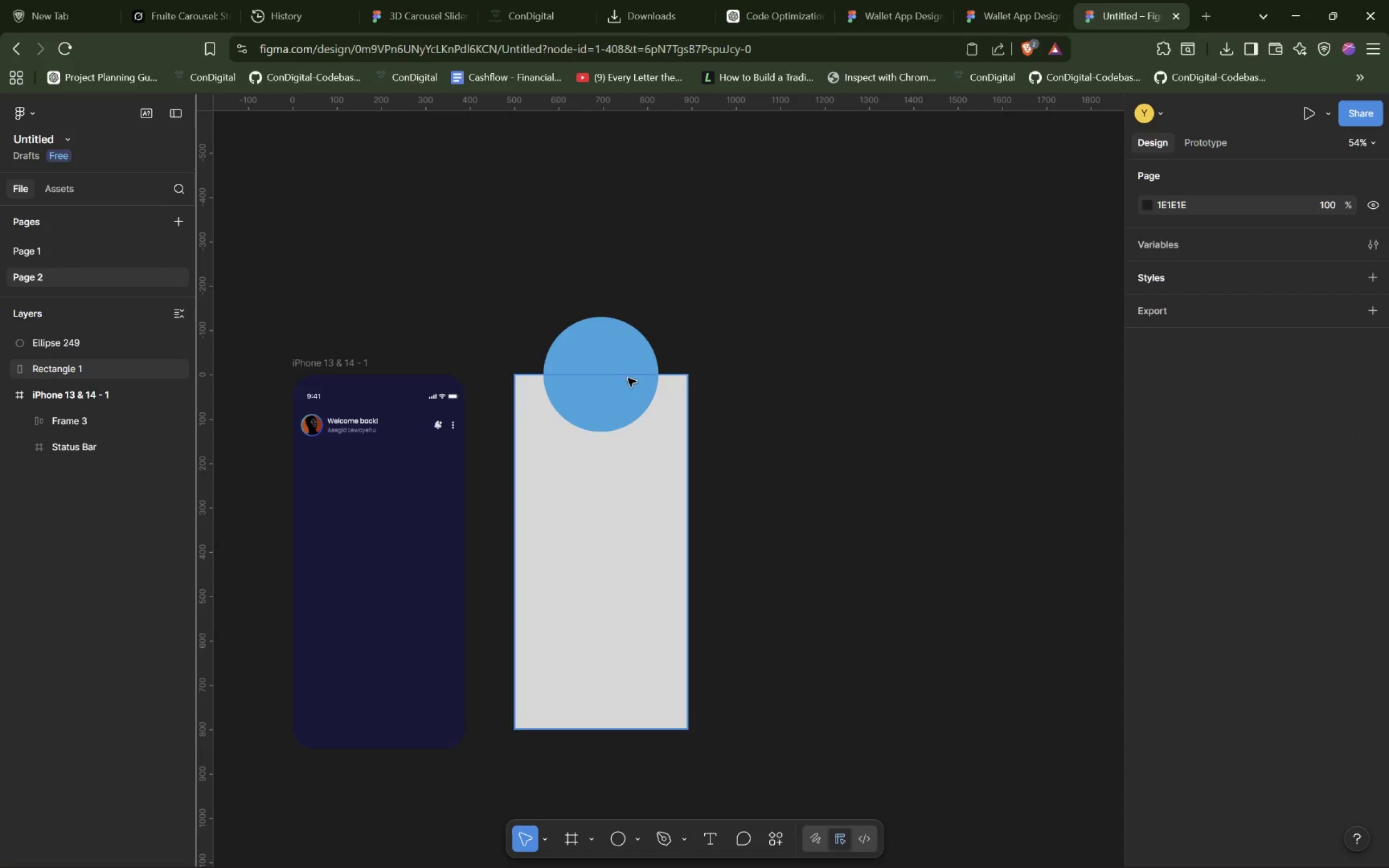 
left_click_drag(start_coordinate=[530, 289], to_coordinate=[717, 583])
 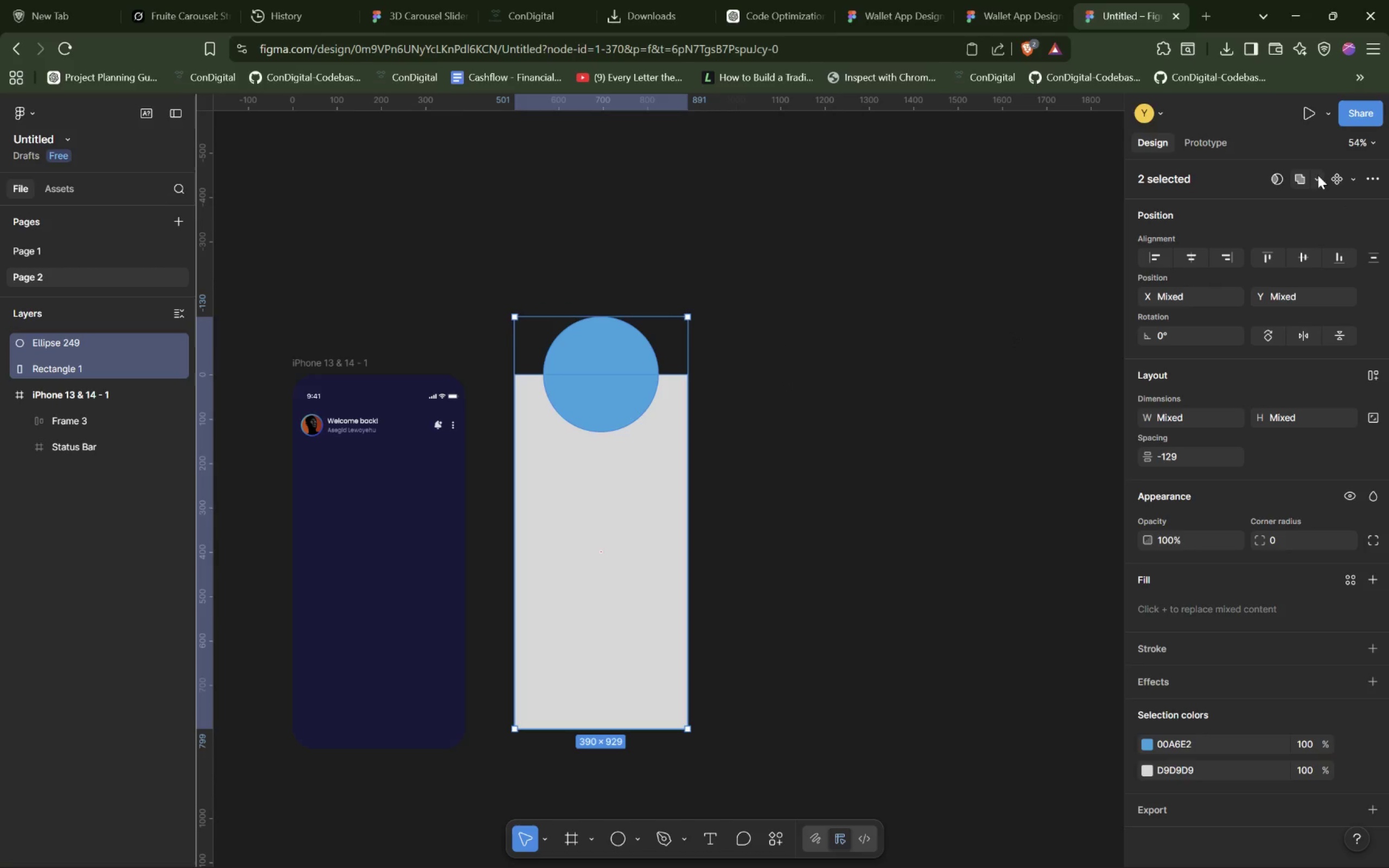 
left_click([1316, 182])
 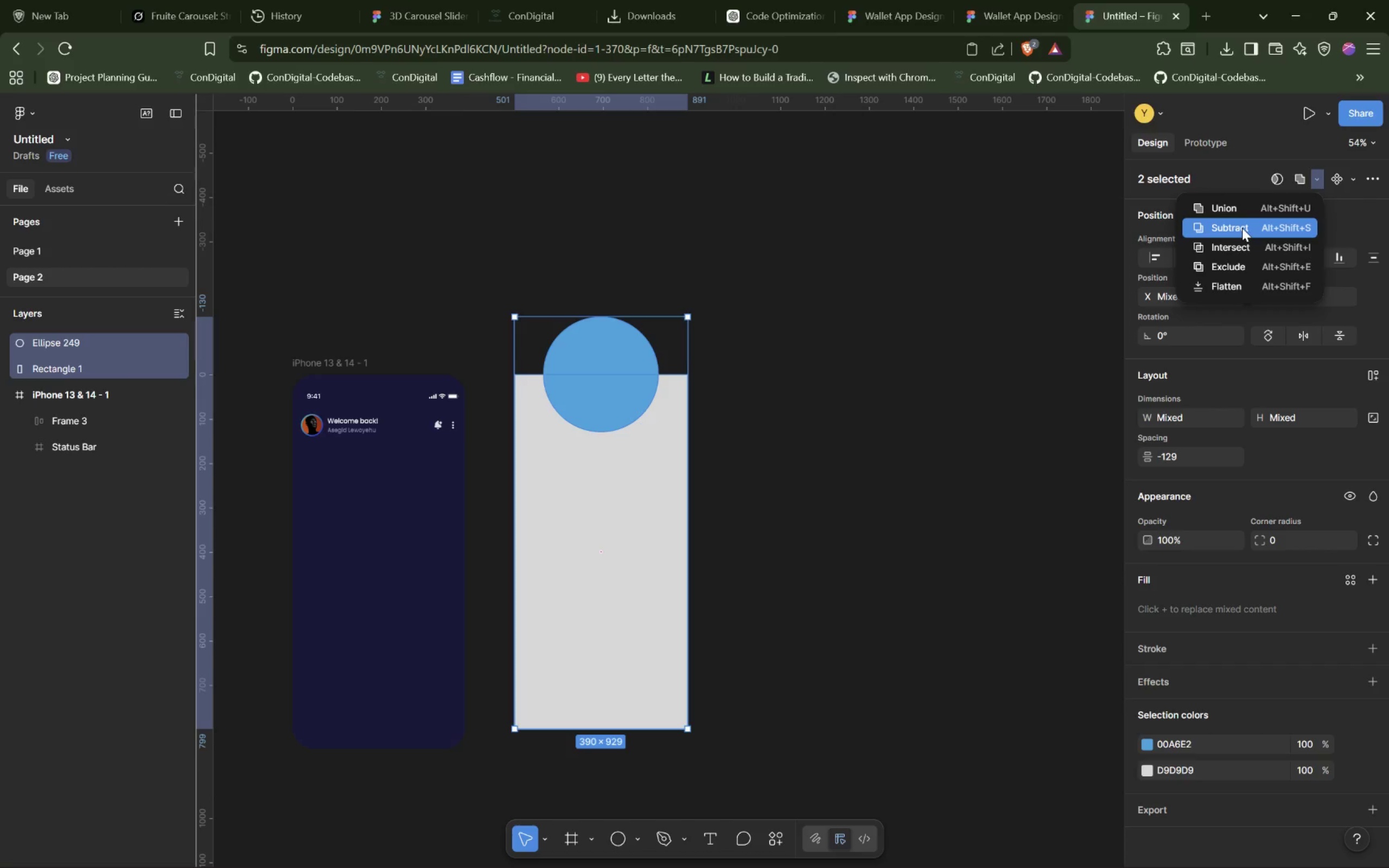 
wait(14.69)
 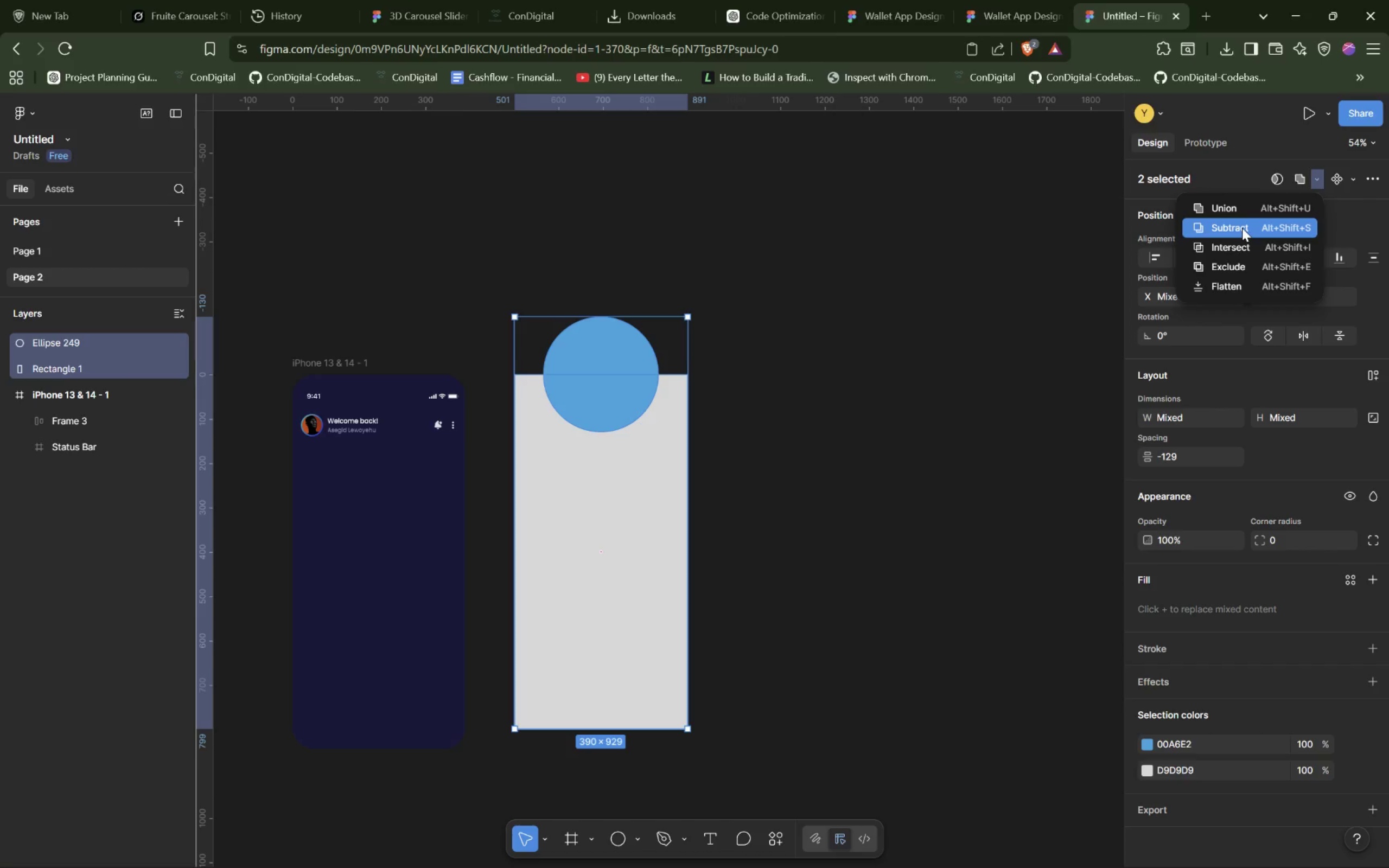 
left_click([1220, 221])
 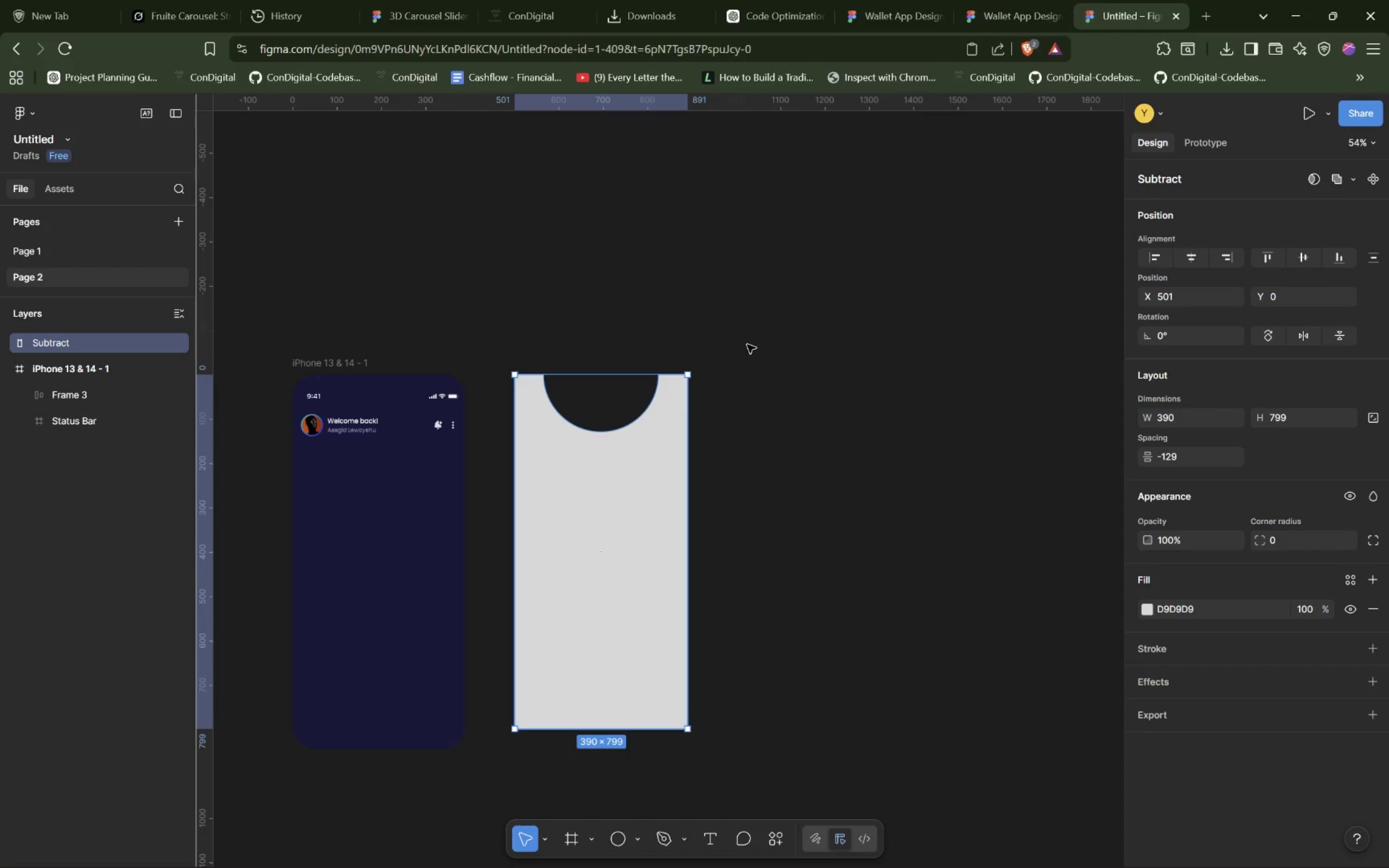 
wait(6.09)
 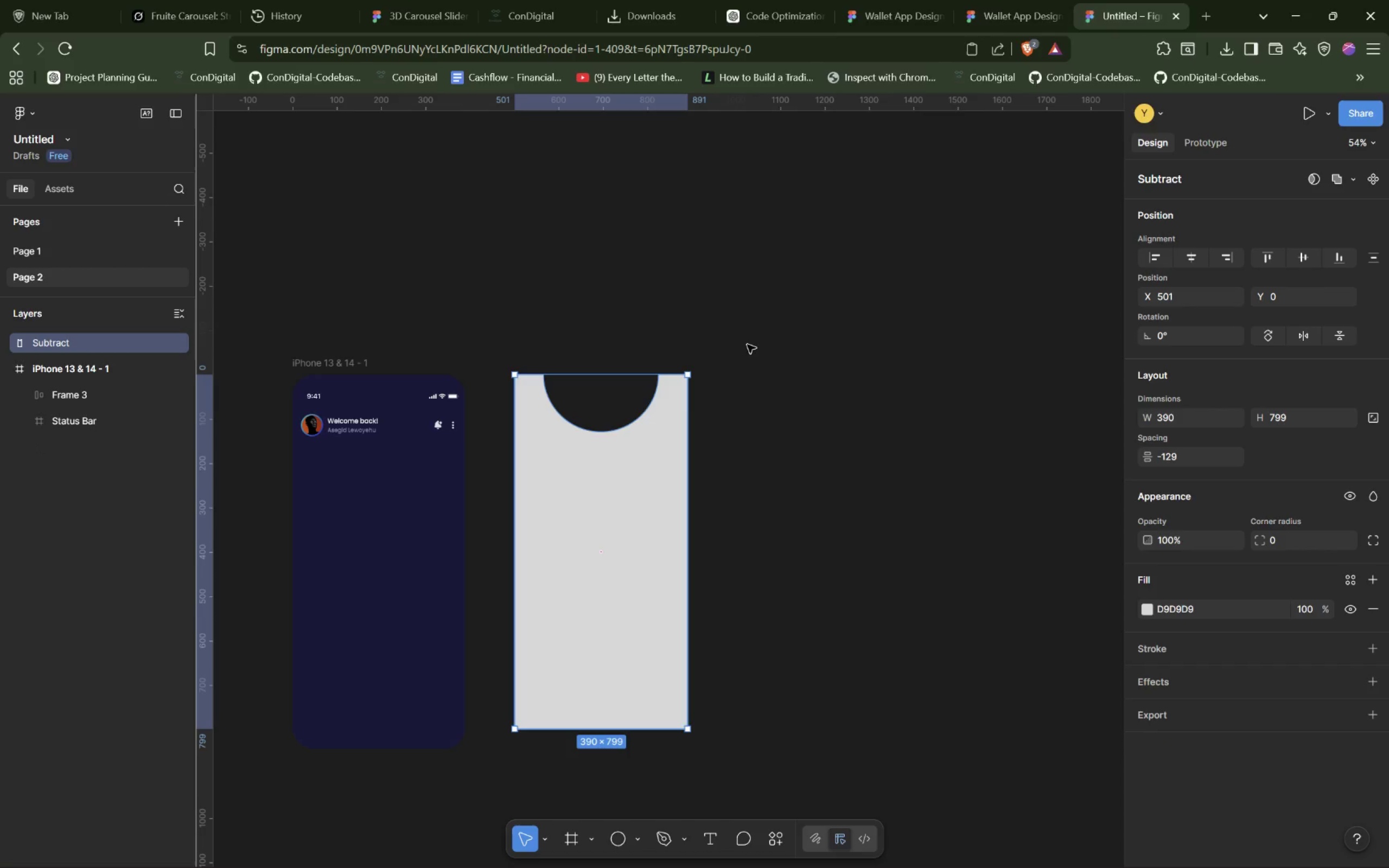 
scroll: coordinate [538, 320], scroll_direction: down, amount: 2.0
 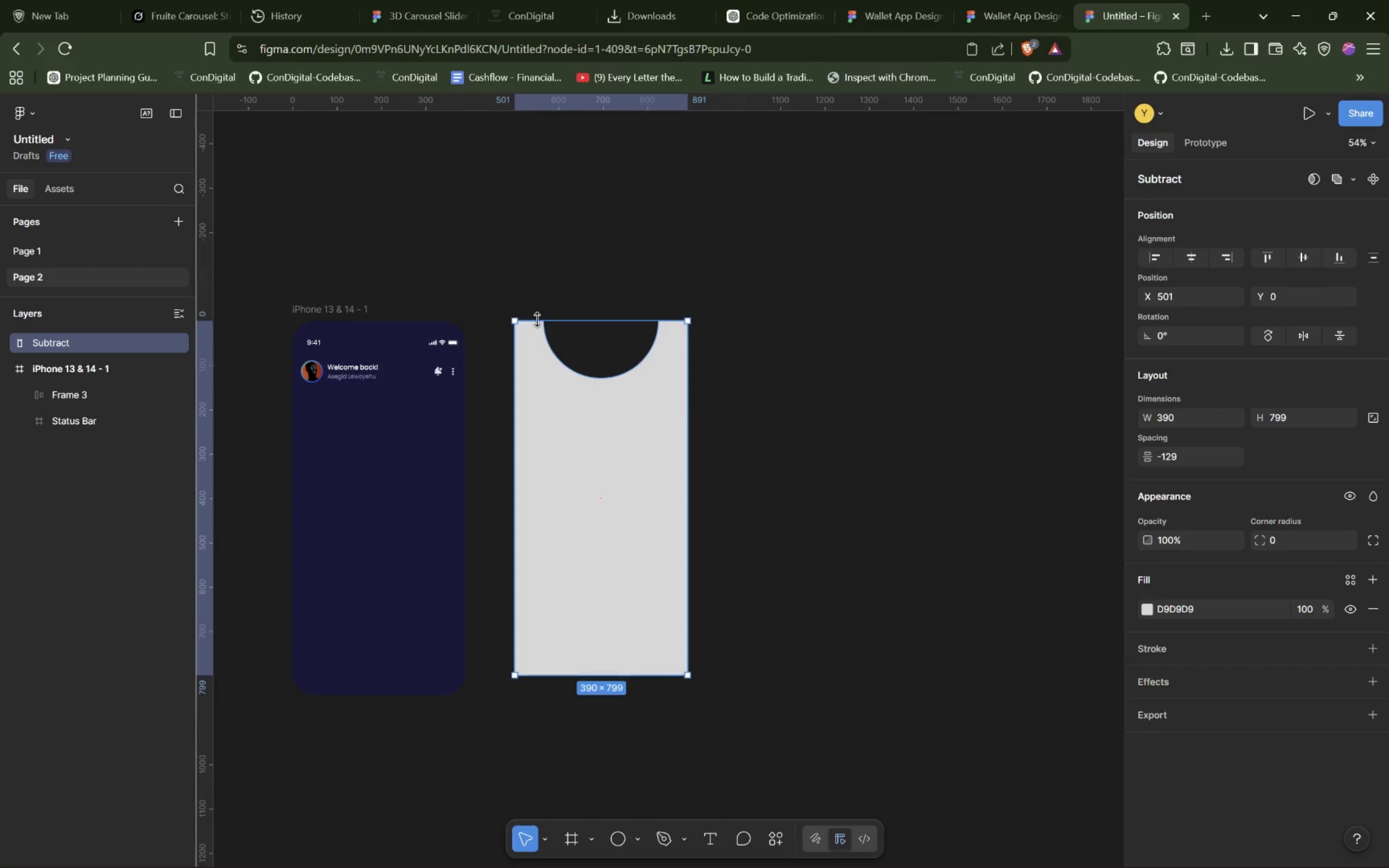 
hold_key(key=ShiftLeft, duration=1.41)
scroll: coordinate [538, 320], scroll_direction: up, amount: 2.0
 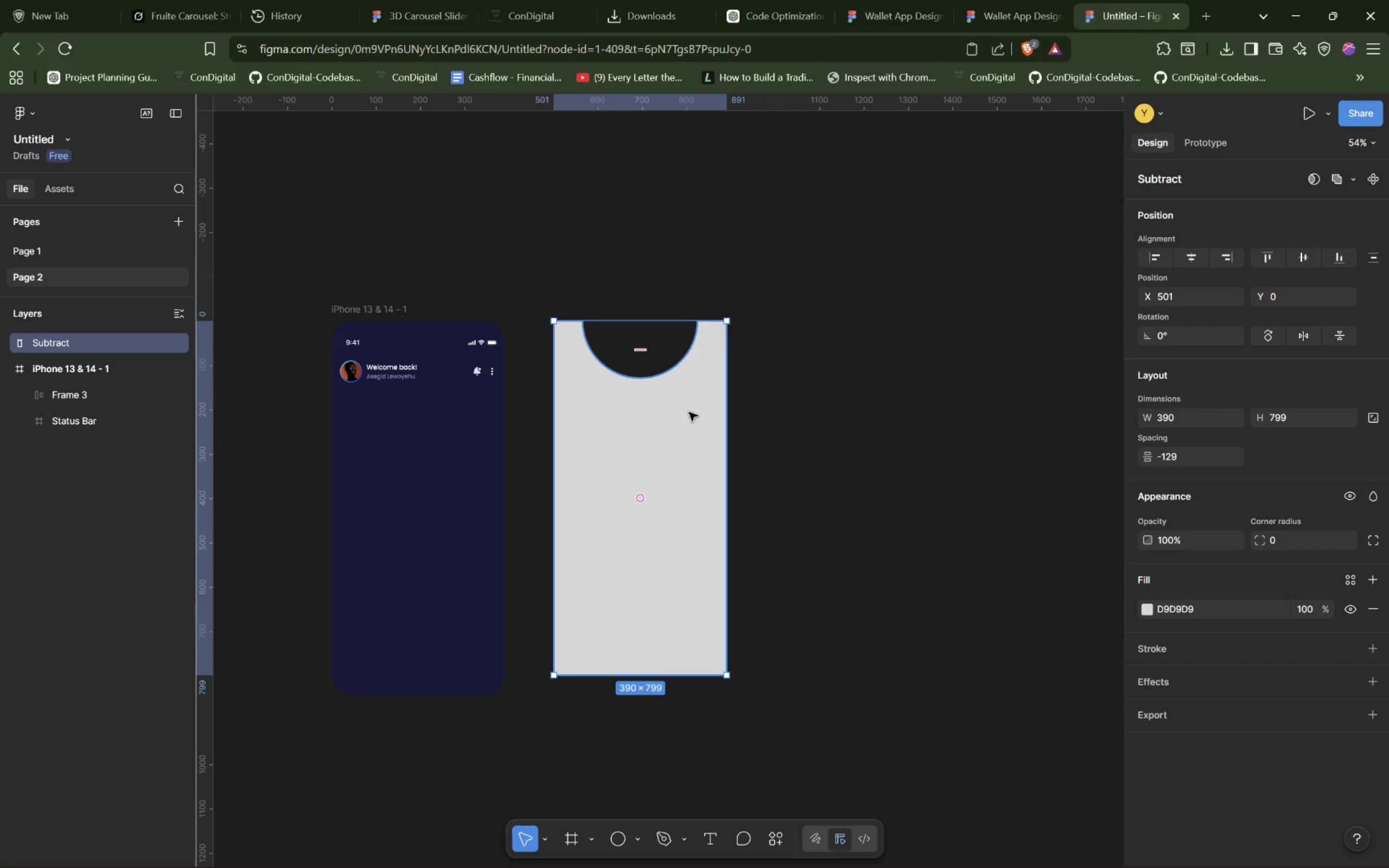 
left_click_drag(start_coordinate=[668, 469], to_coordinate=[450, 540])
 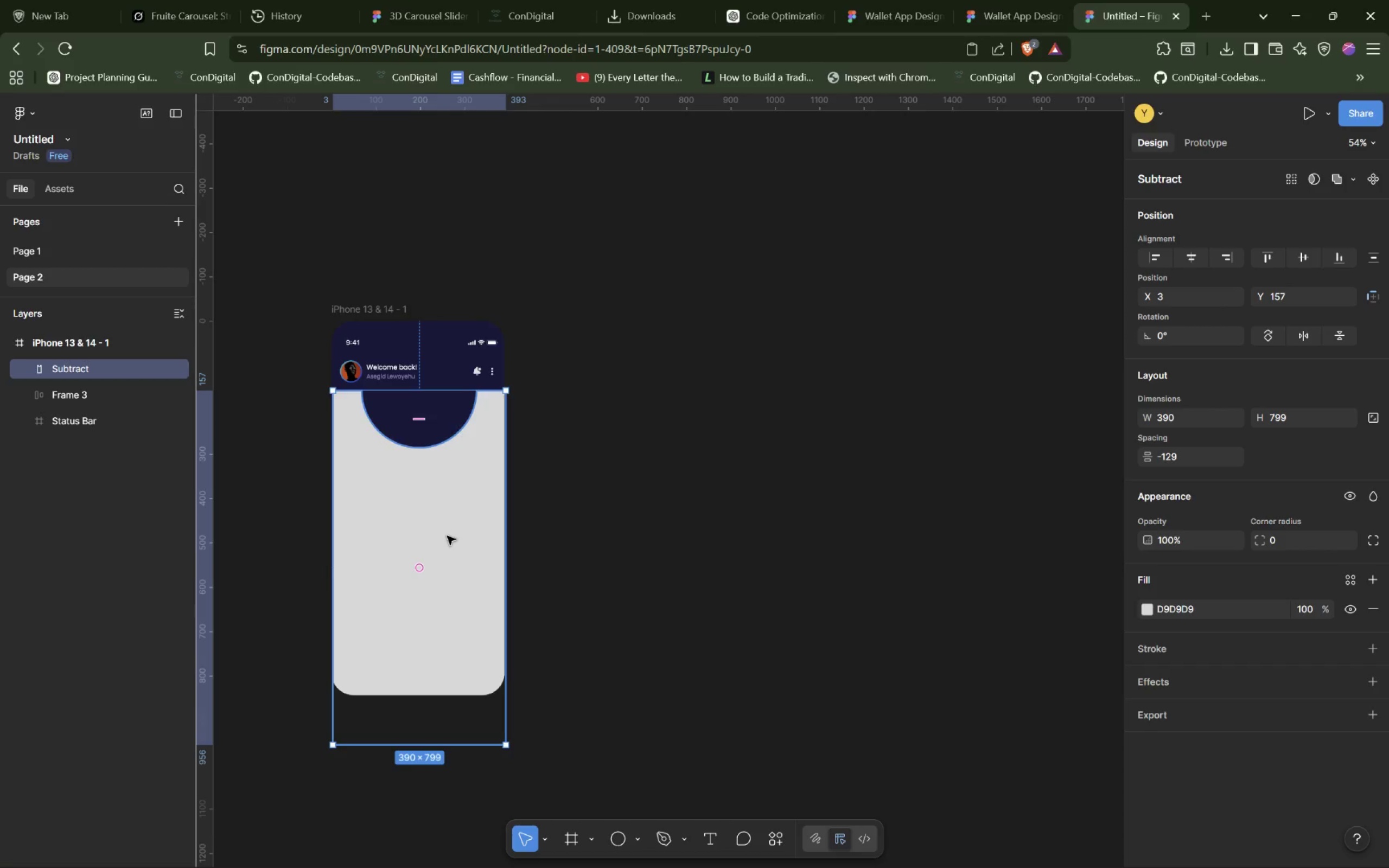 
wait(13.97)
 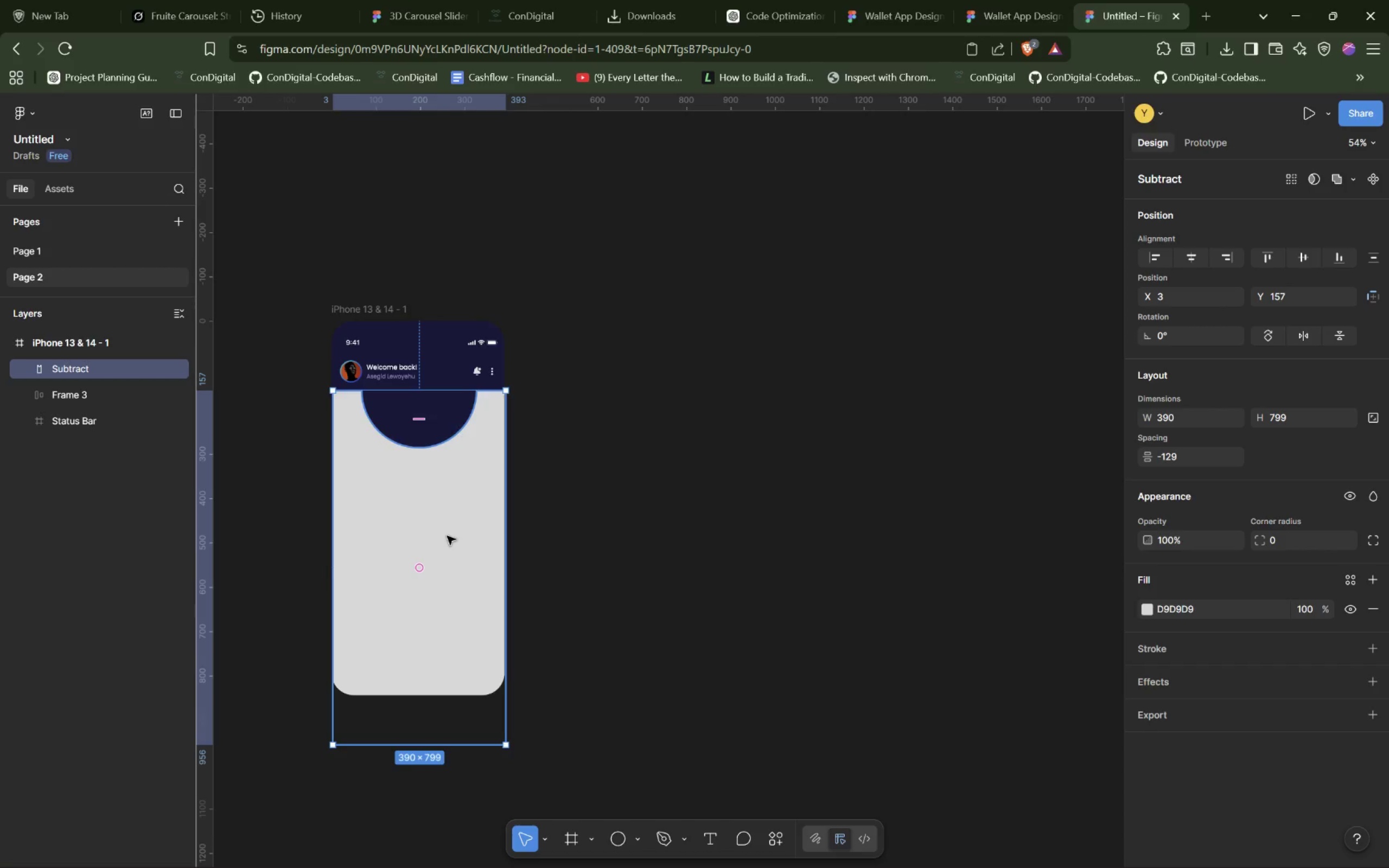 
left_click([88, 365])
 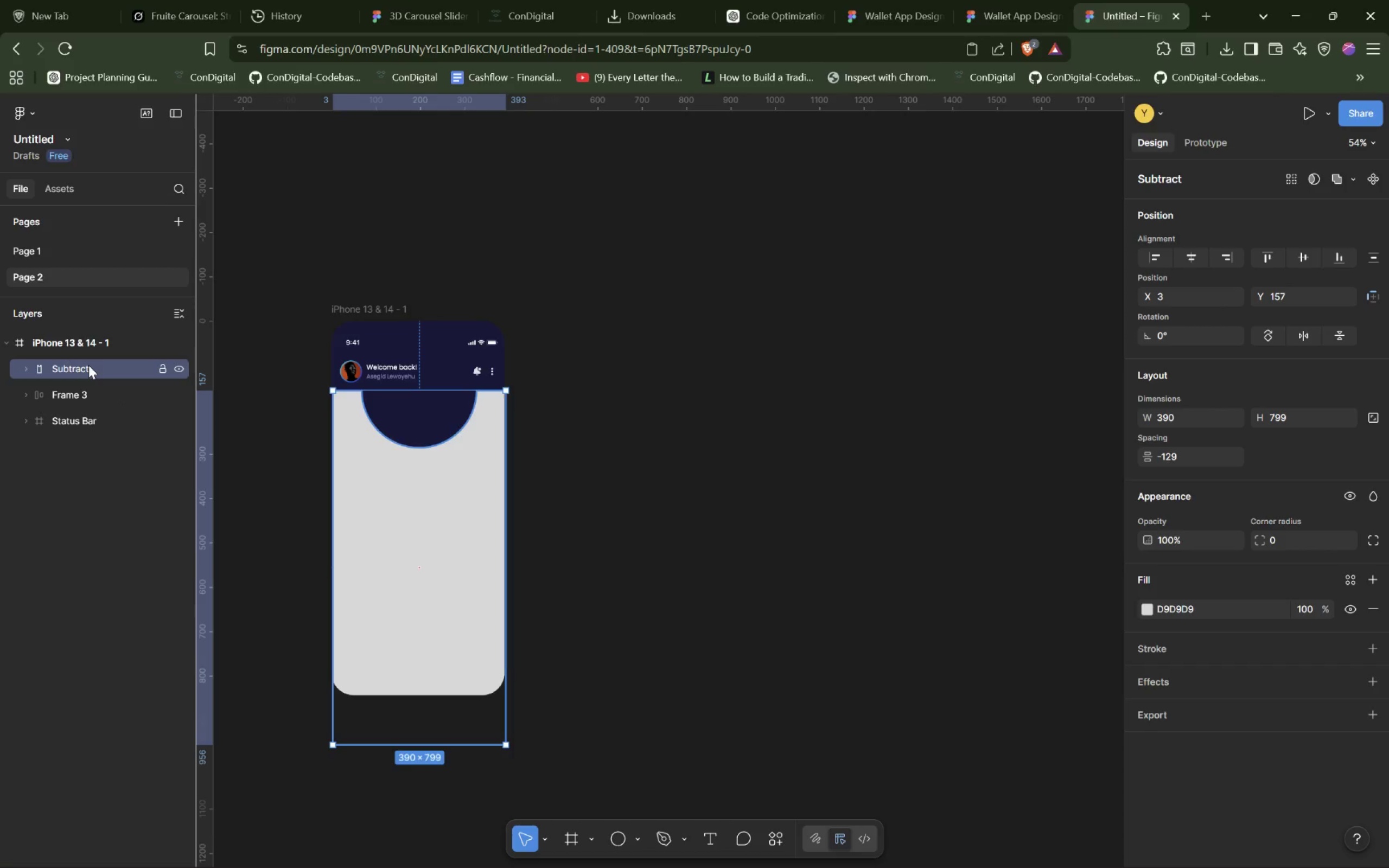 
right_click([88, 365])
 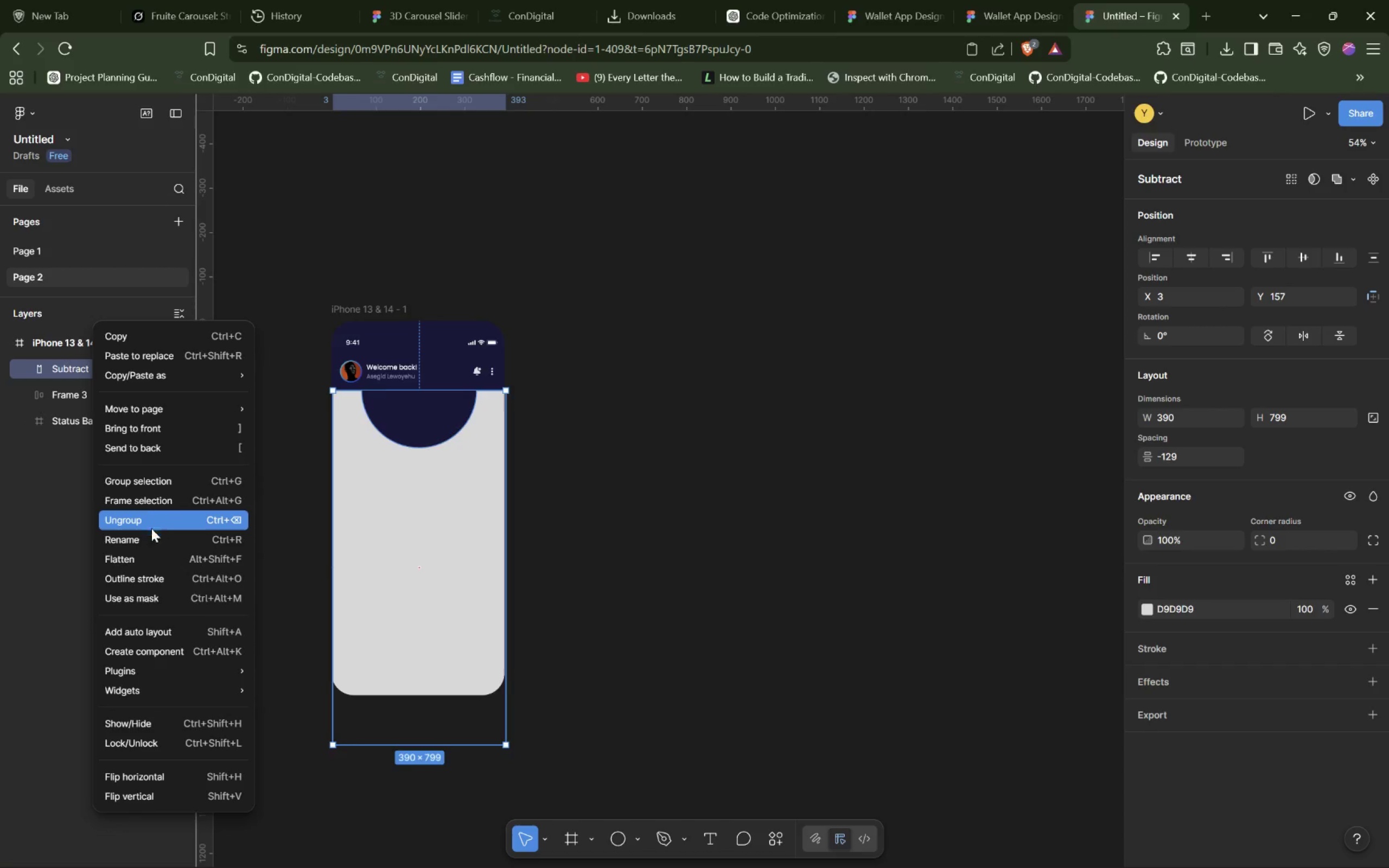 
left_click([149, 566])
 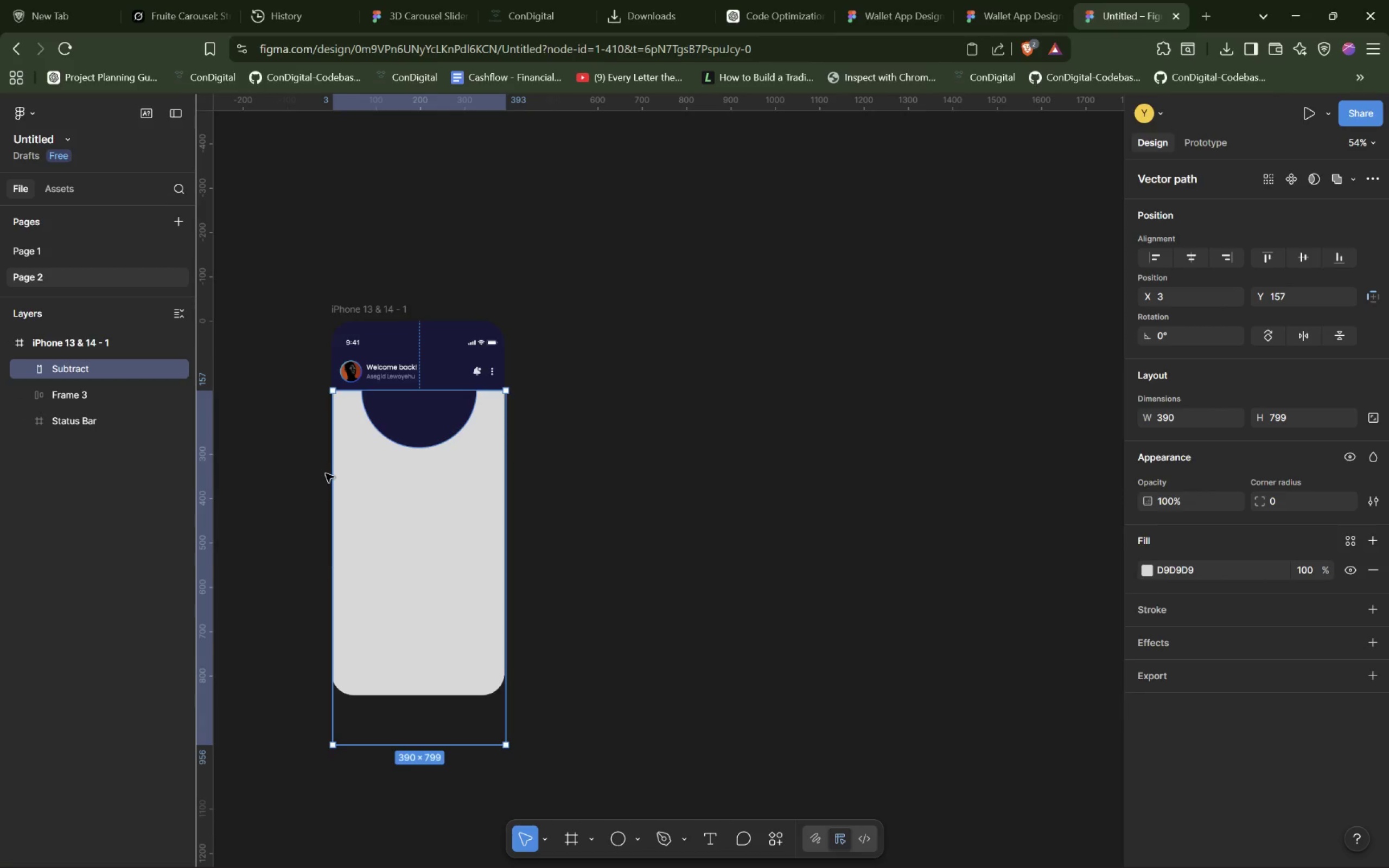 
wait(10.48)
 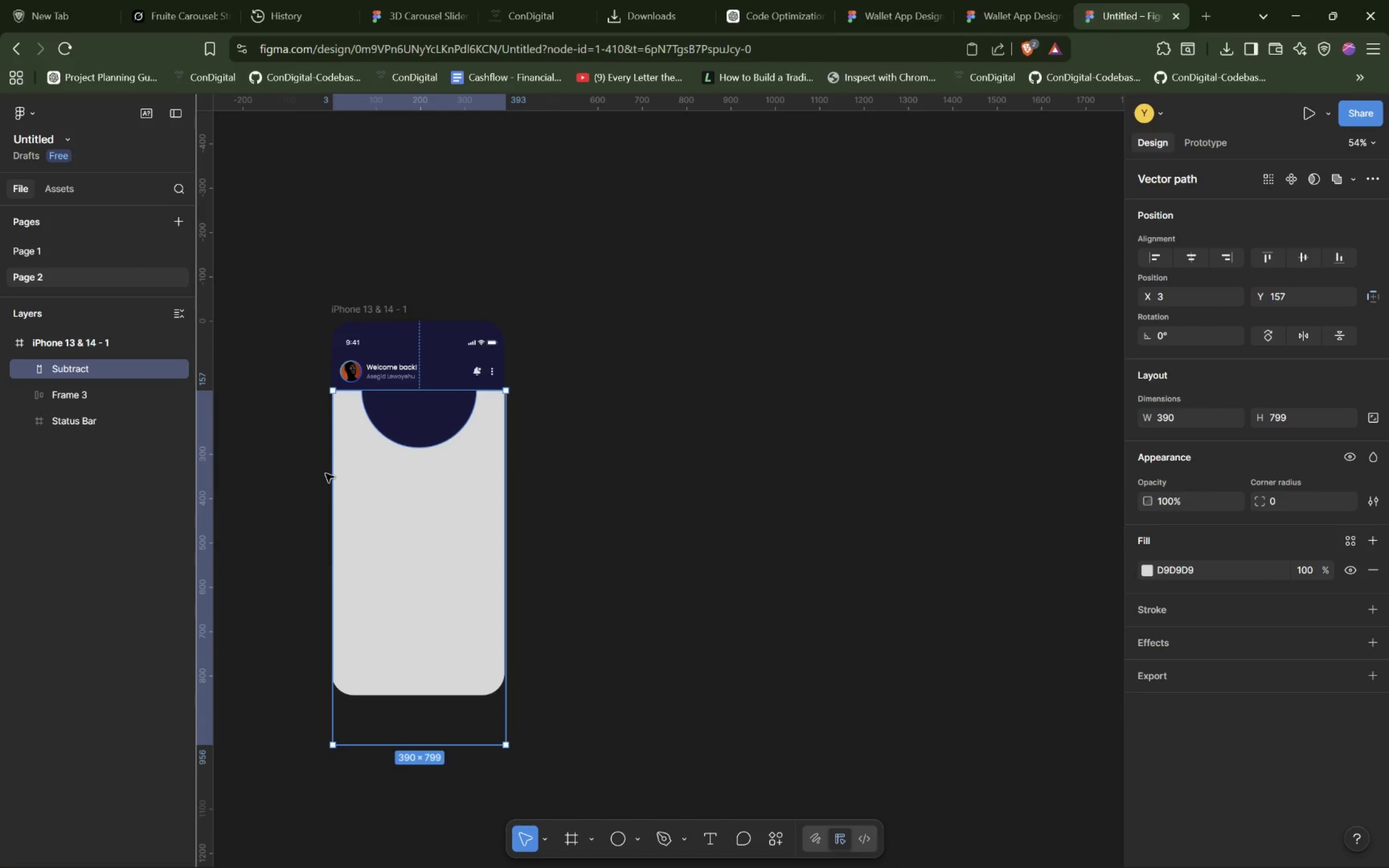 
left_click([402, 502])
 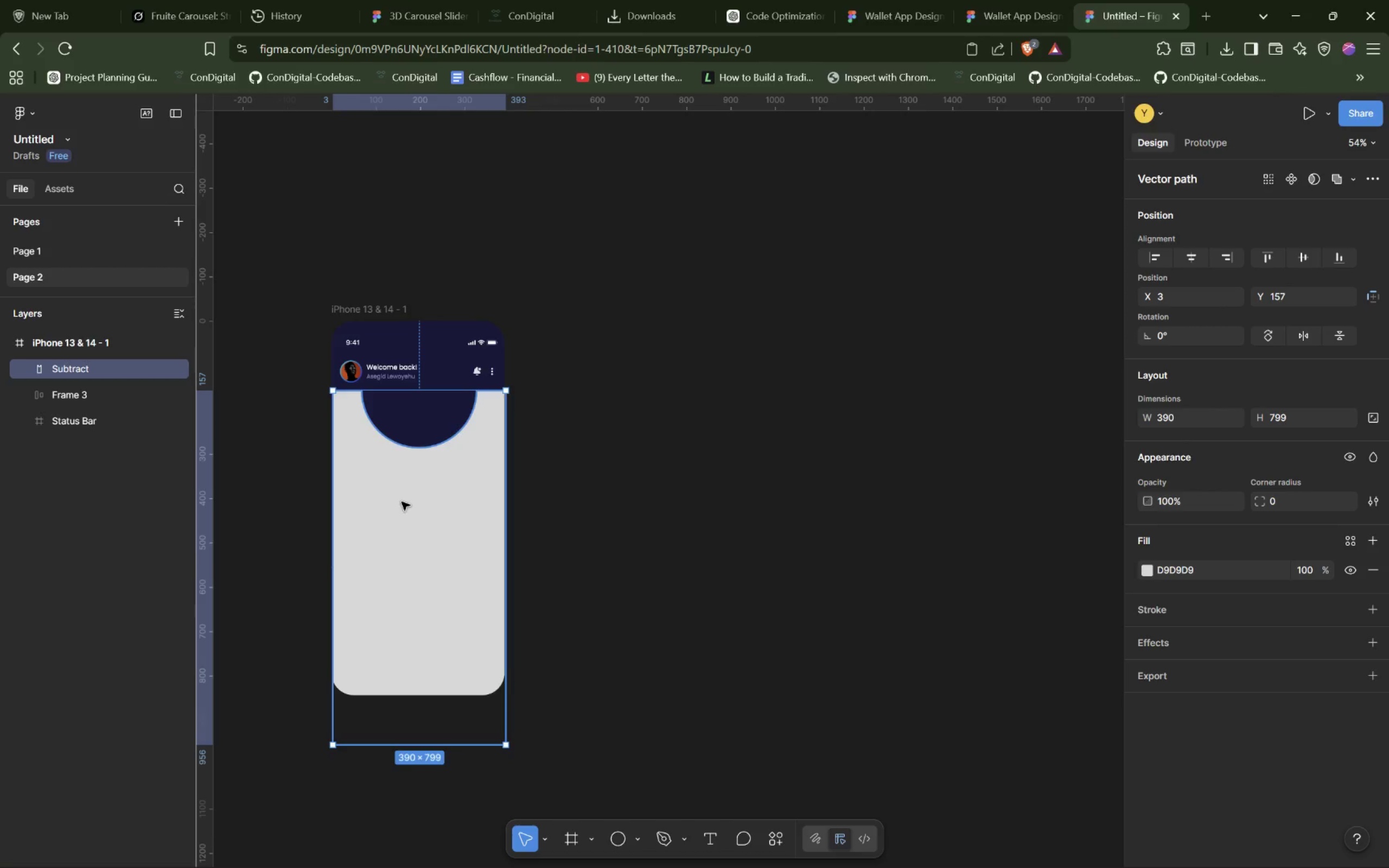 
double_click([37, 254])
 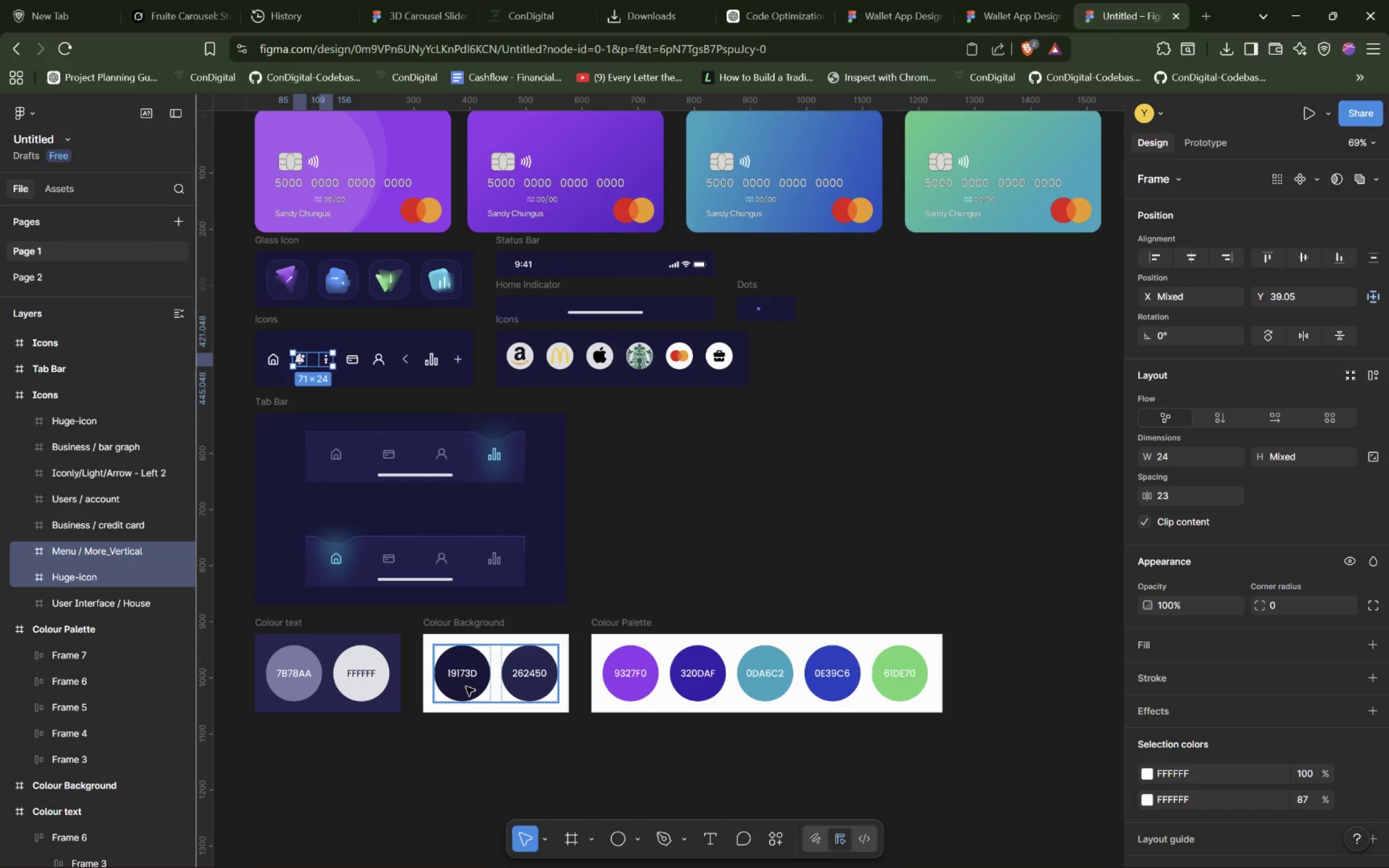 
left_click([539, 689])
 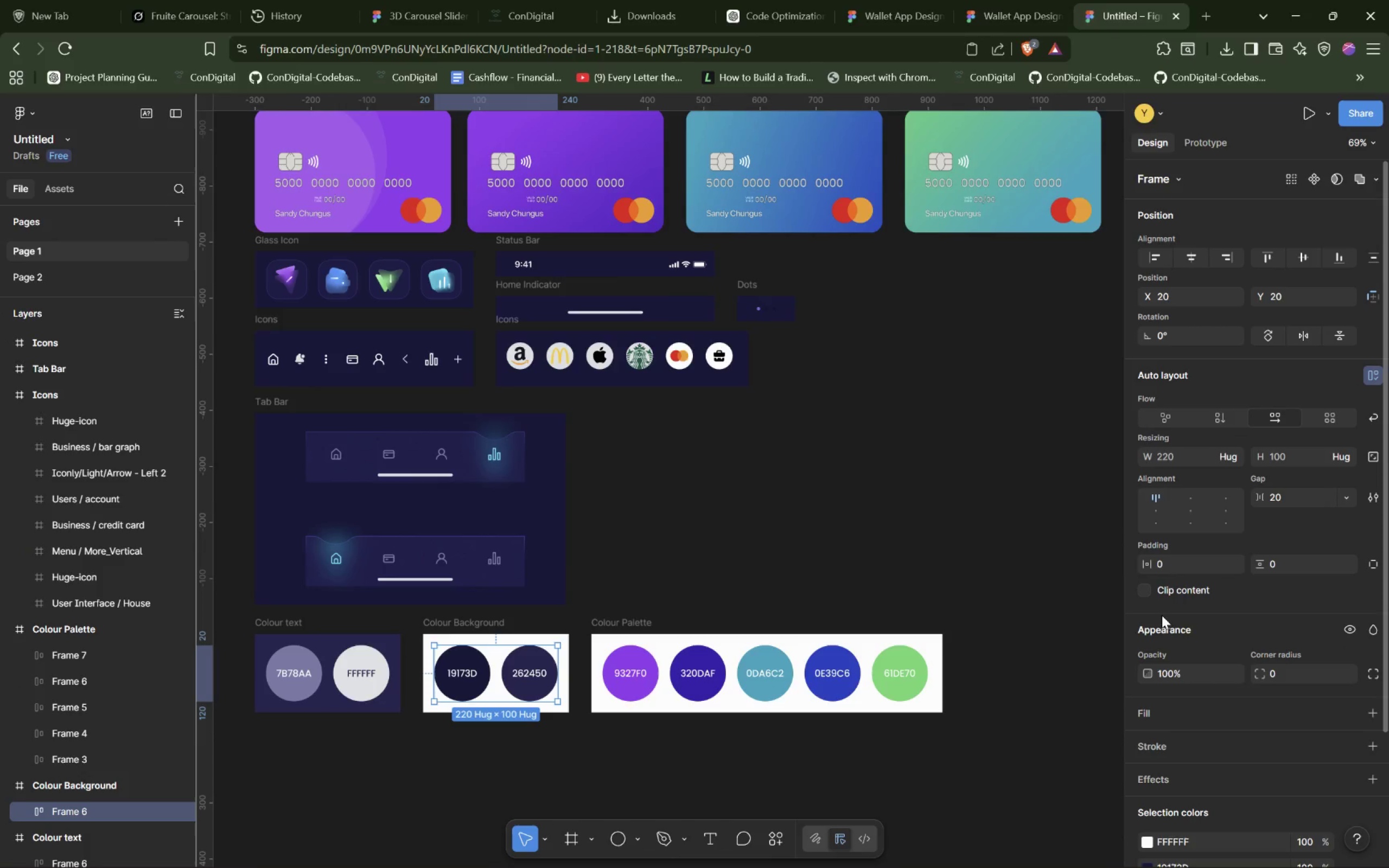 
scroll: coordinate [1182, 735], scroll_direction: down, amount: 5.0
 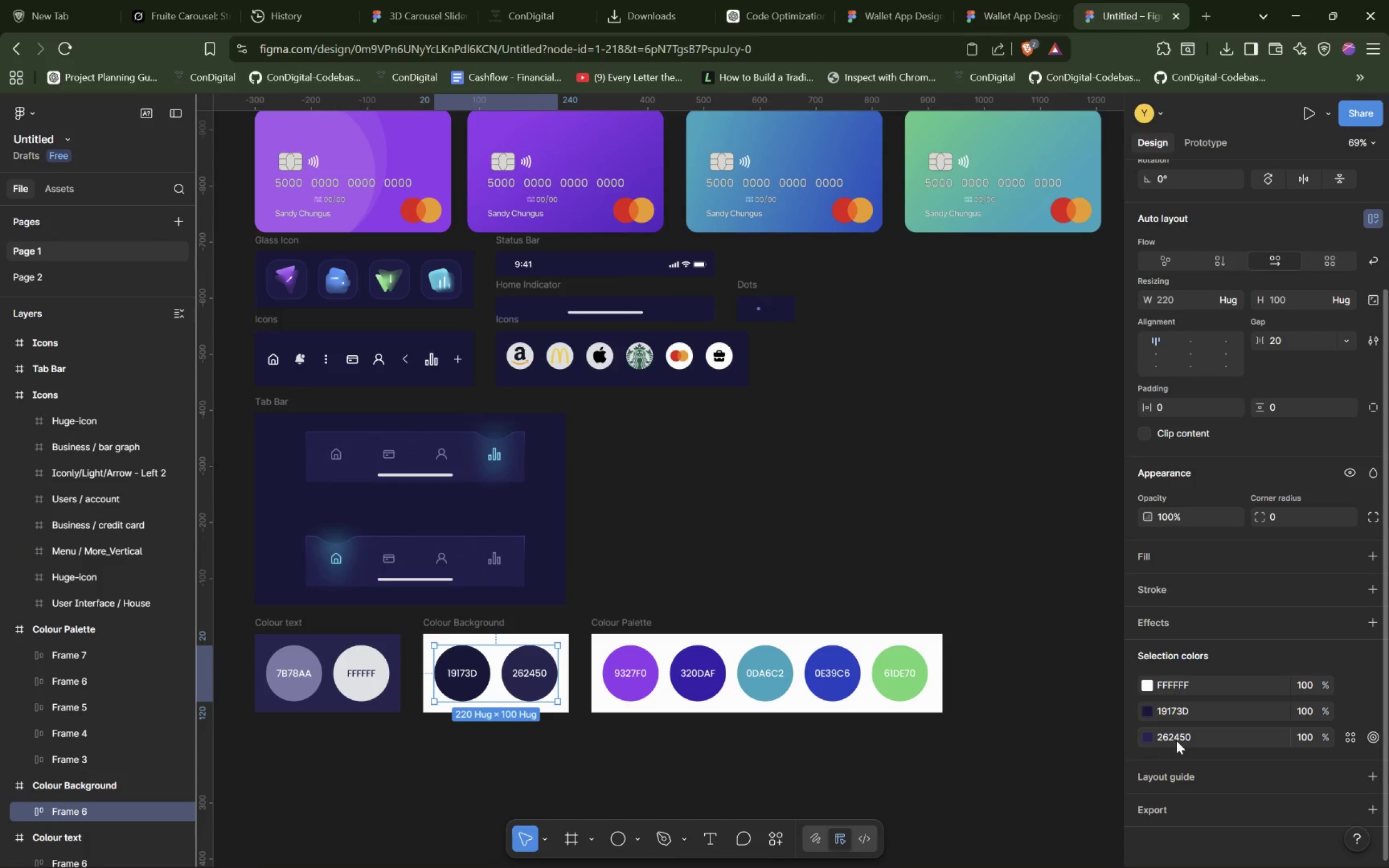 
left_click([1177, 734])
 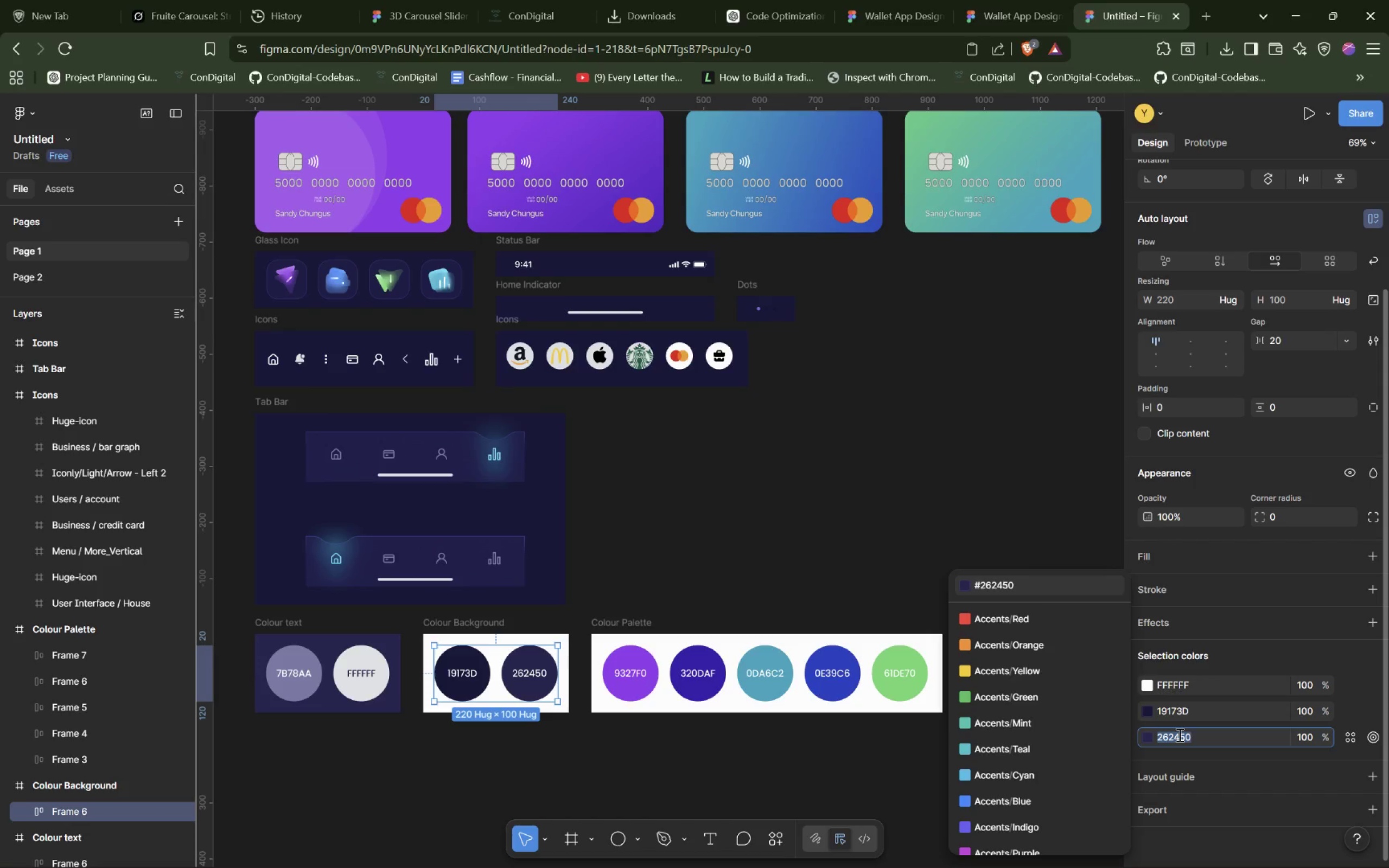 
key(Control+C)
 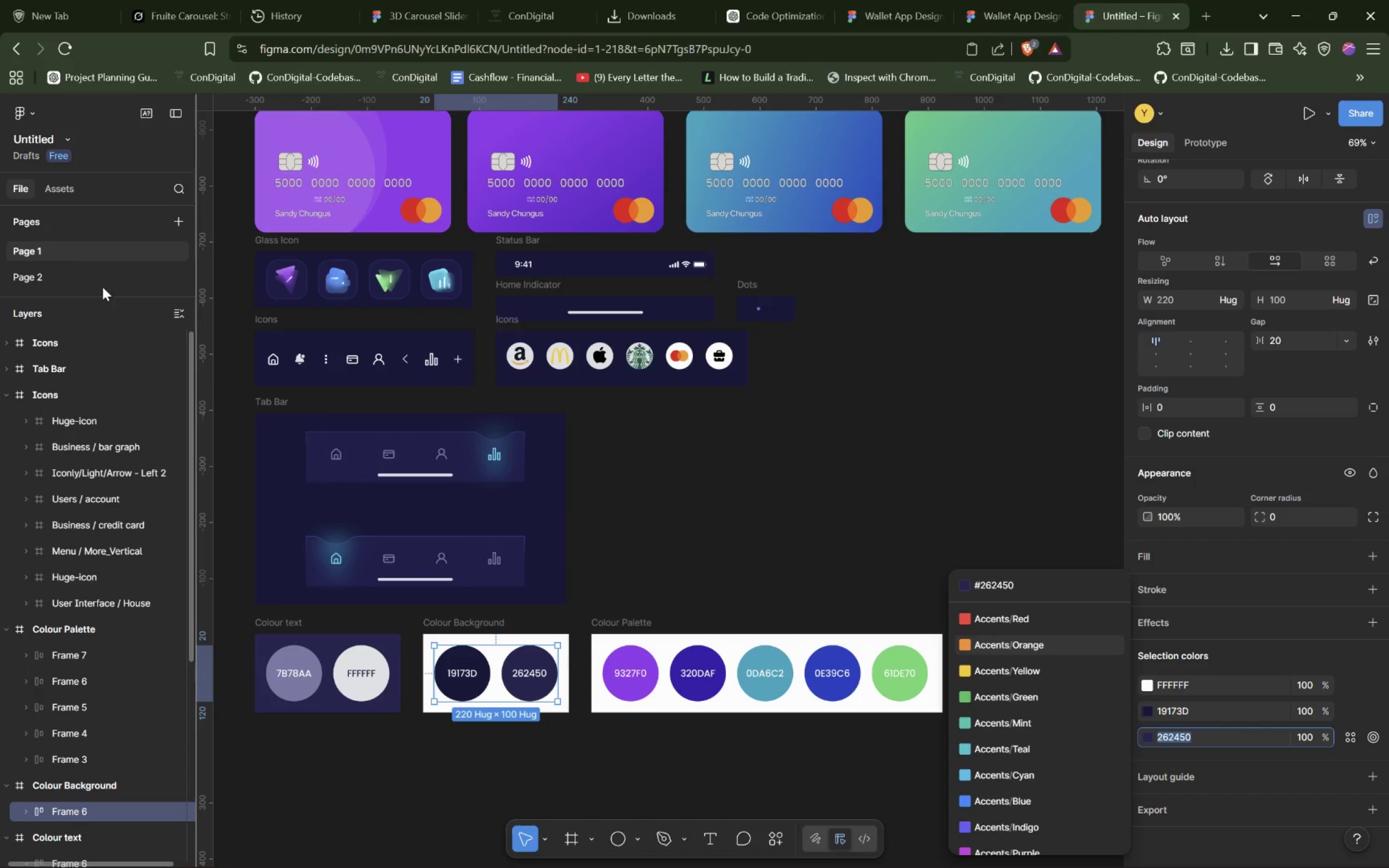 
left_click([48, 278])
 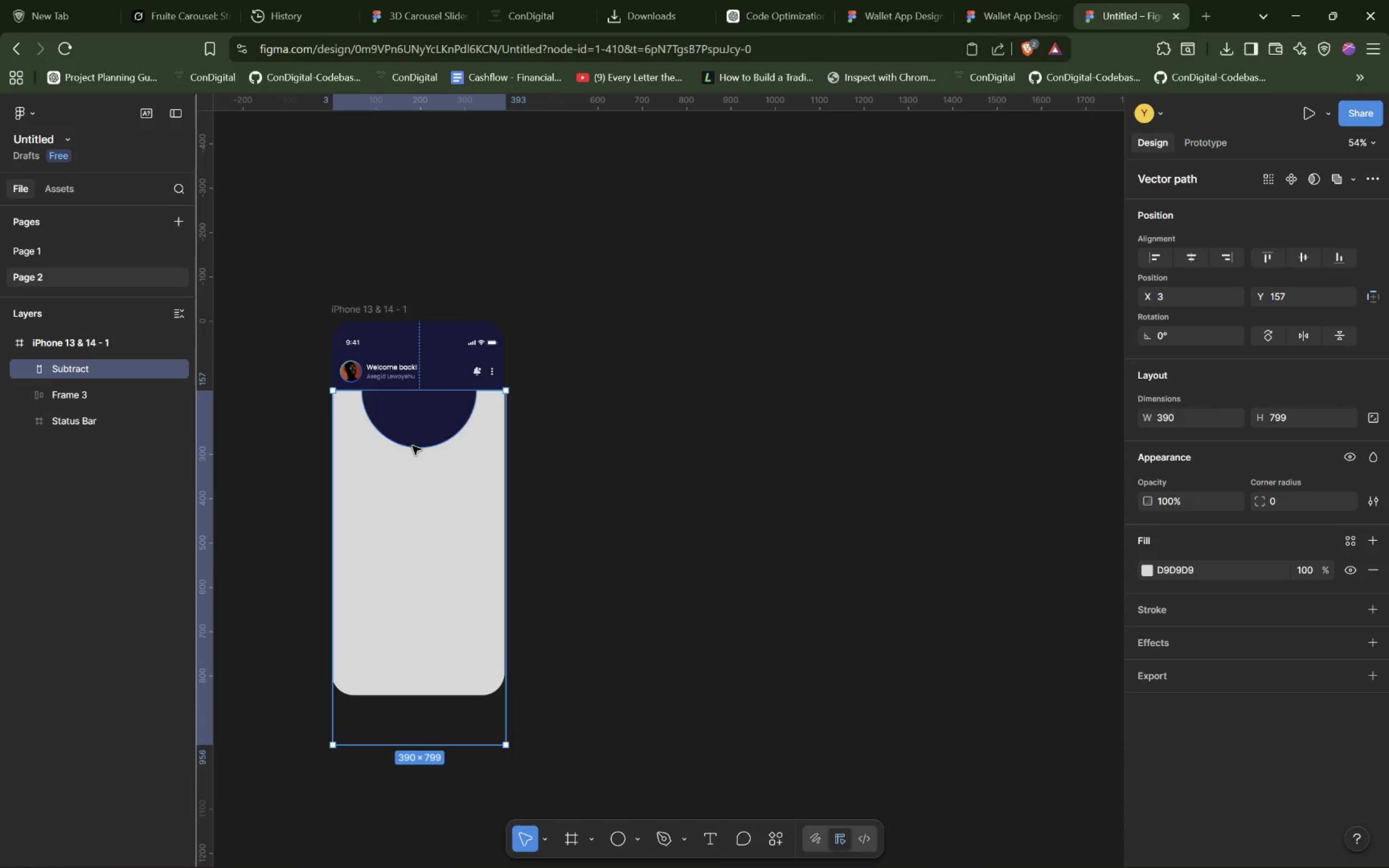 
left_click([402, 500])
 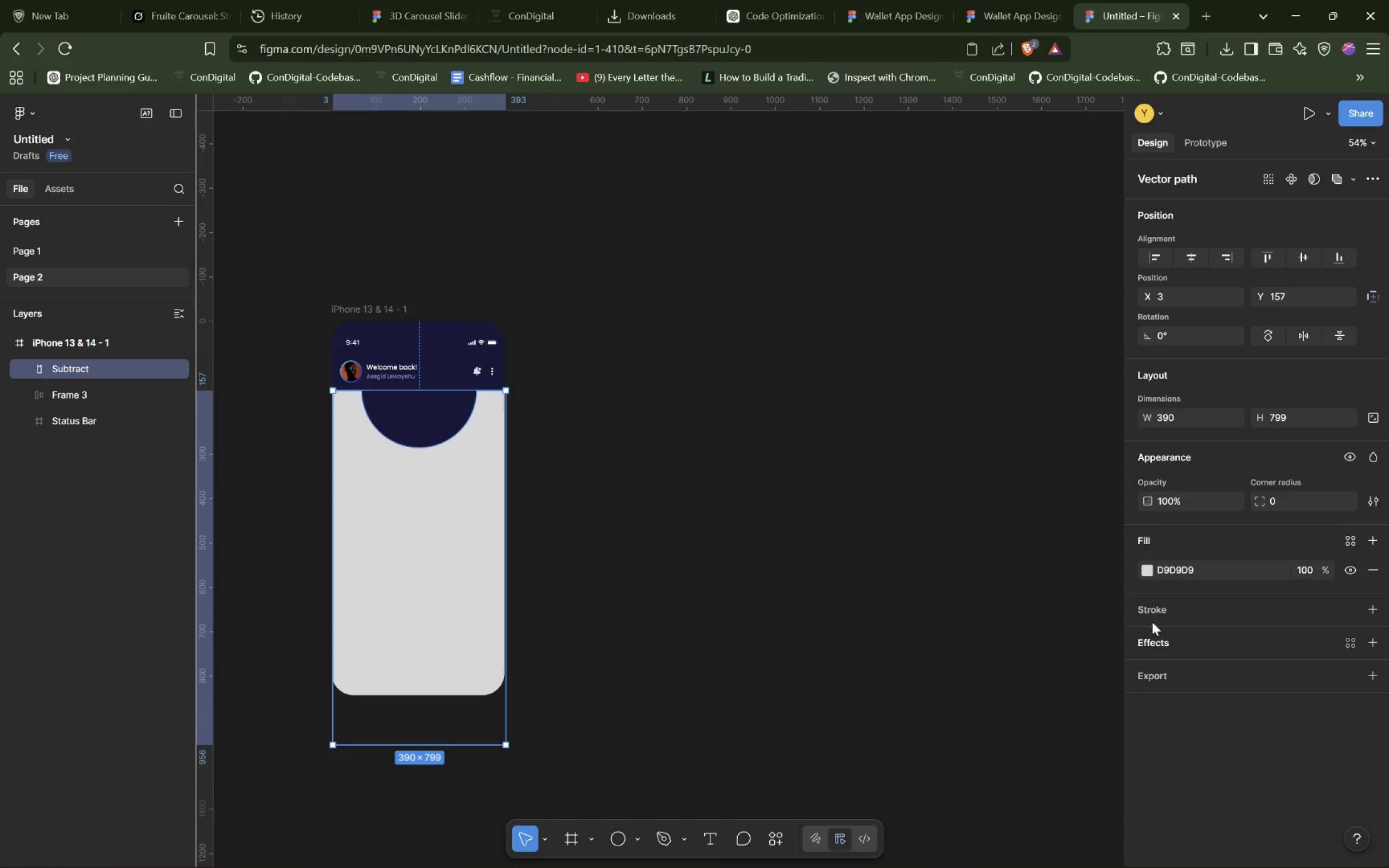 
left_click([1147, 569])
 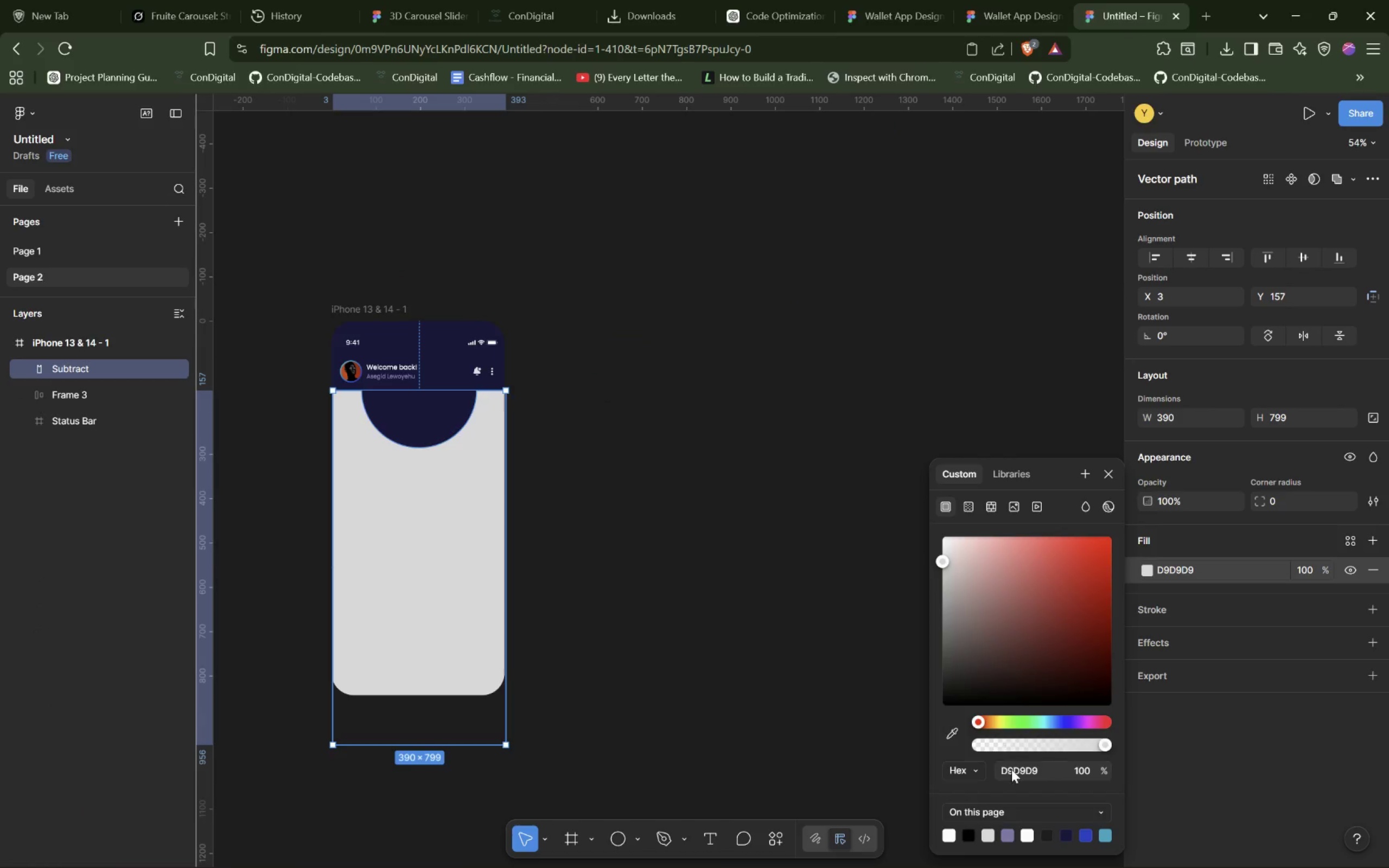 
double_click([1013, 771])
 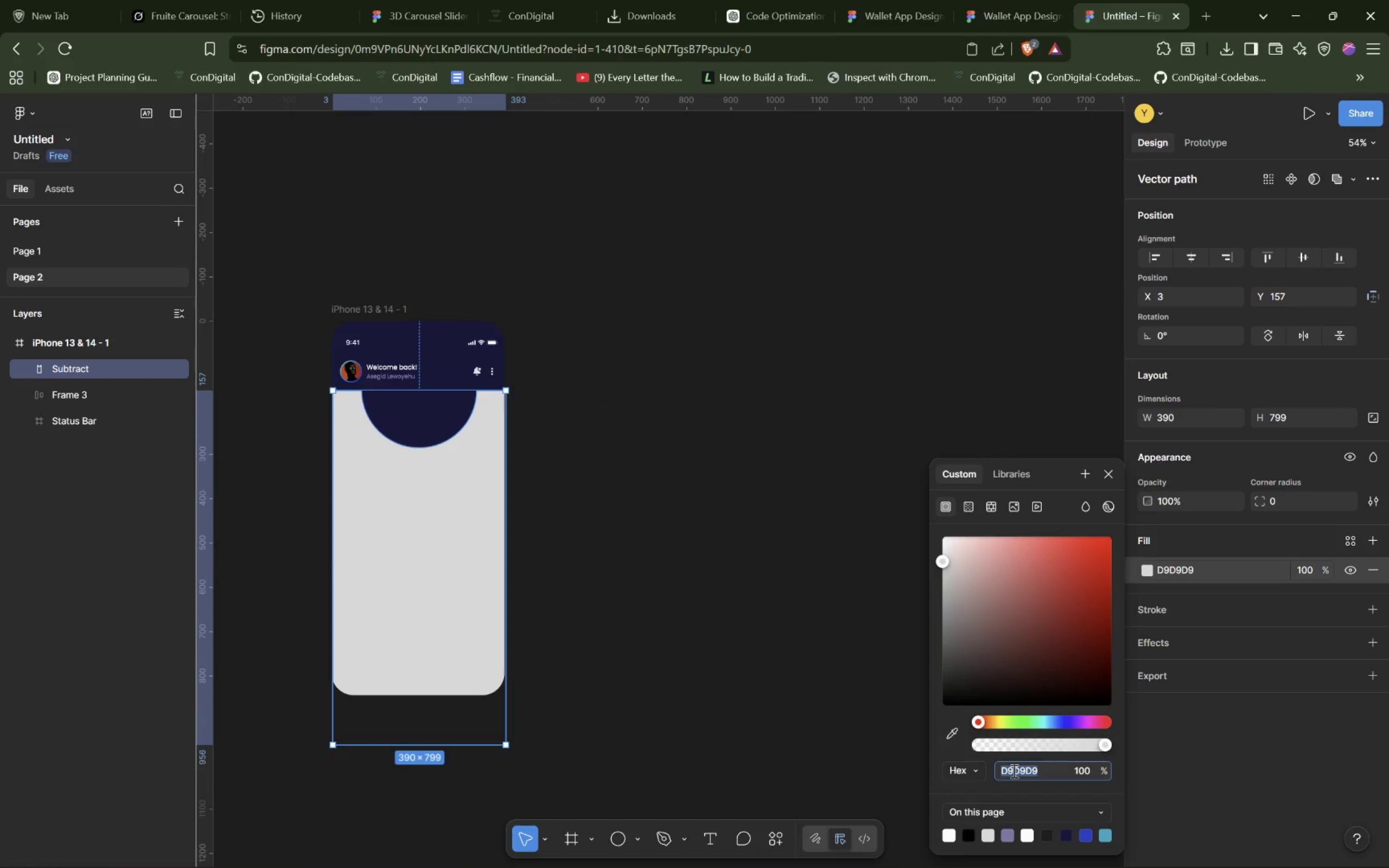 
key(Control+V)
 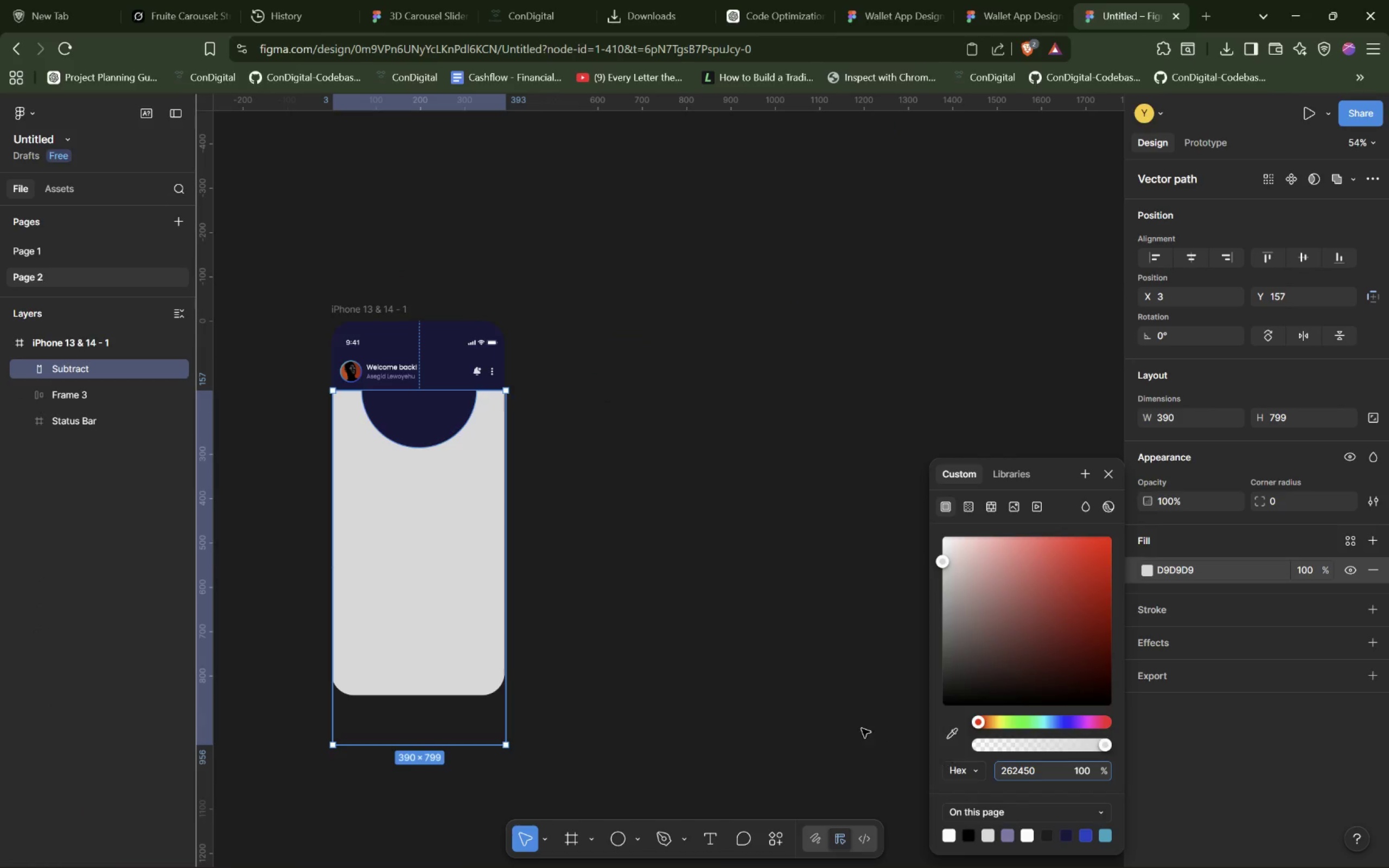 
left_click([844, 706])
 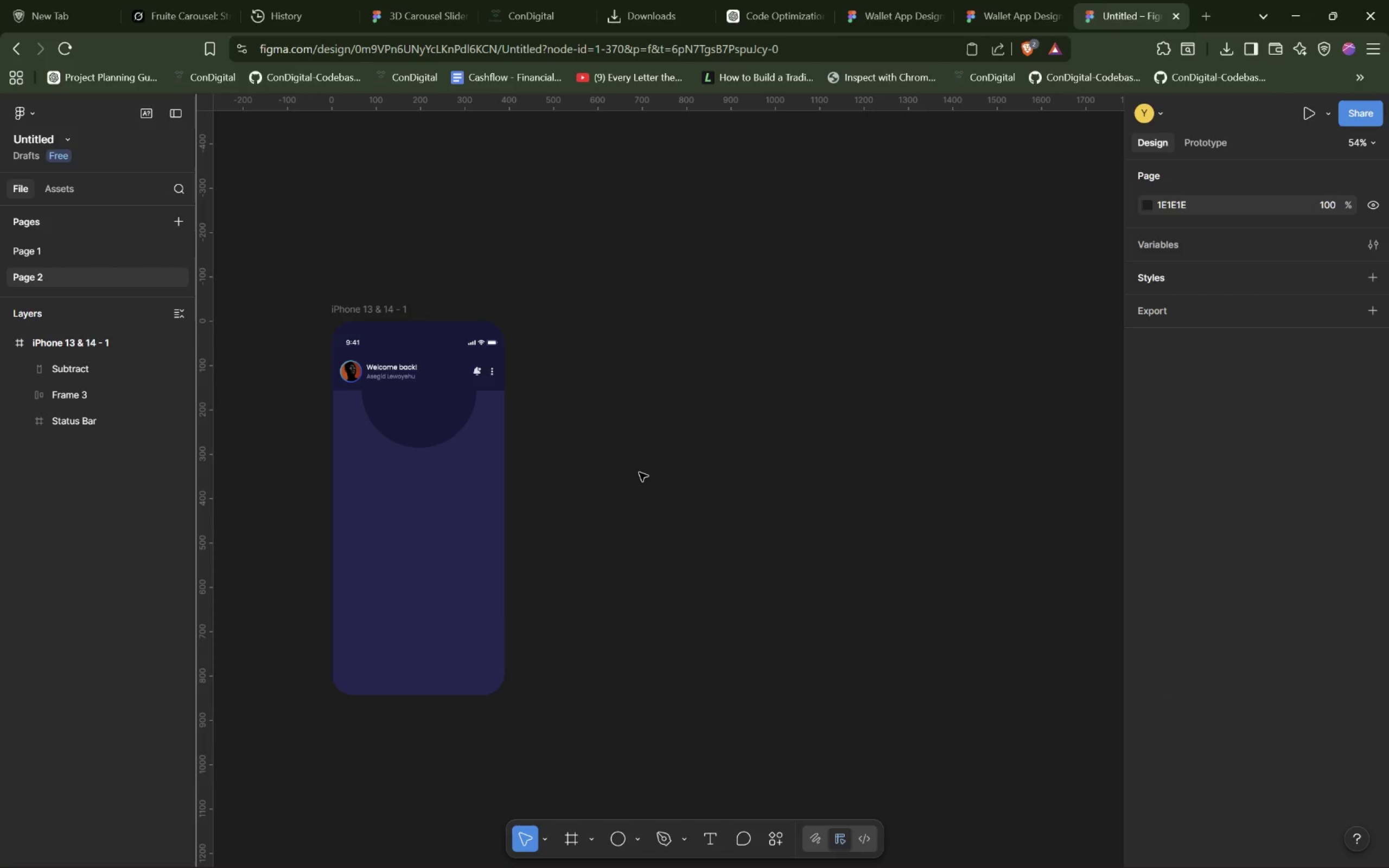 
wait(8.01)
 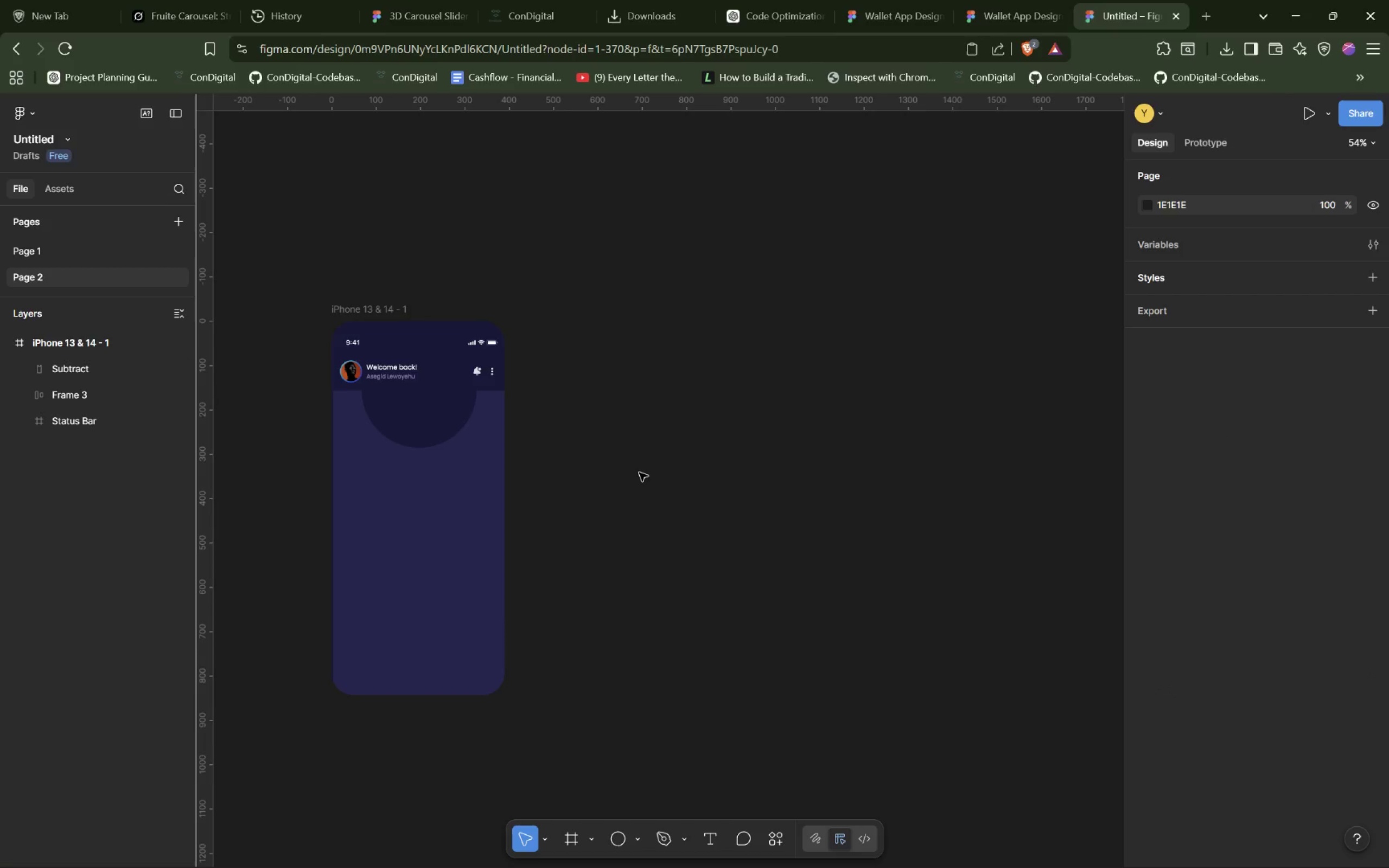 
scroll: coordinate [545, 418], scroll_direction: down, amount: 5.0
 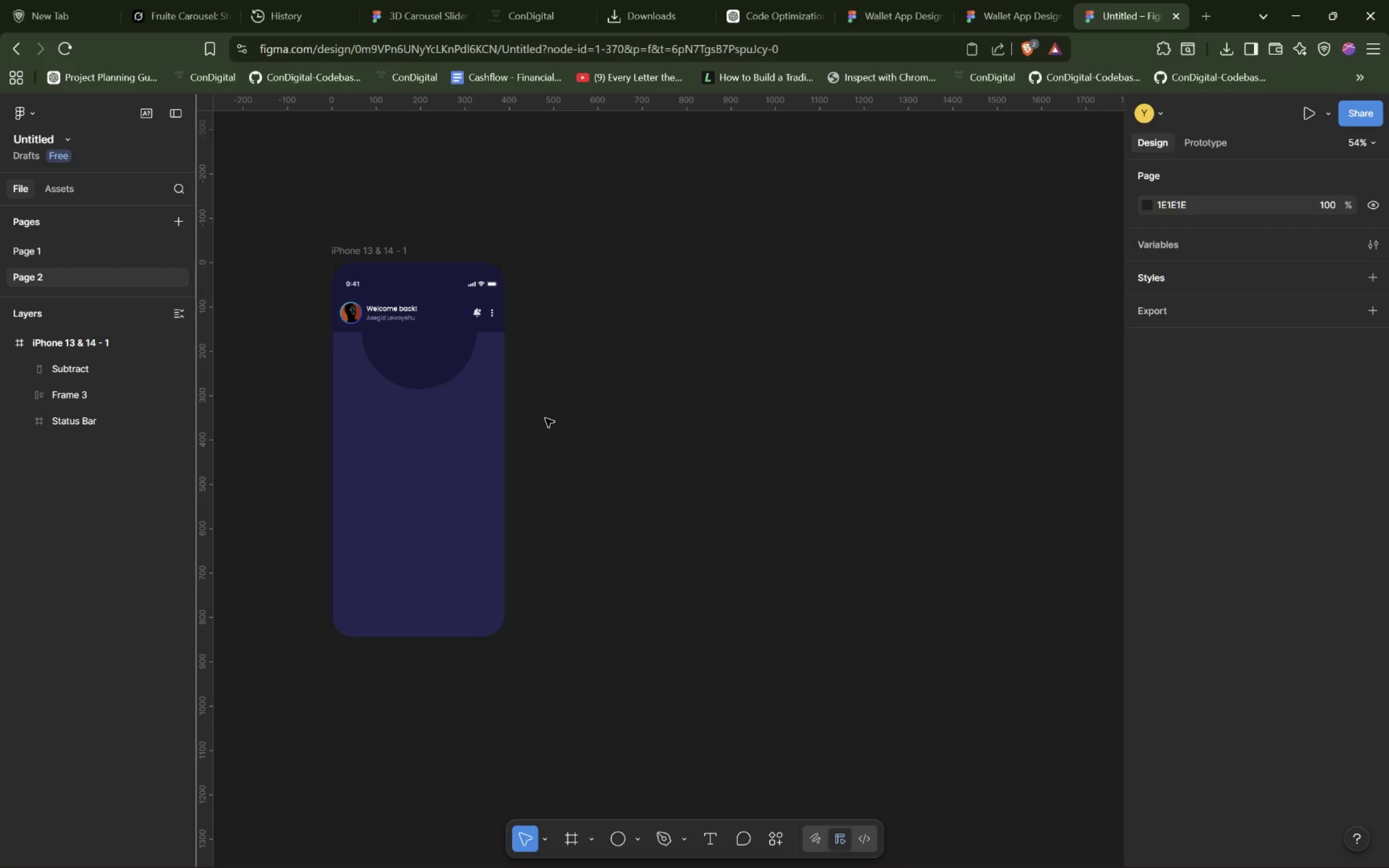 
wait(13.28)
 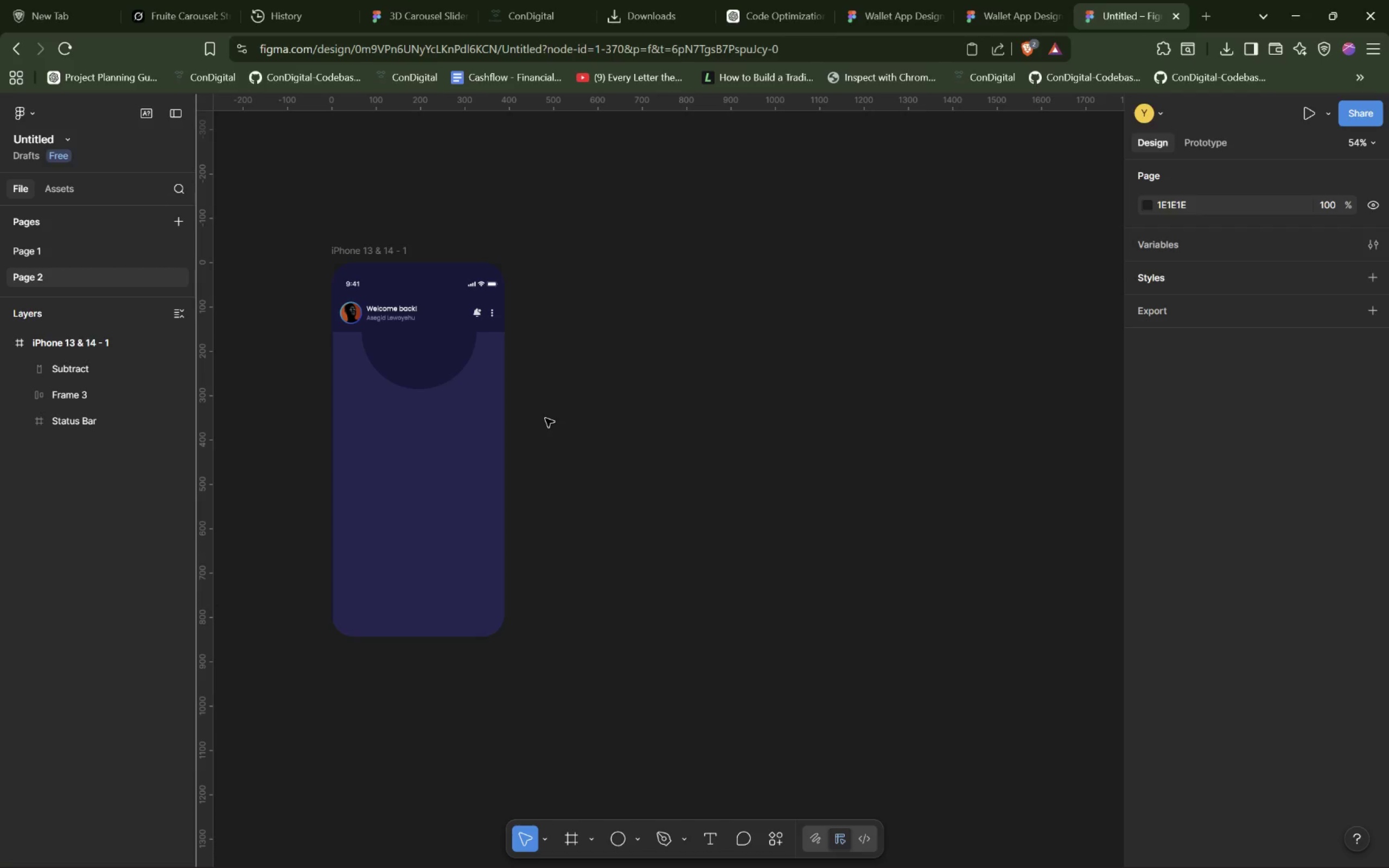 
left_click([403, 477])
 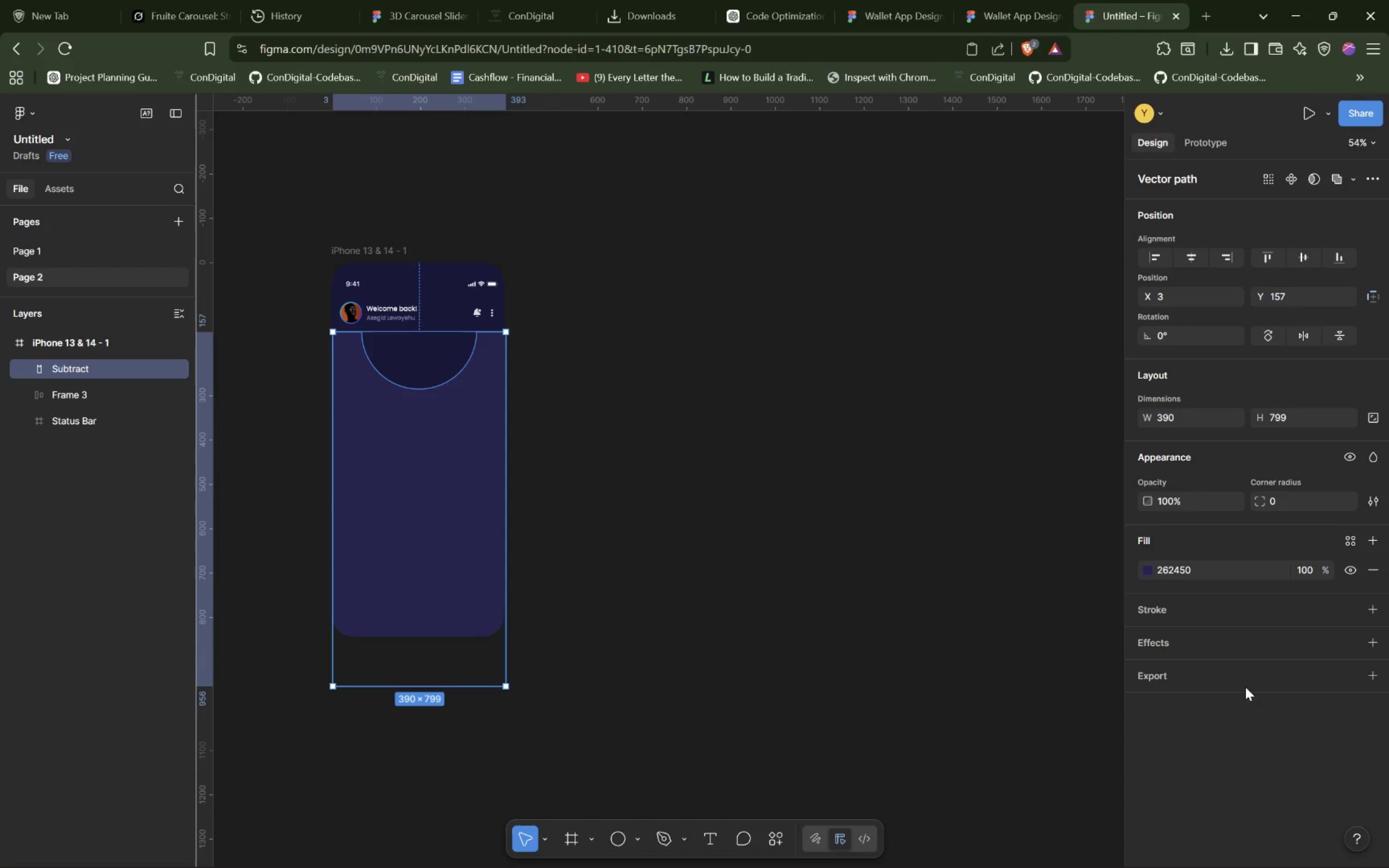 
left_click([1378, 612])
 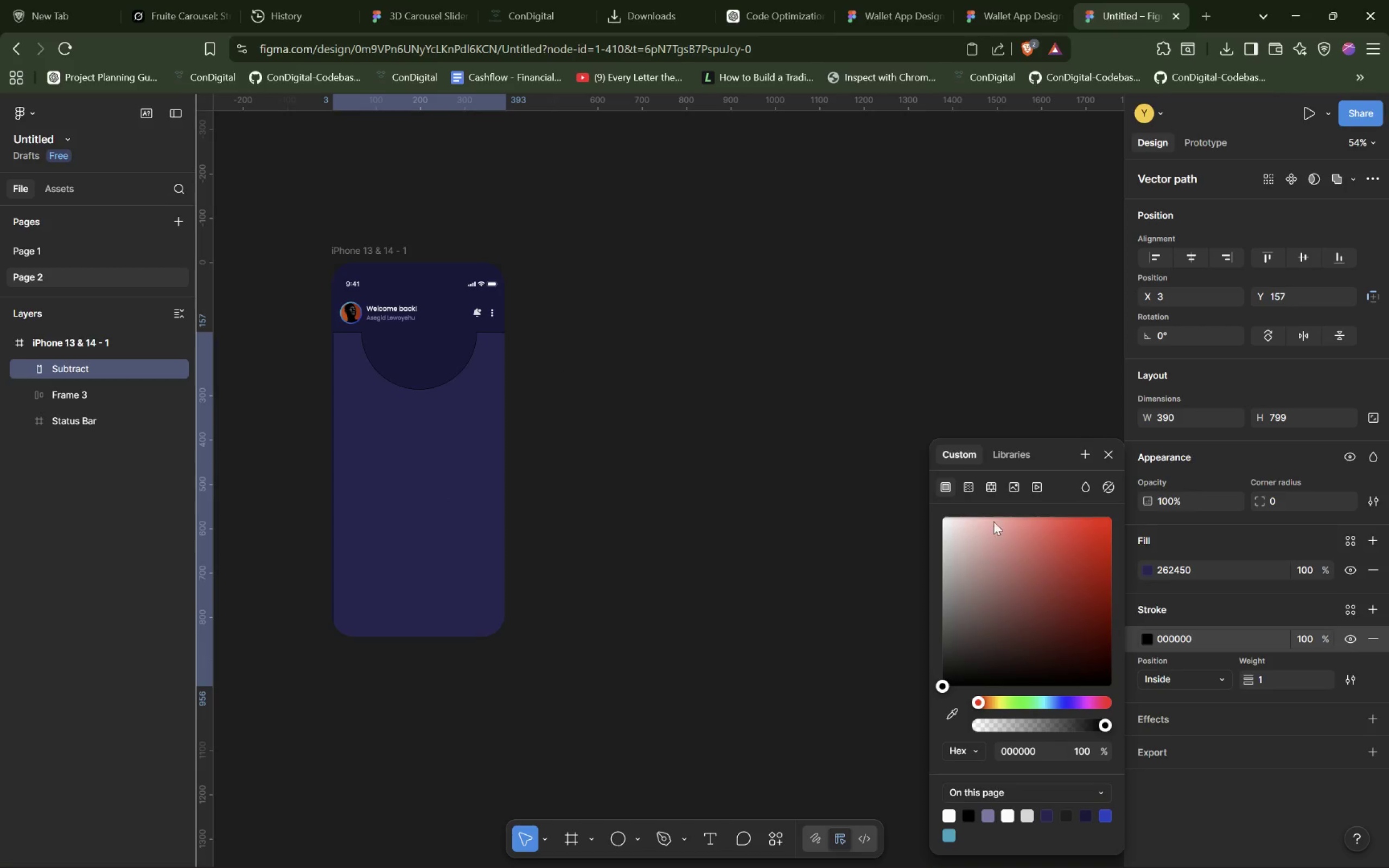 
left_click([964, 486])
 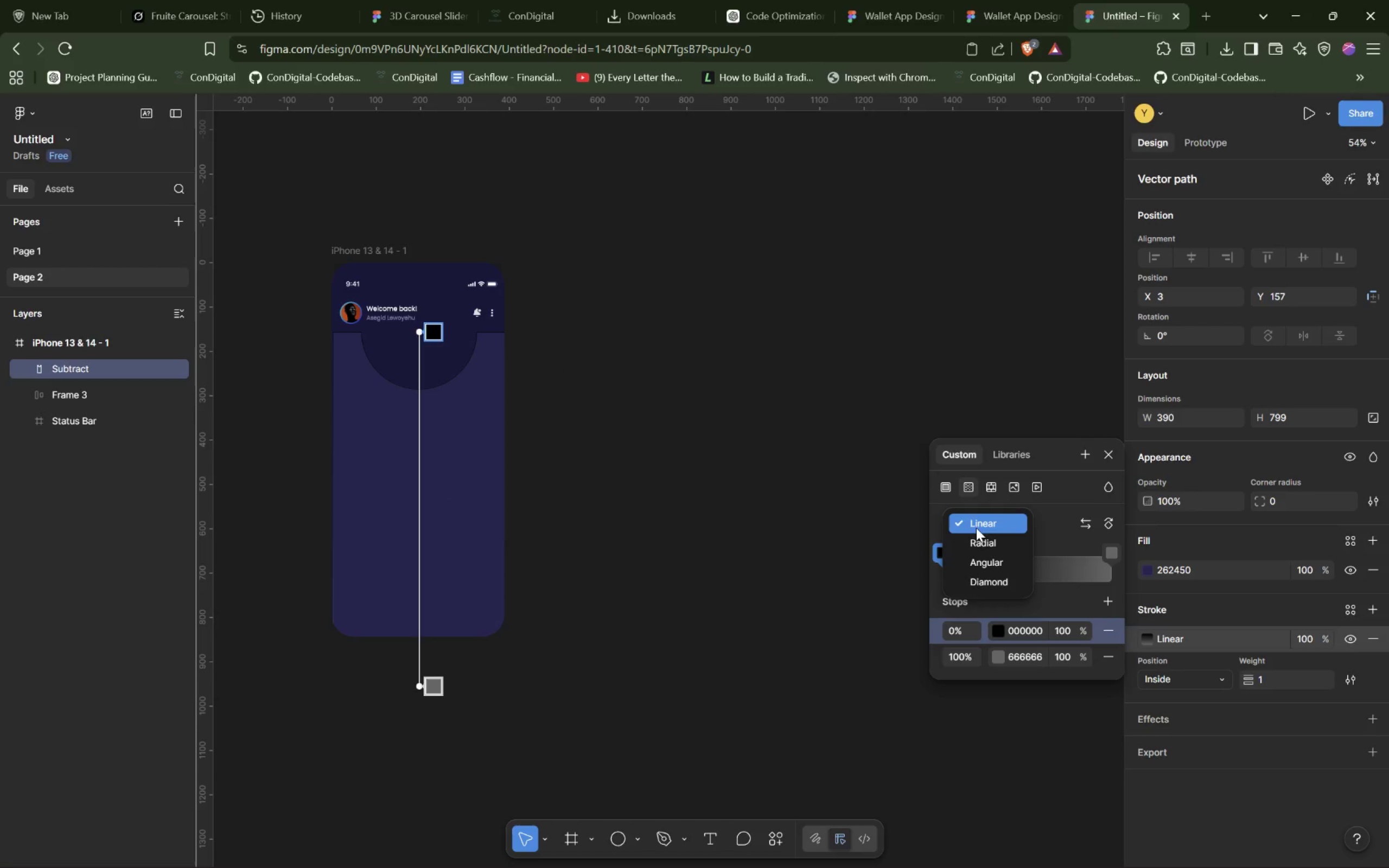 
double_click([982, 526])
 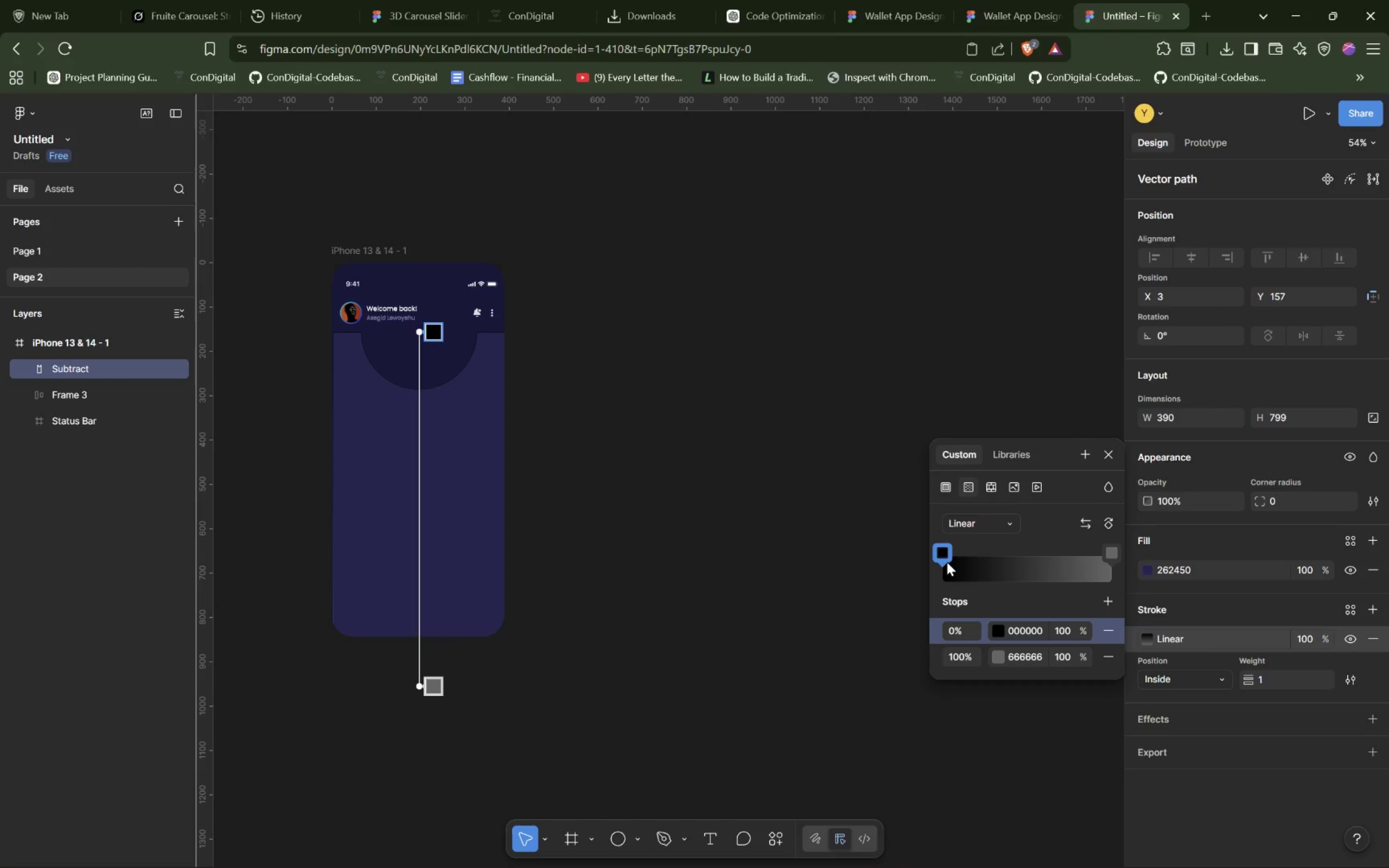 
wait(24.44)
 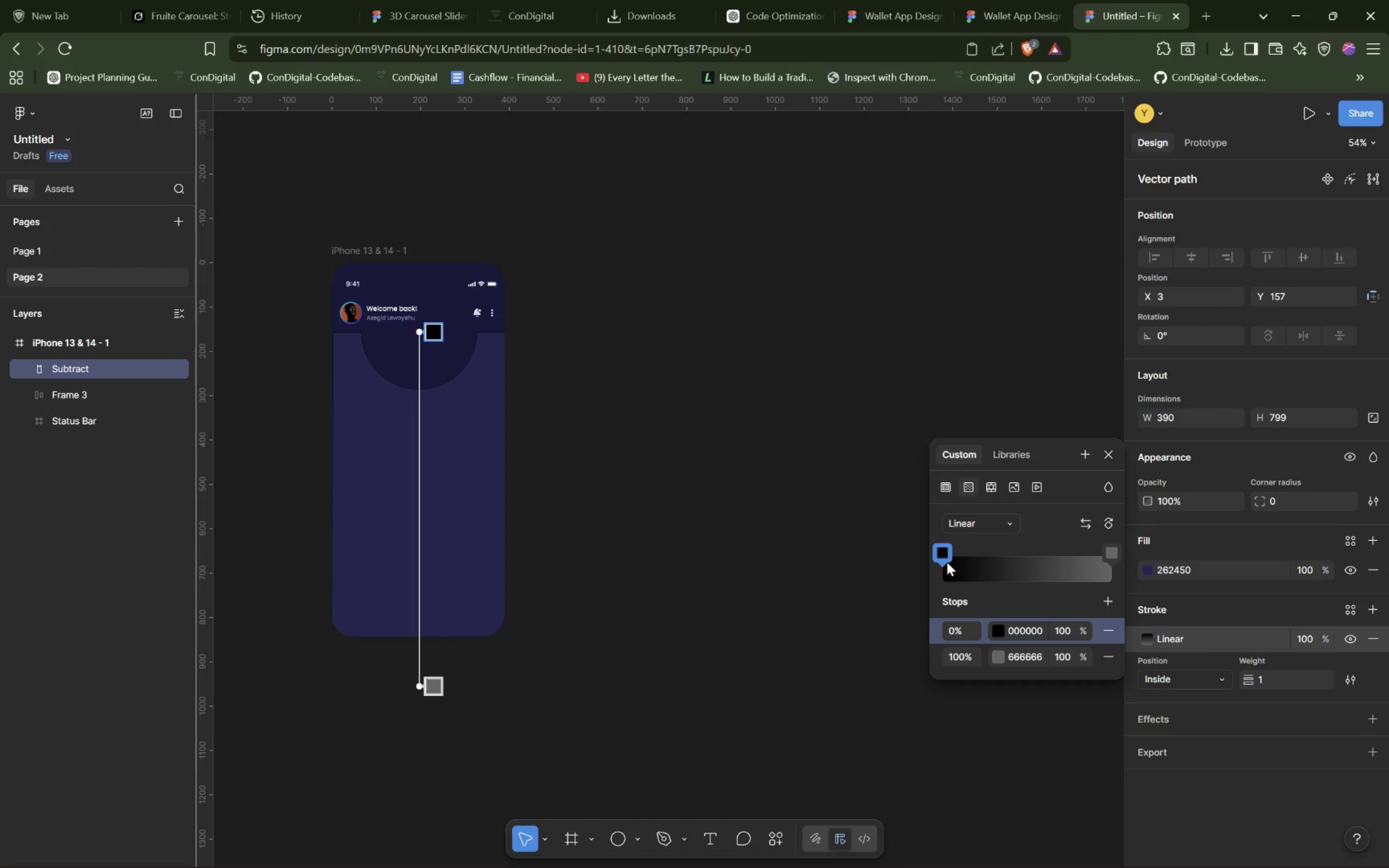 
left_click_drag(start_coordinate=[420, 689], to_coordinate=[419, 449])
 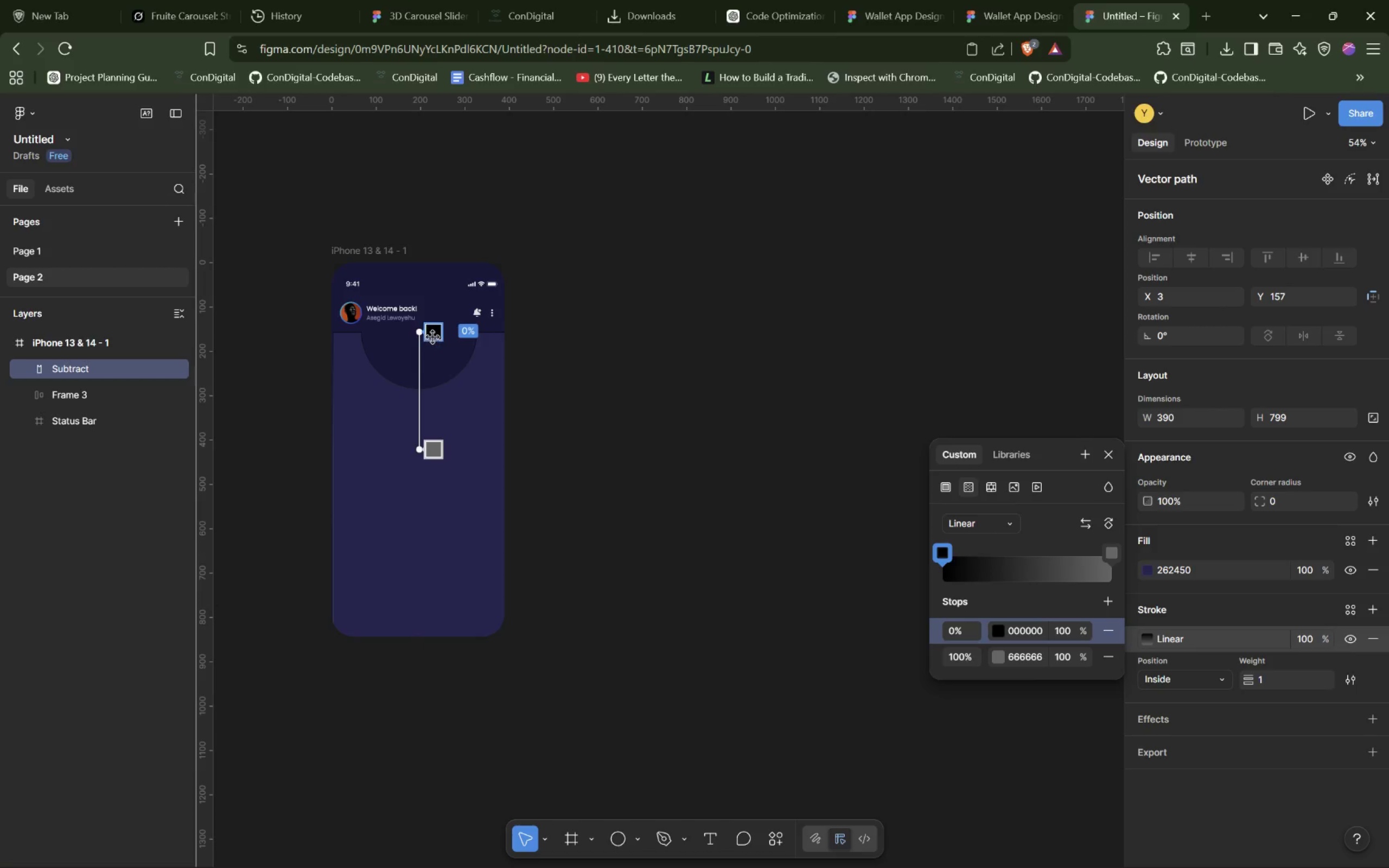 
left_click([433, 334])
 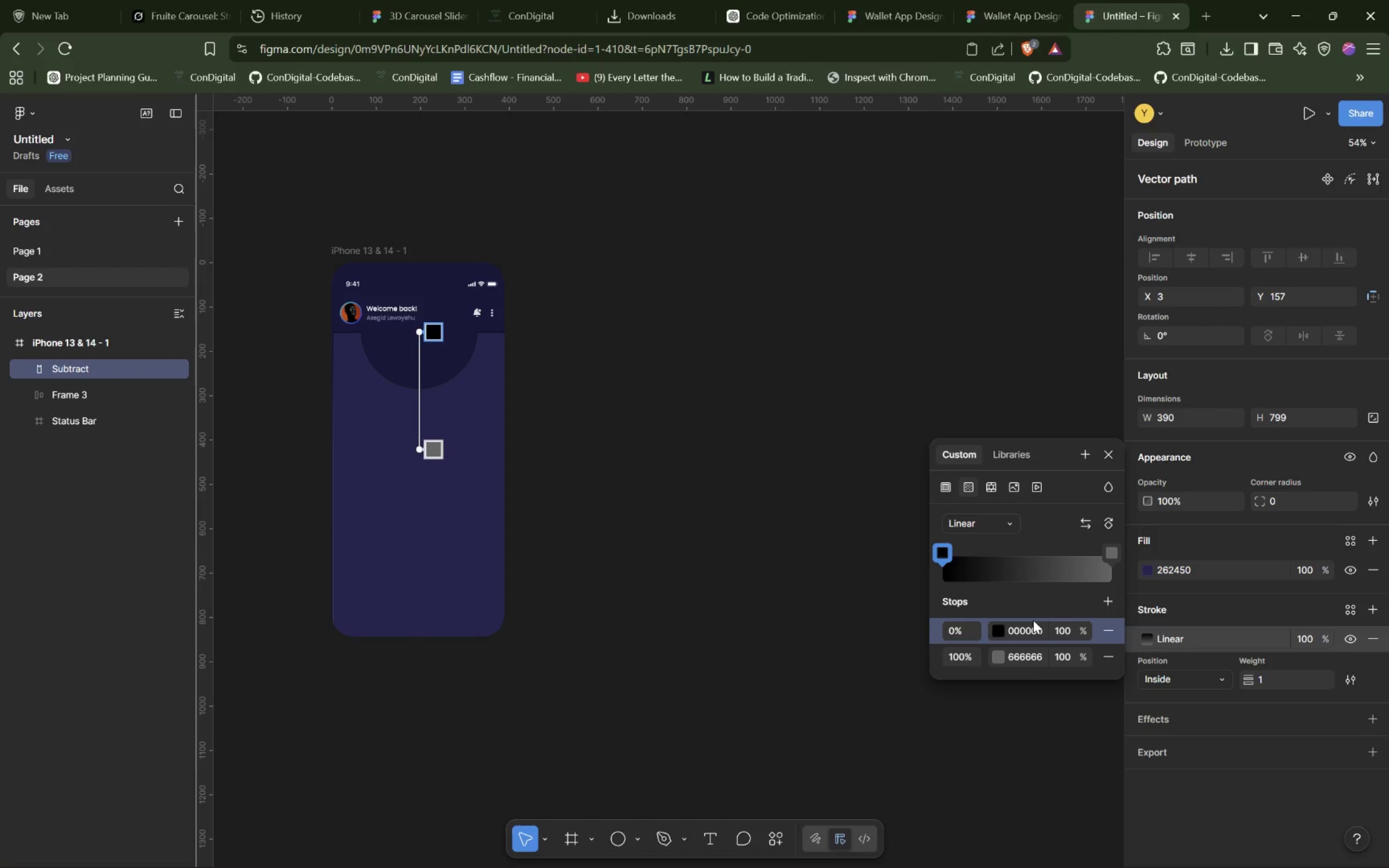 
double_click([1020, 626])
 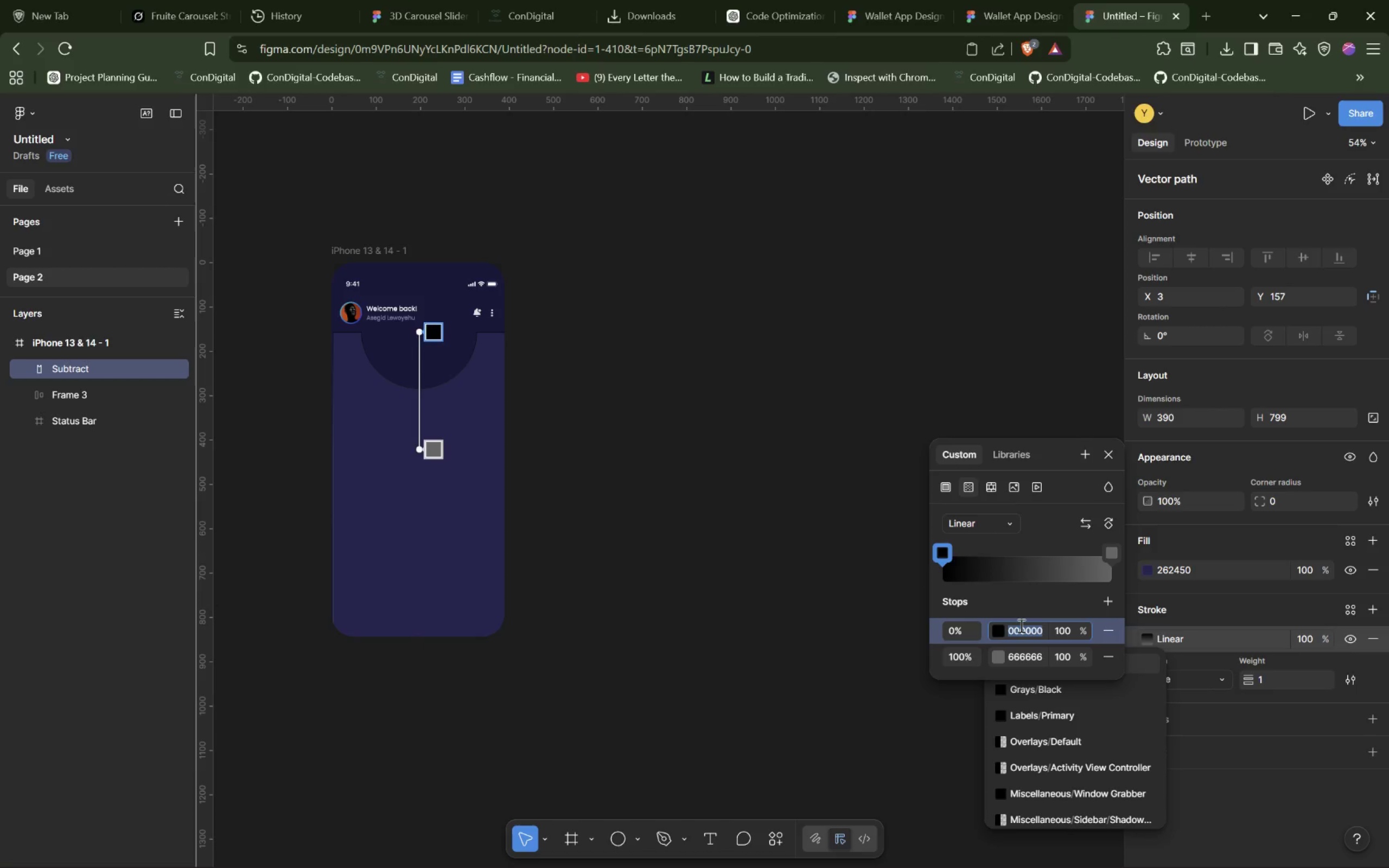 
type(FFFFF)
 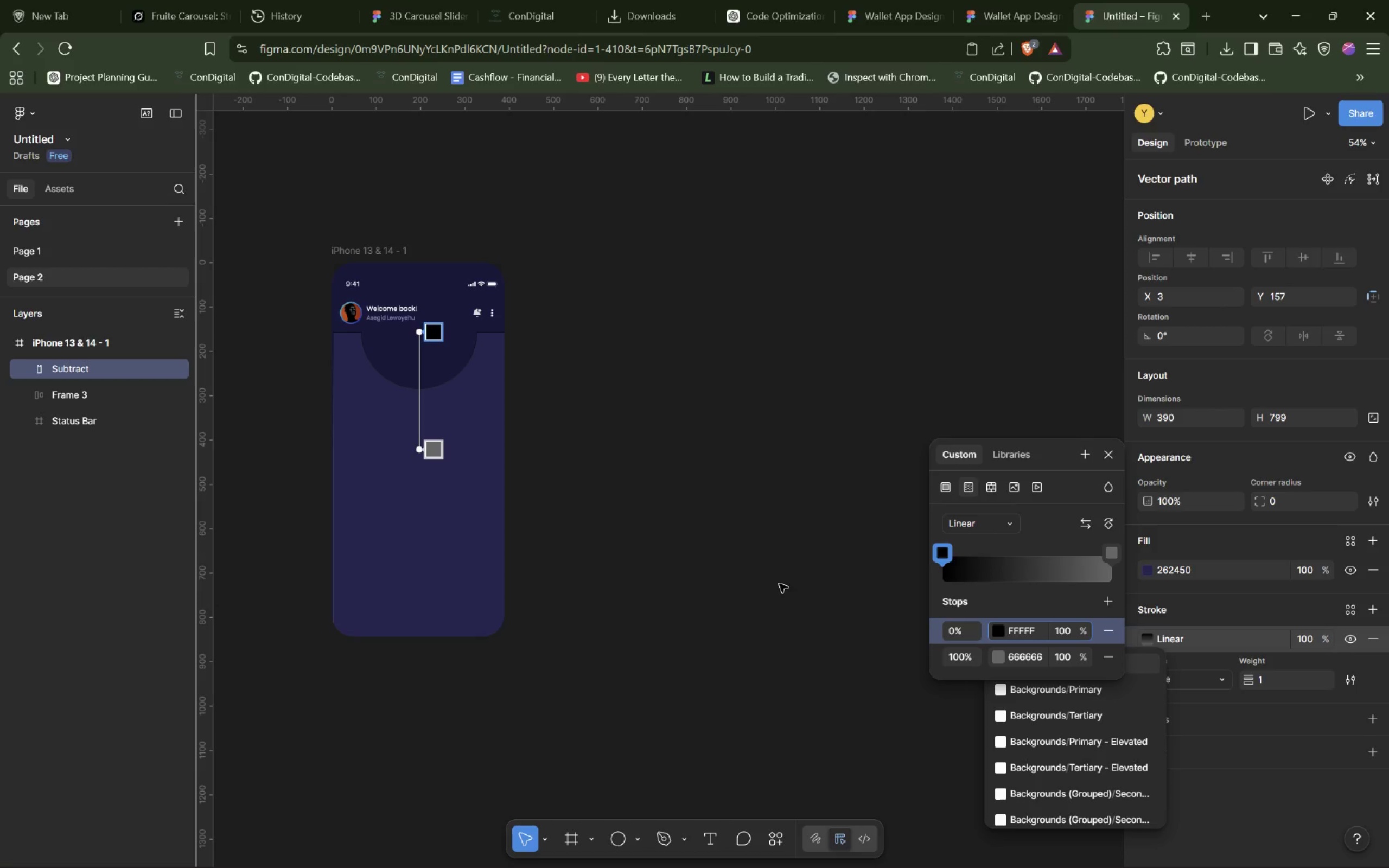 
left_click([433, 484])
 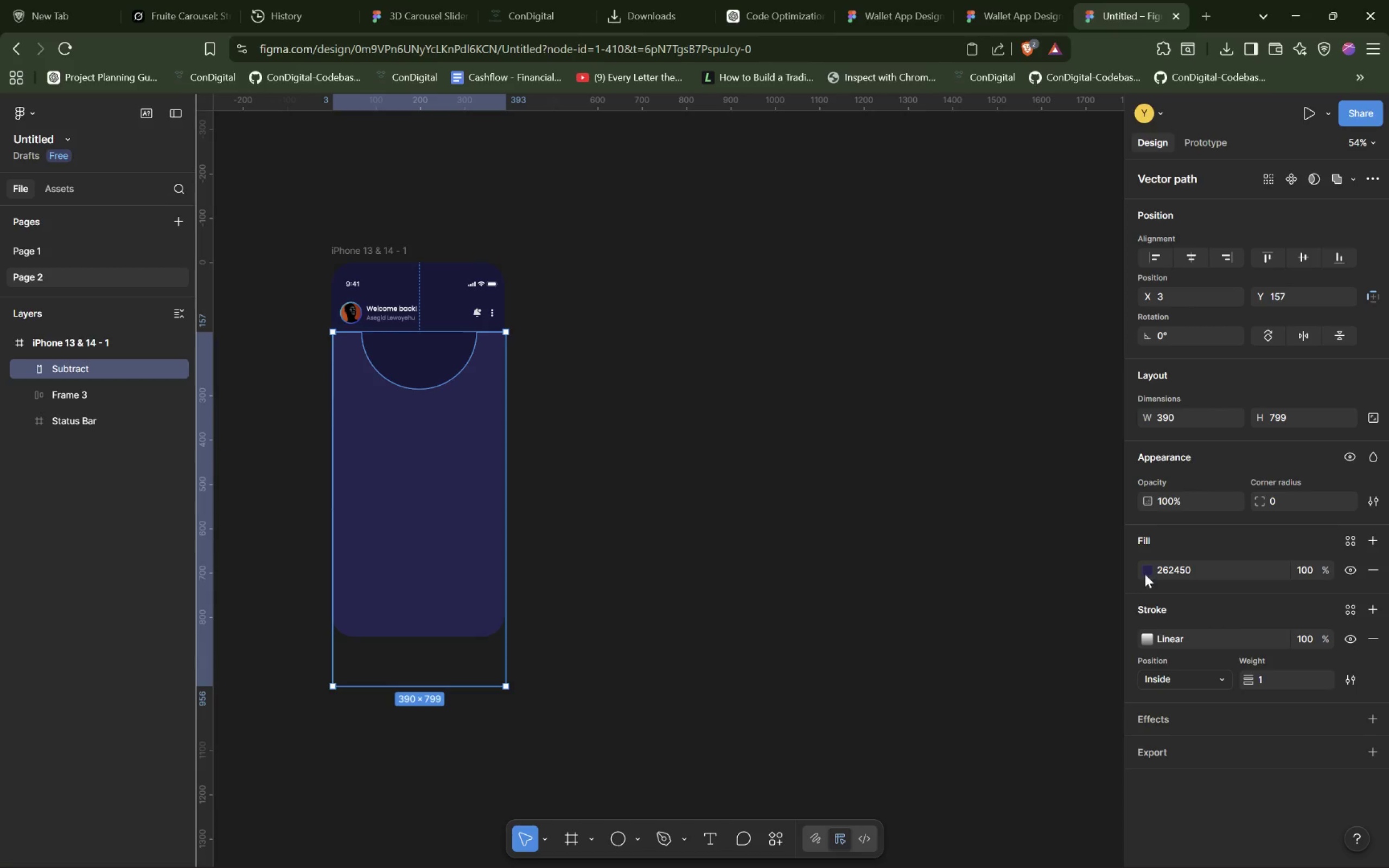 
left_click([1202, 640])
 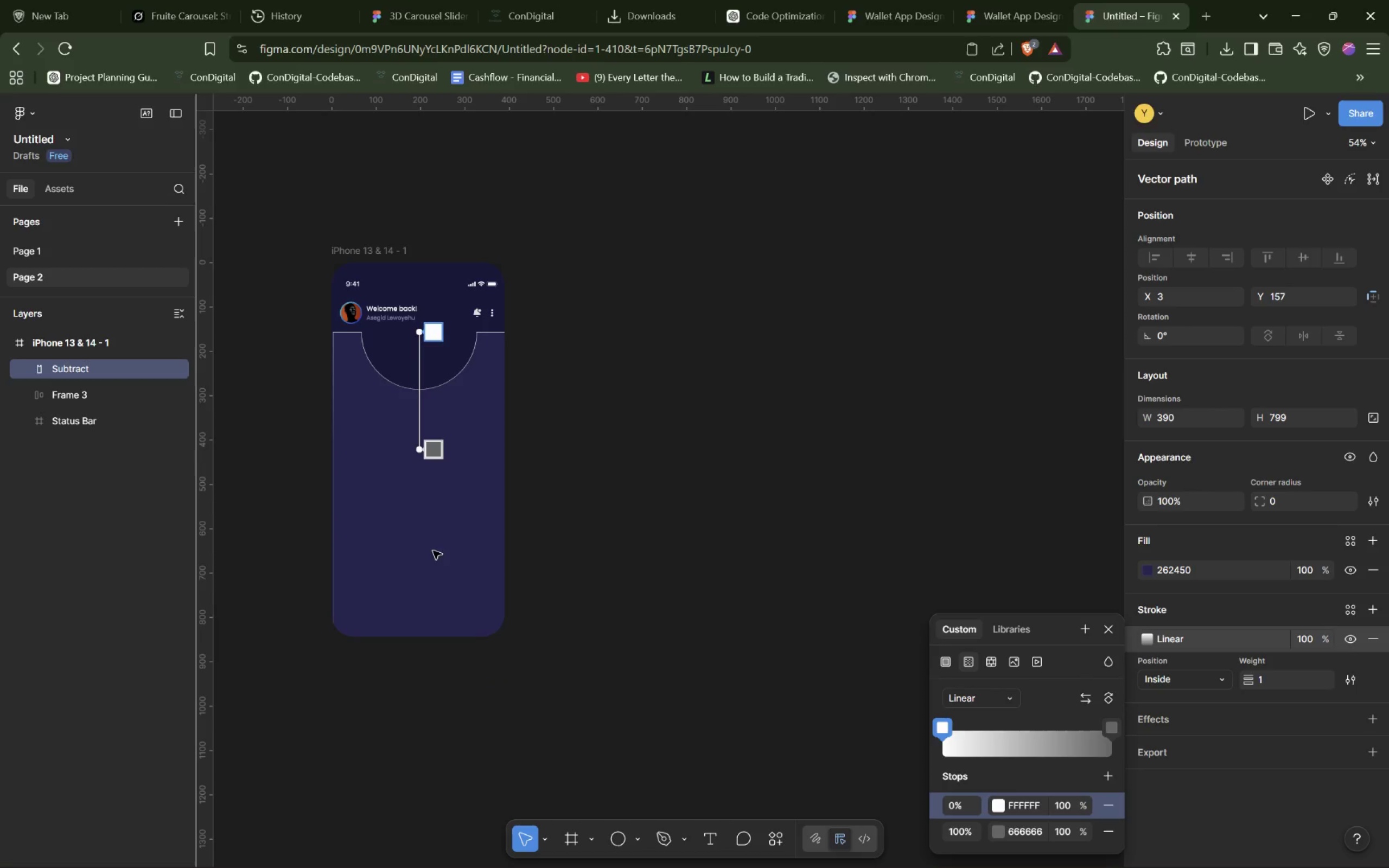 
wait(8.45)
 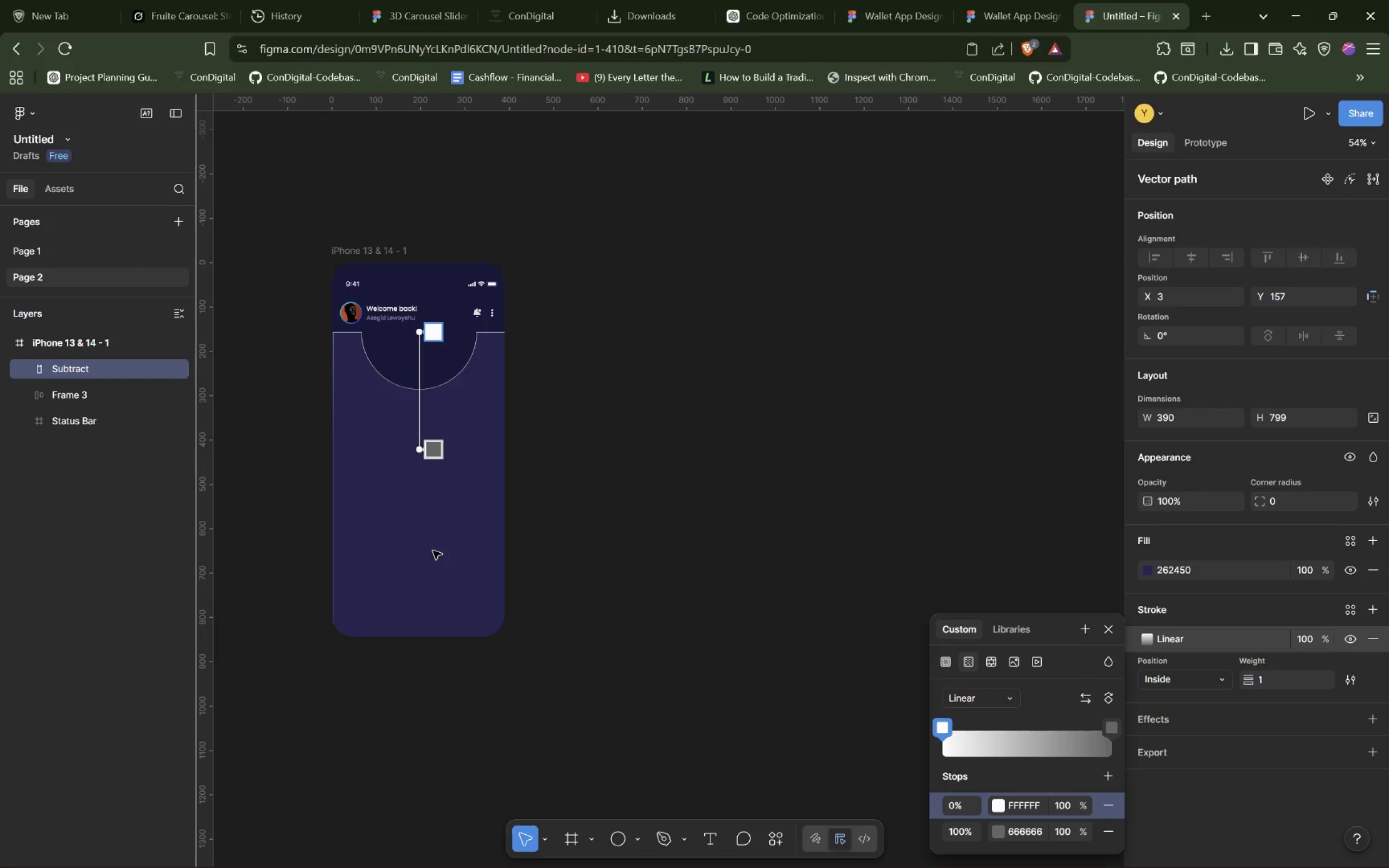 
double_click([1303, 636])
 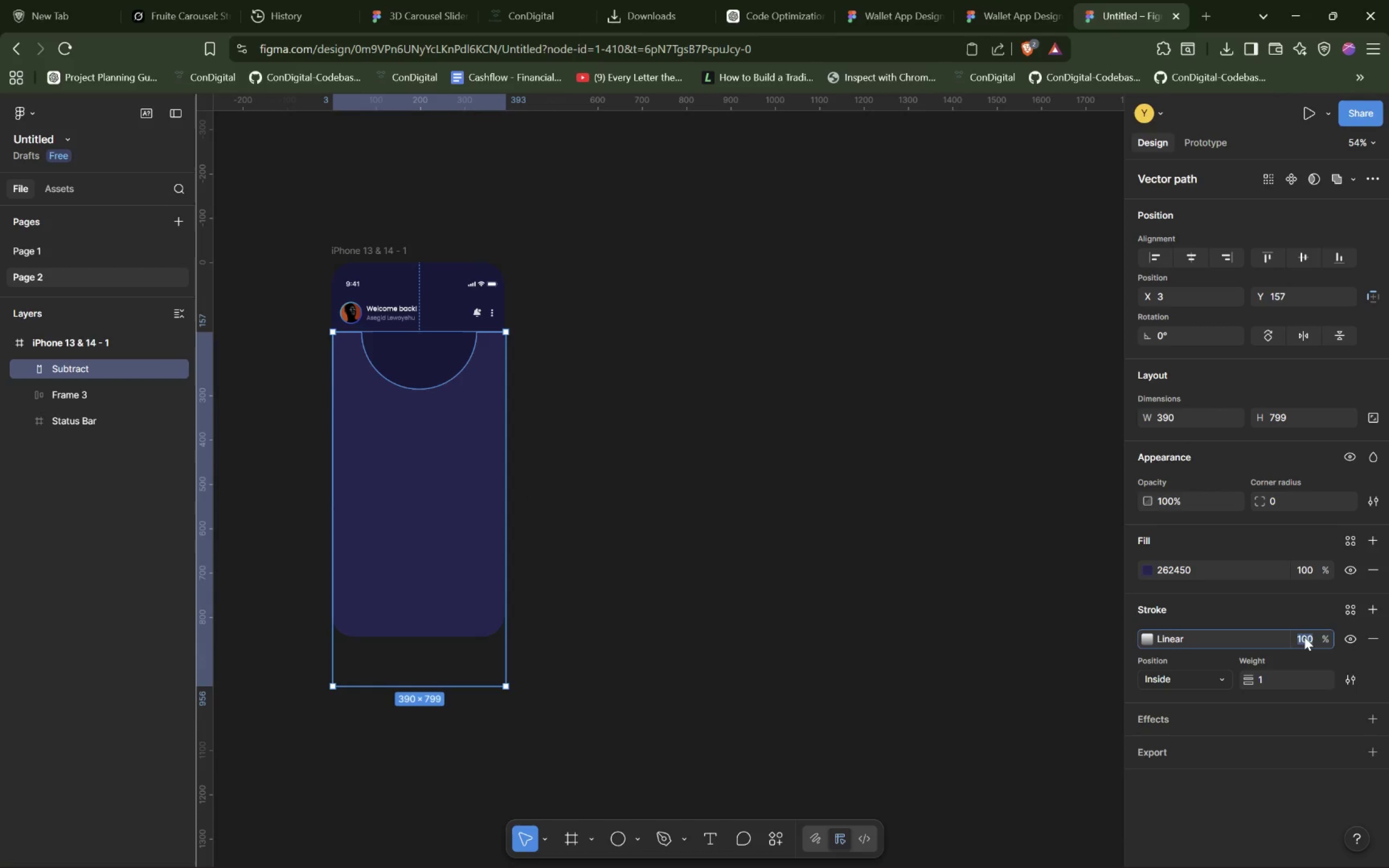 
type(50)
 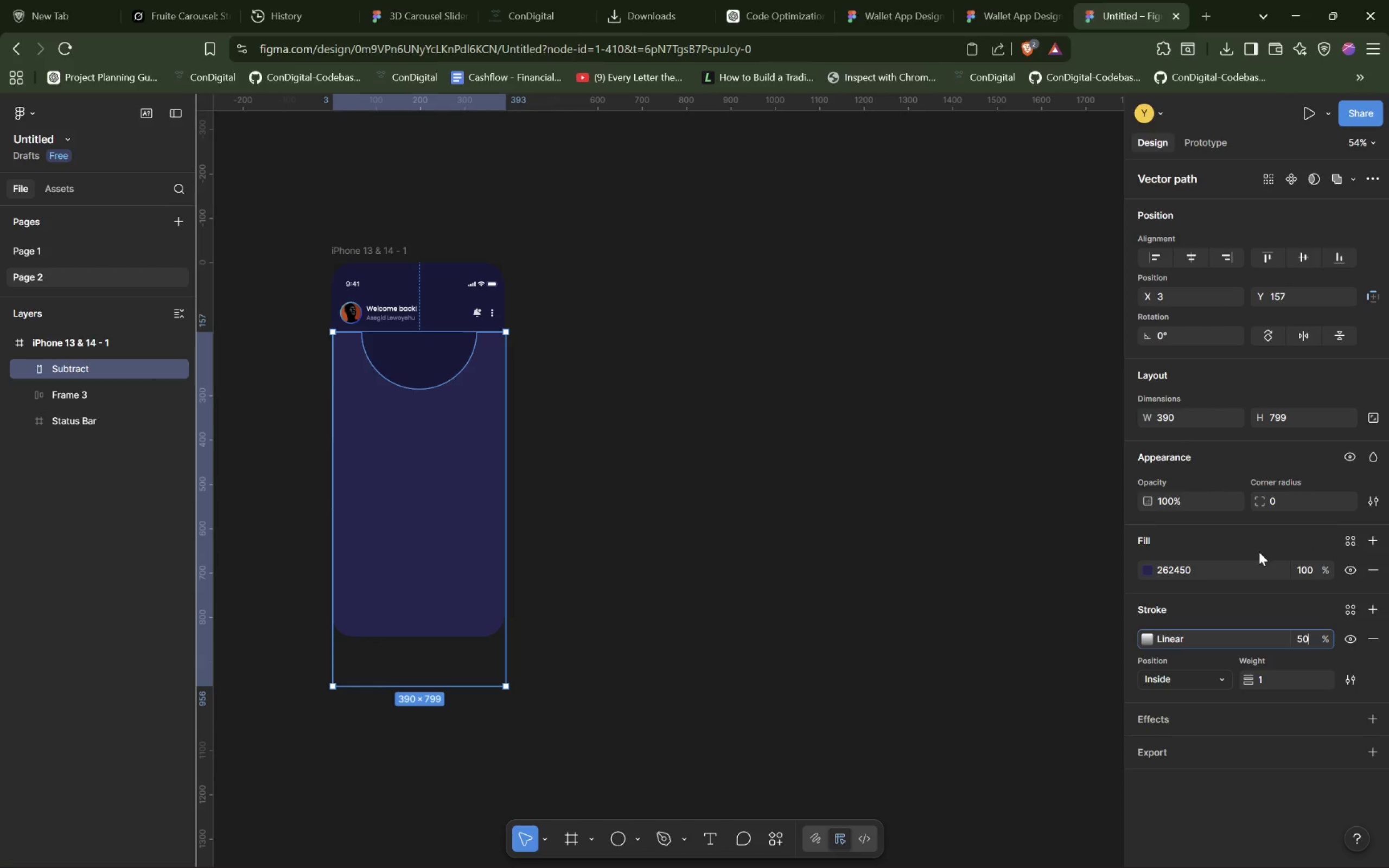 
wait(10.56)
 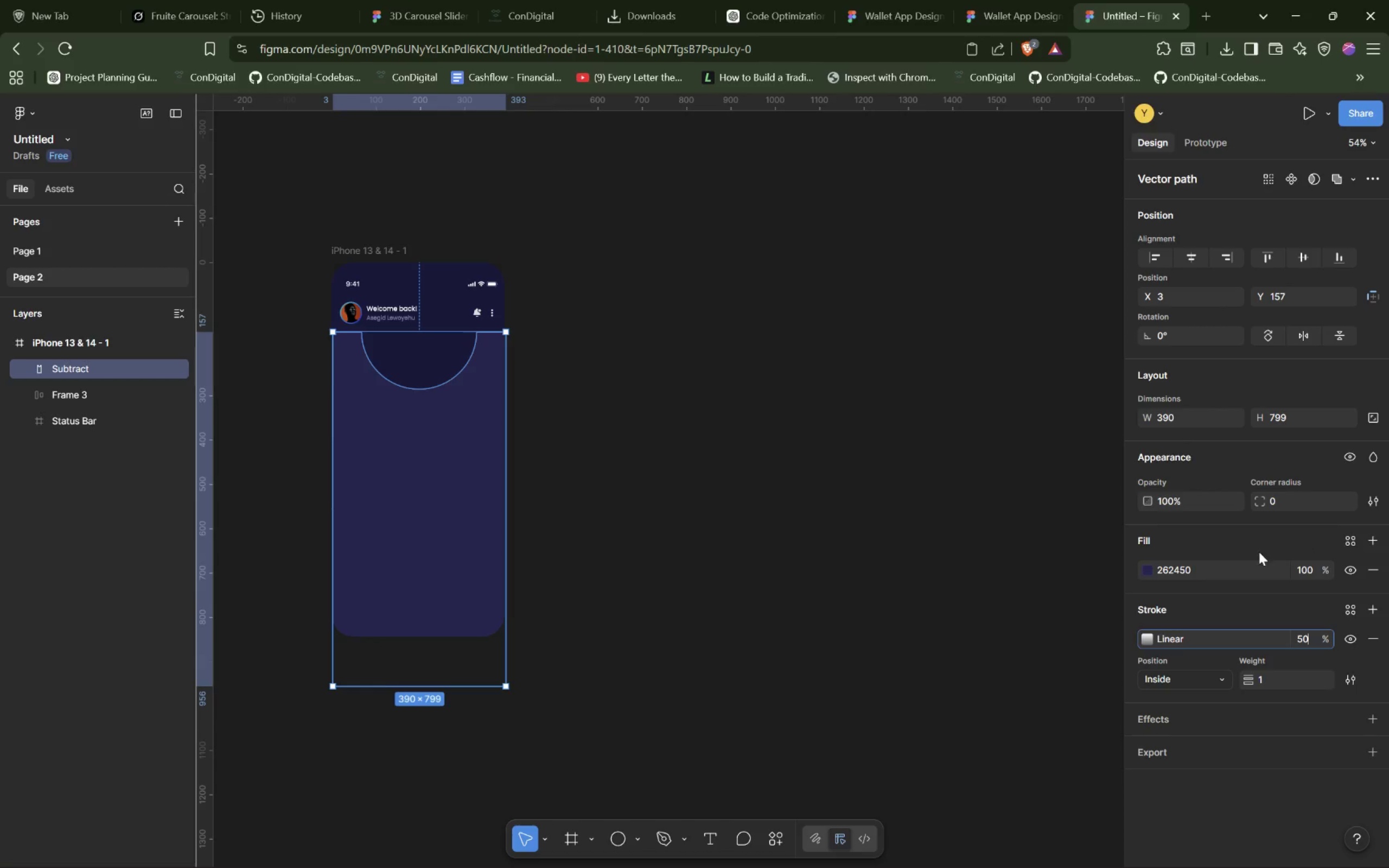 
left_click([1181, 644])
 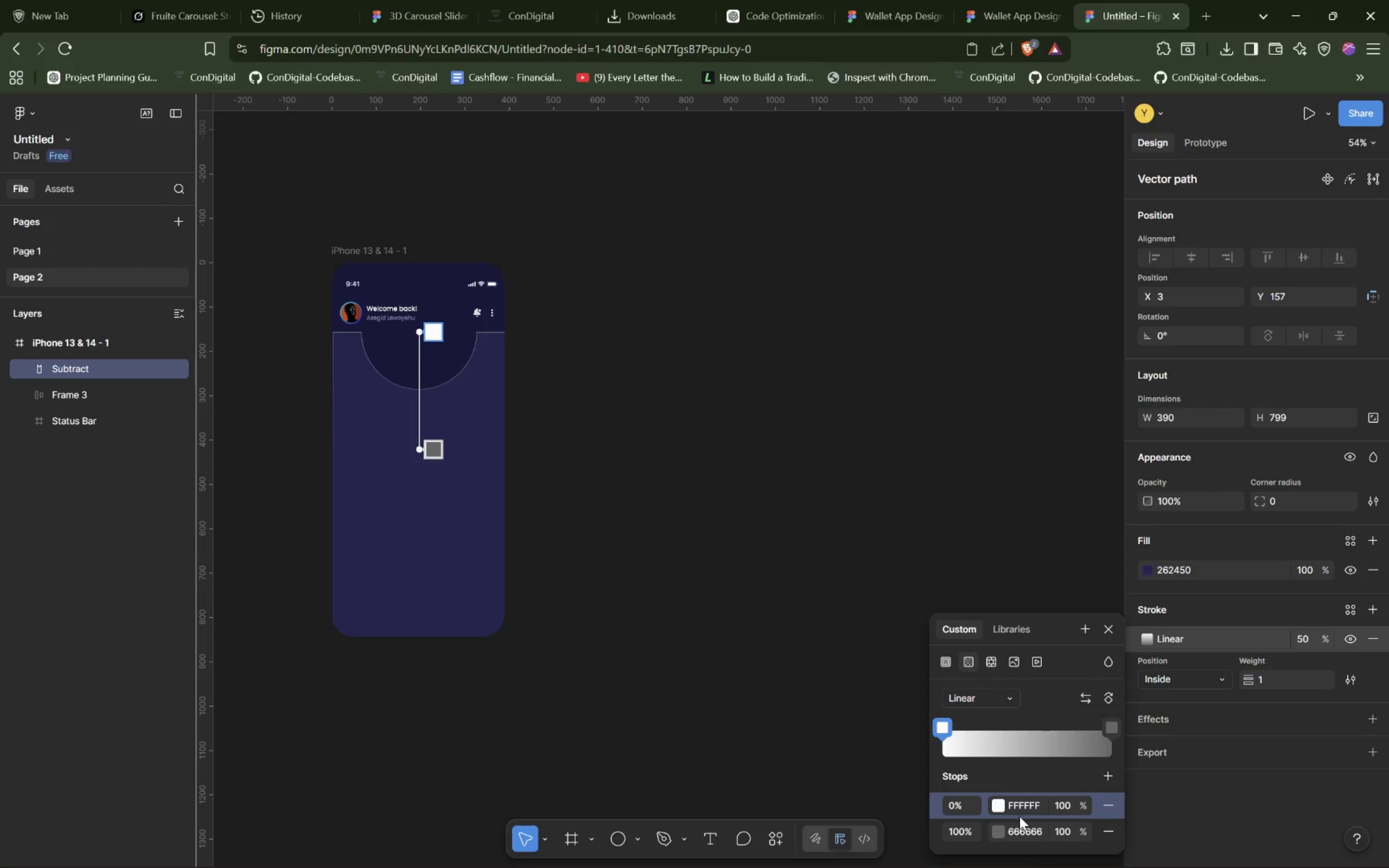 
double_click([1014, 833])
 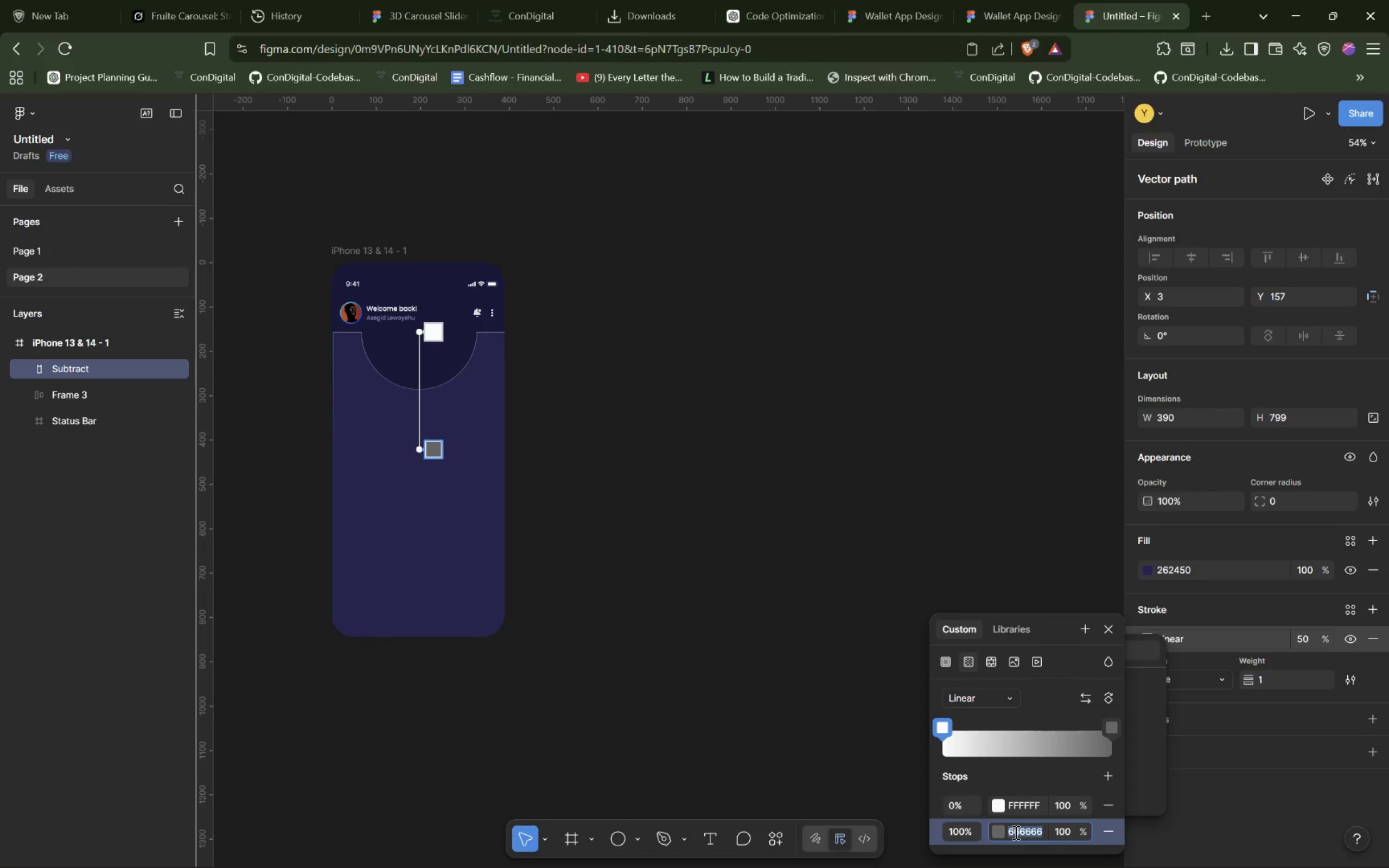 
type(FFFFFF)
 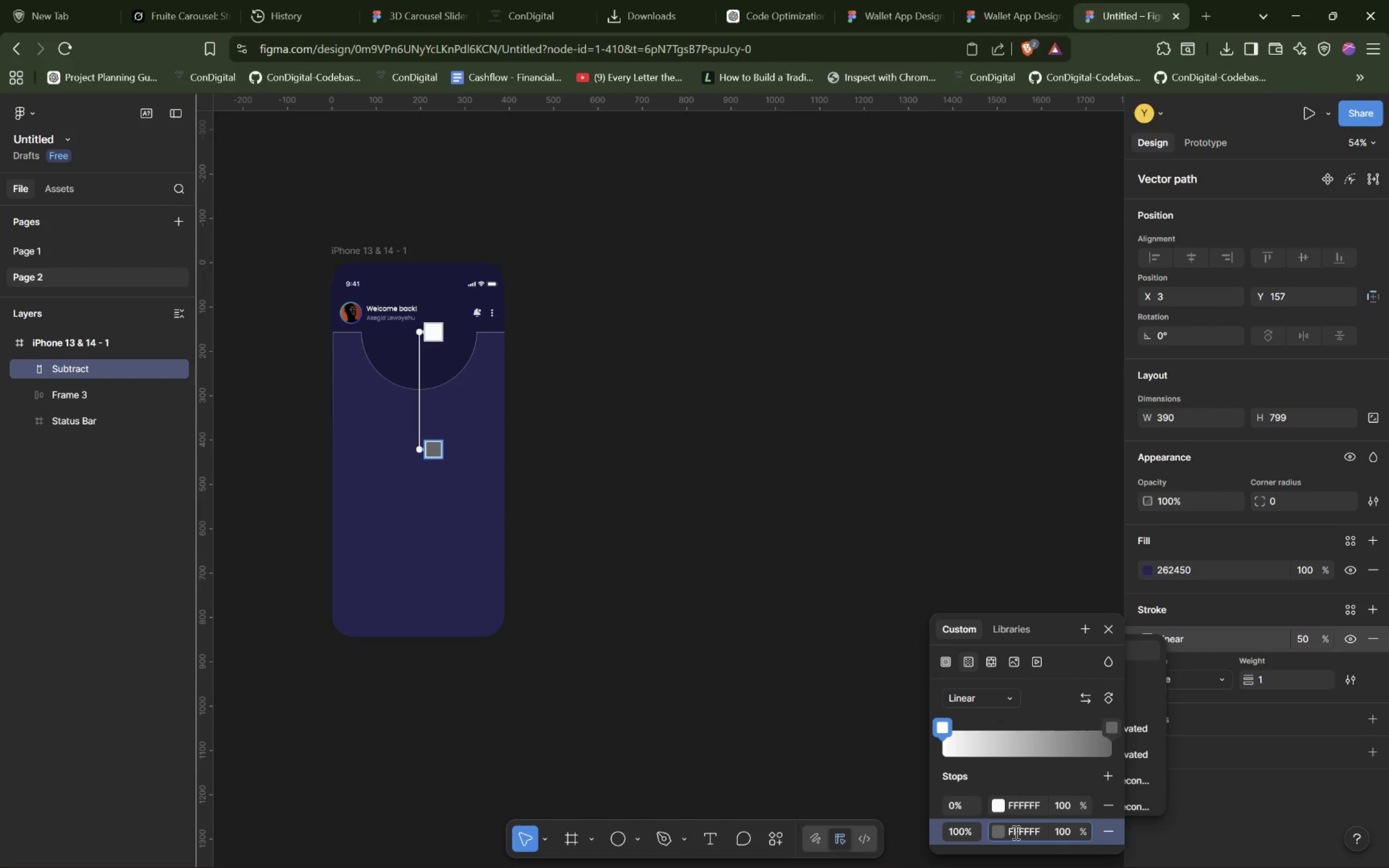 
key(Enter)
 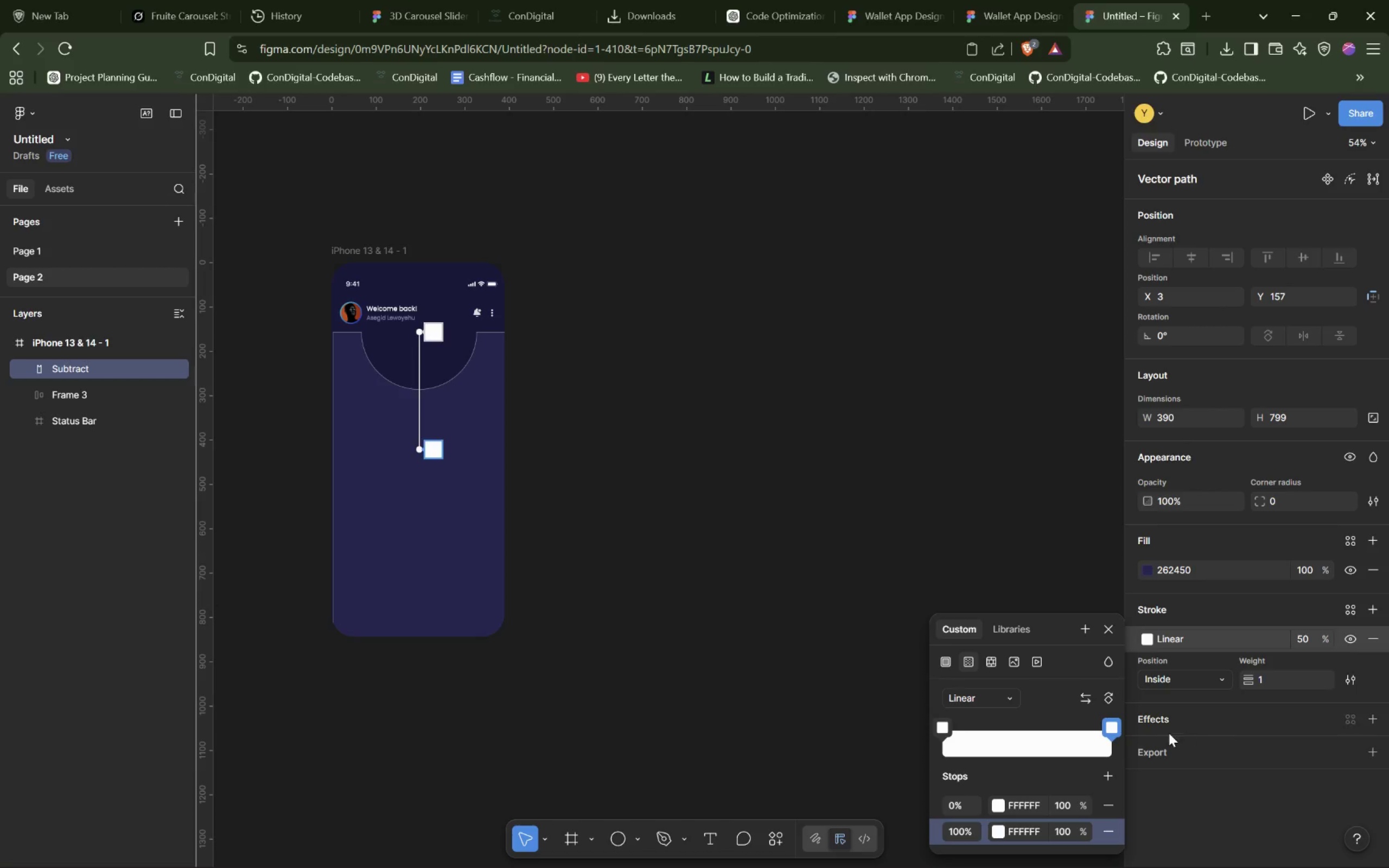 
wait(18.7)
 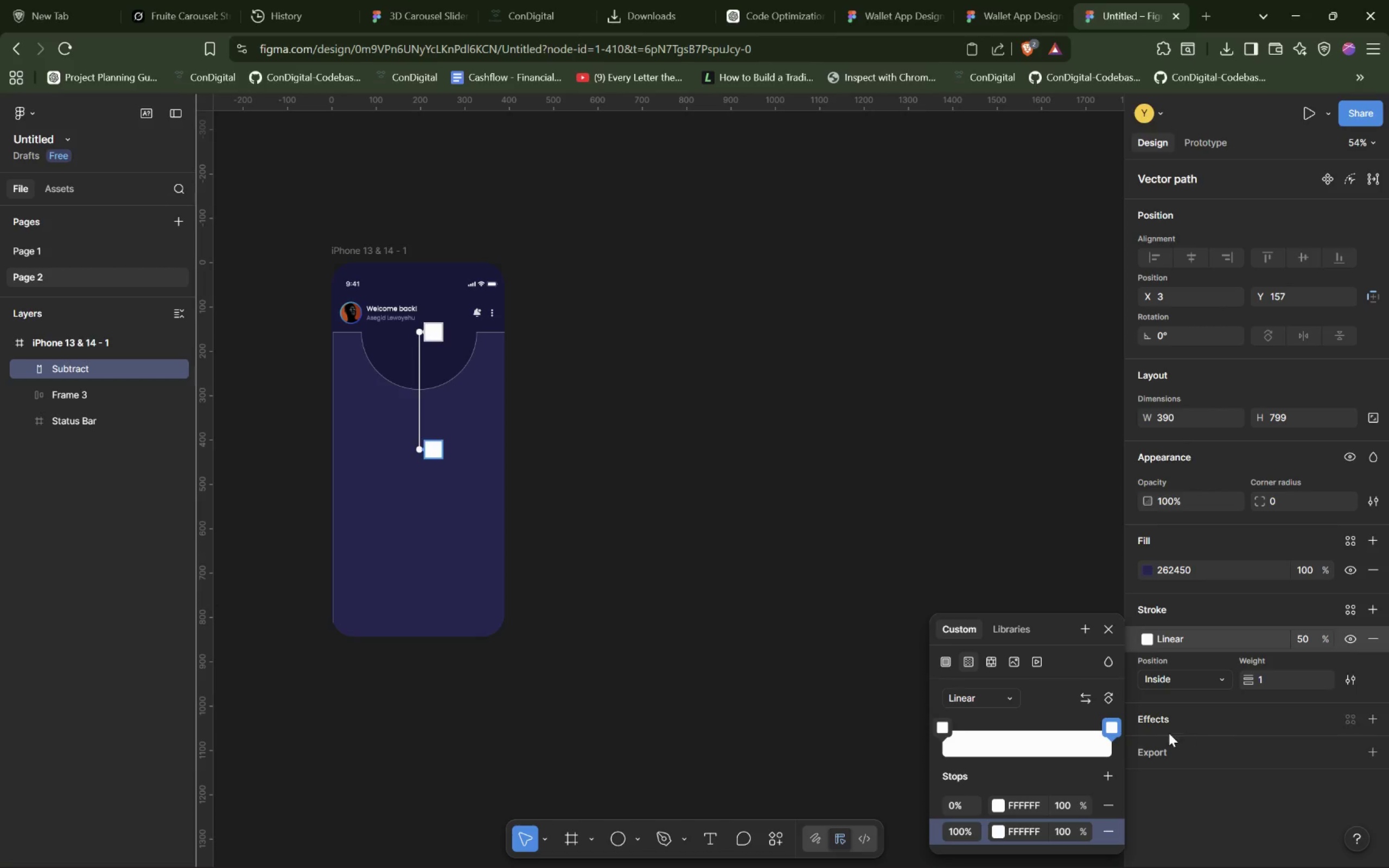 
left_click([389, 516])
 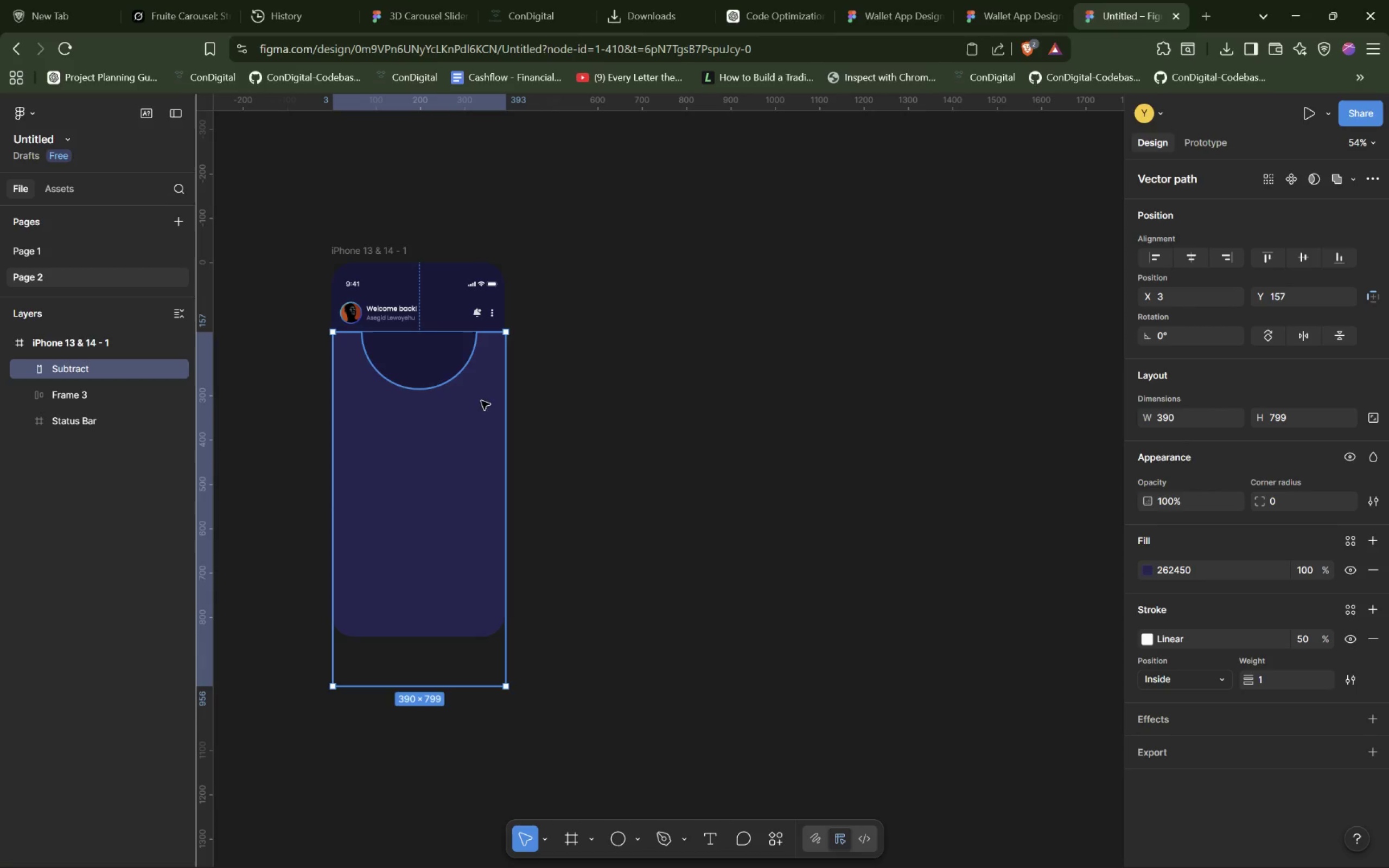 
wait(6.72)
 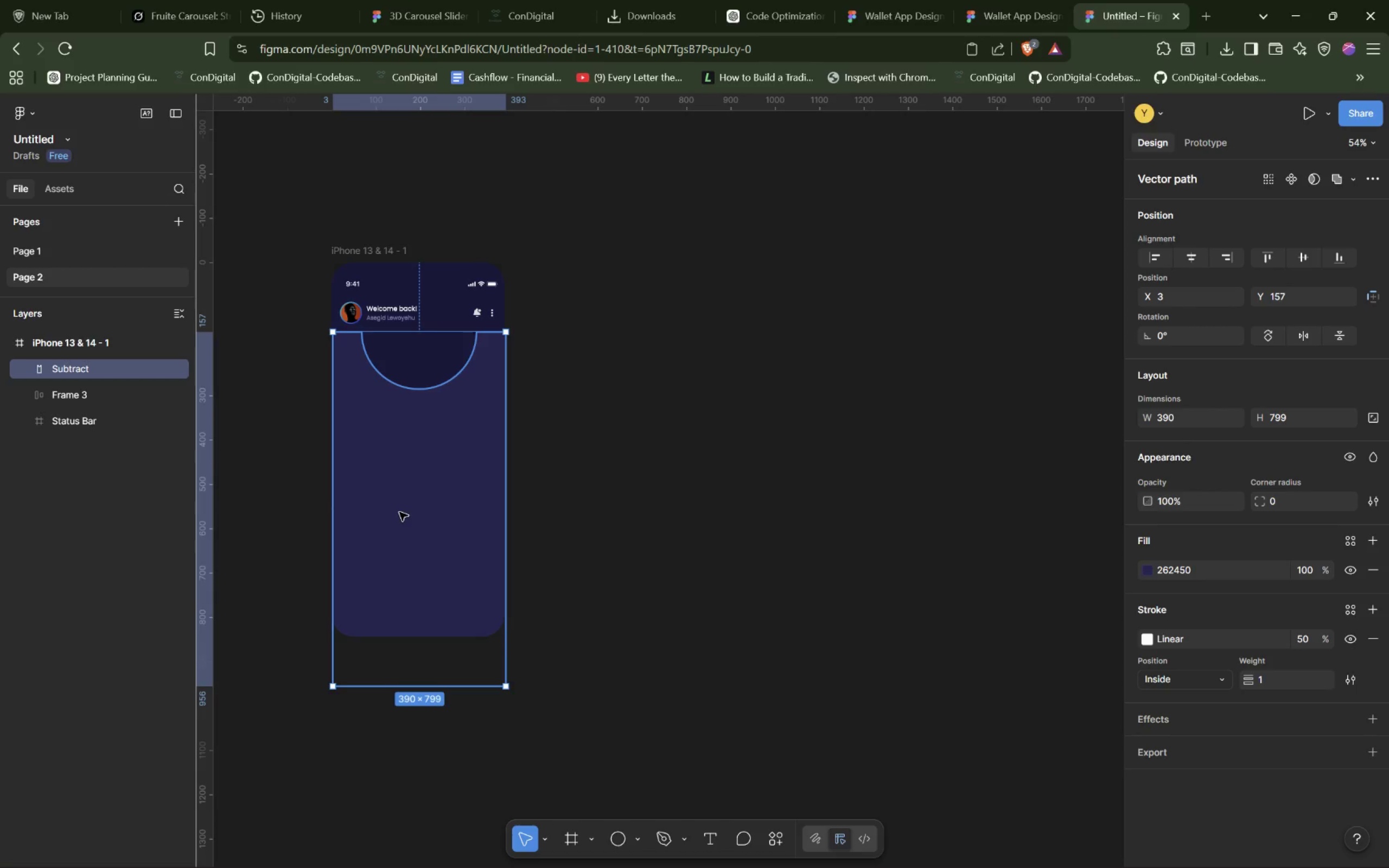 
double_click([1286, 294])
 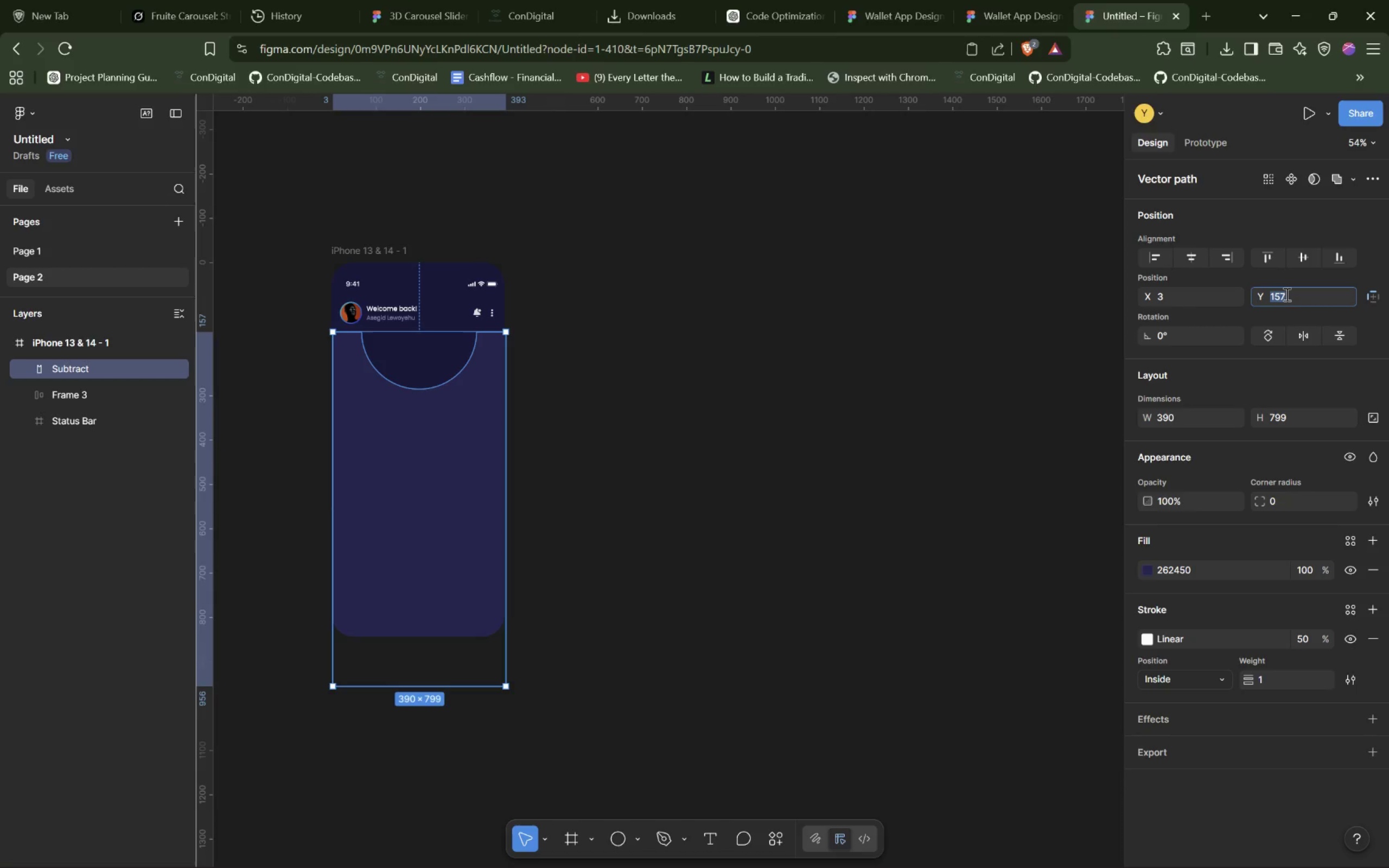 
type(226)
 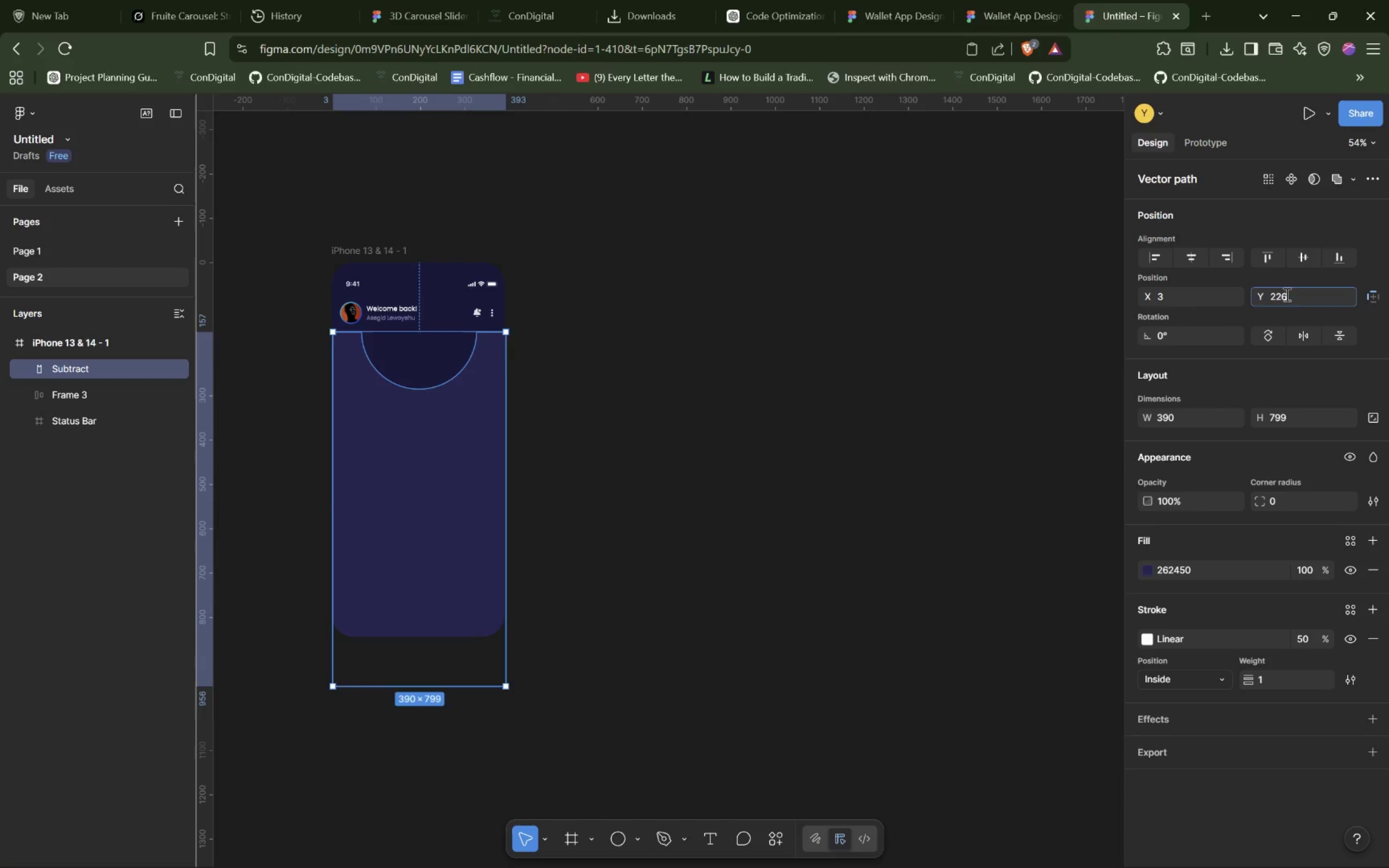 
key(Enter)
 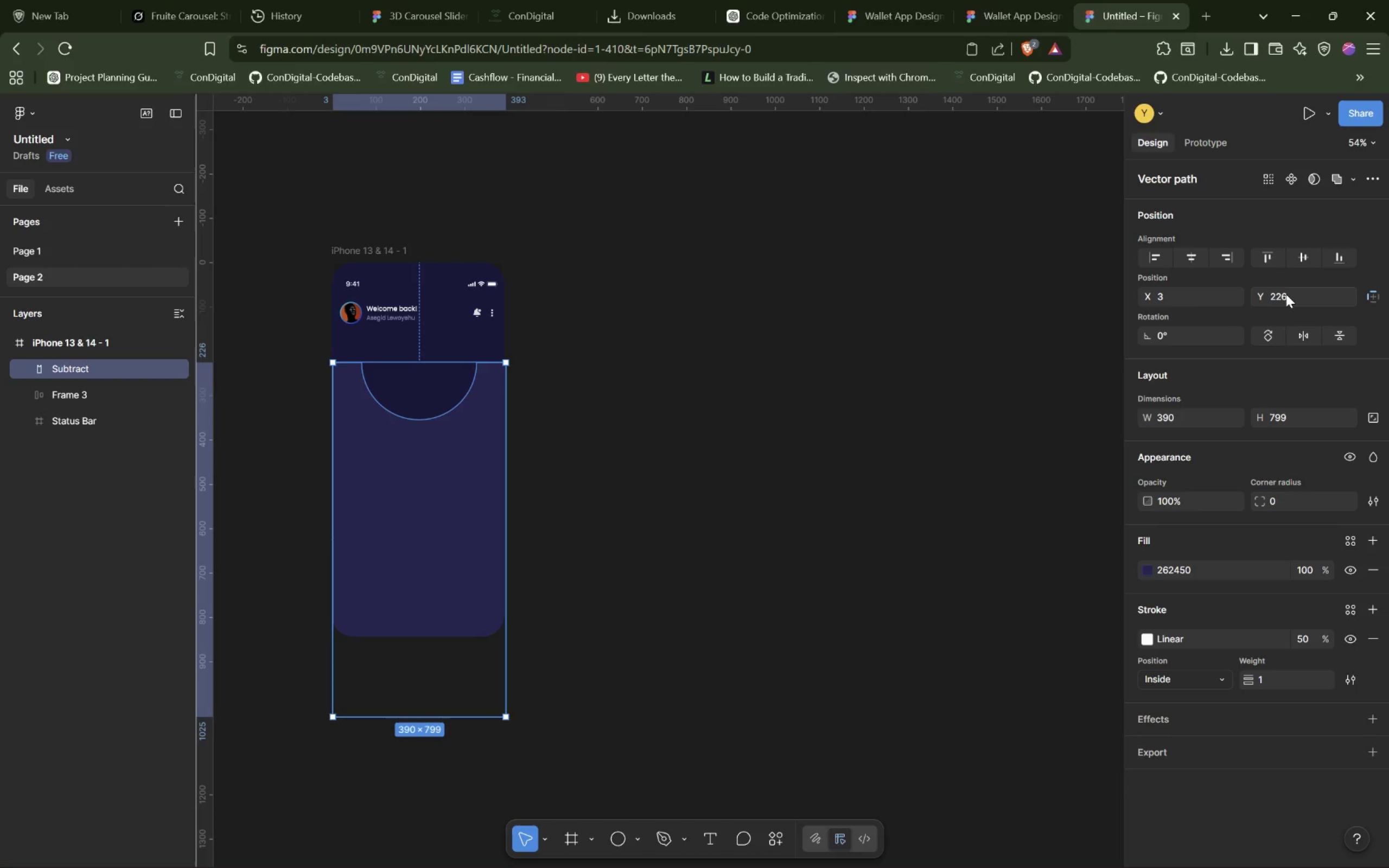 
wait(10.0)
 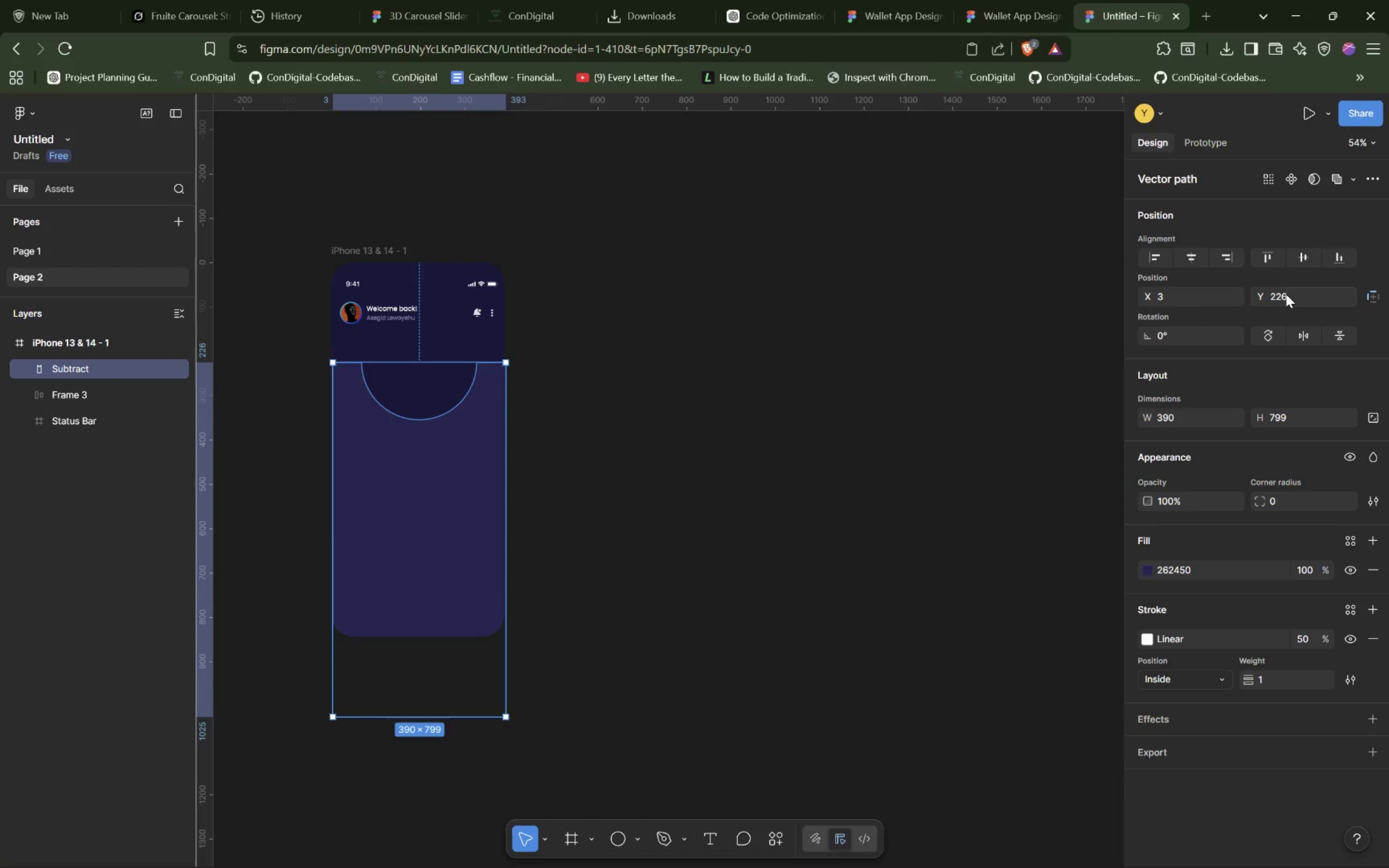 
left_click([638, 846])
 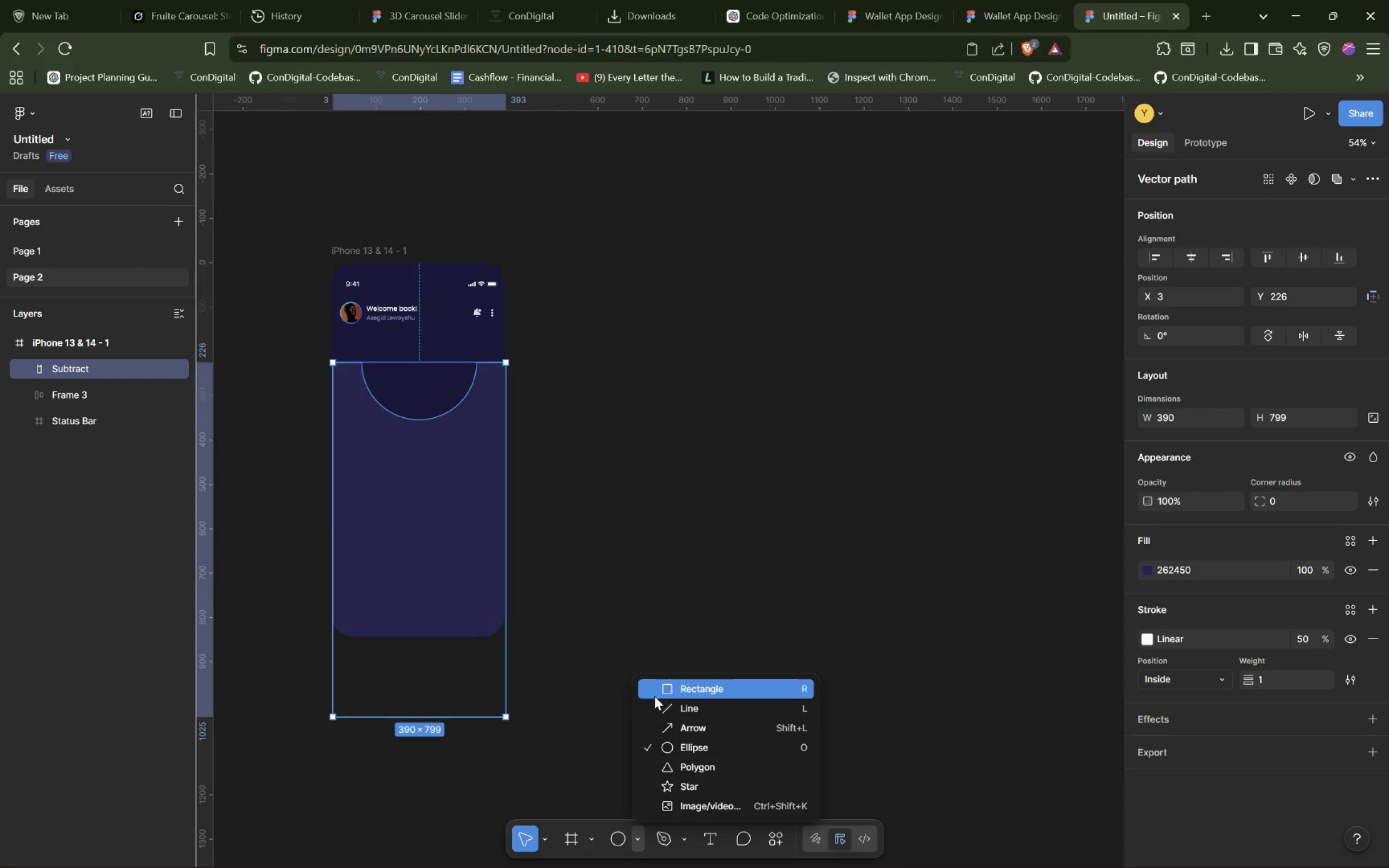 
left_click([661, 693])
 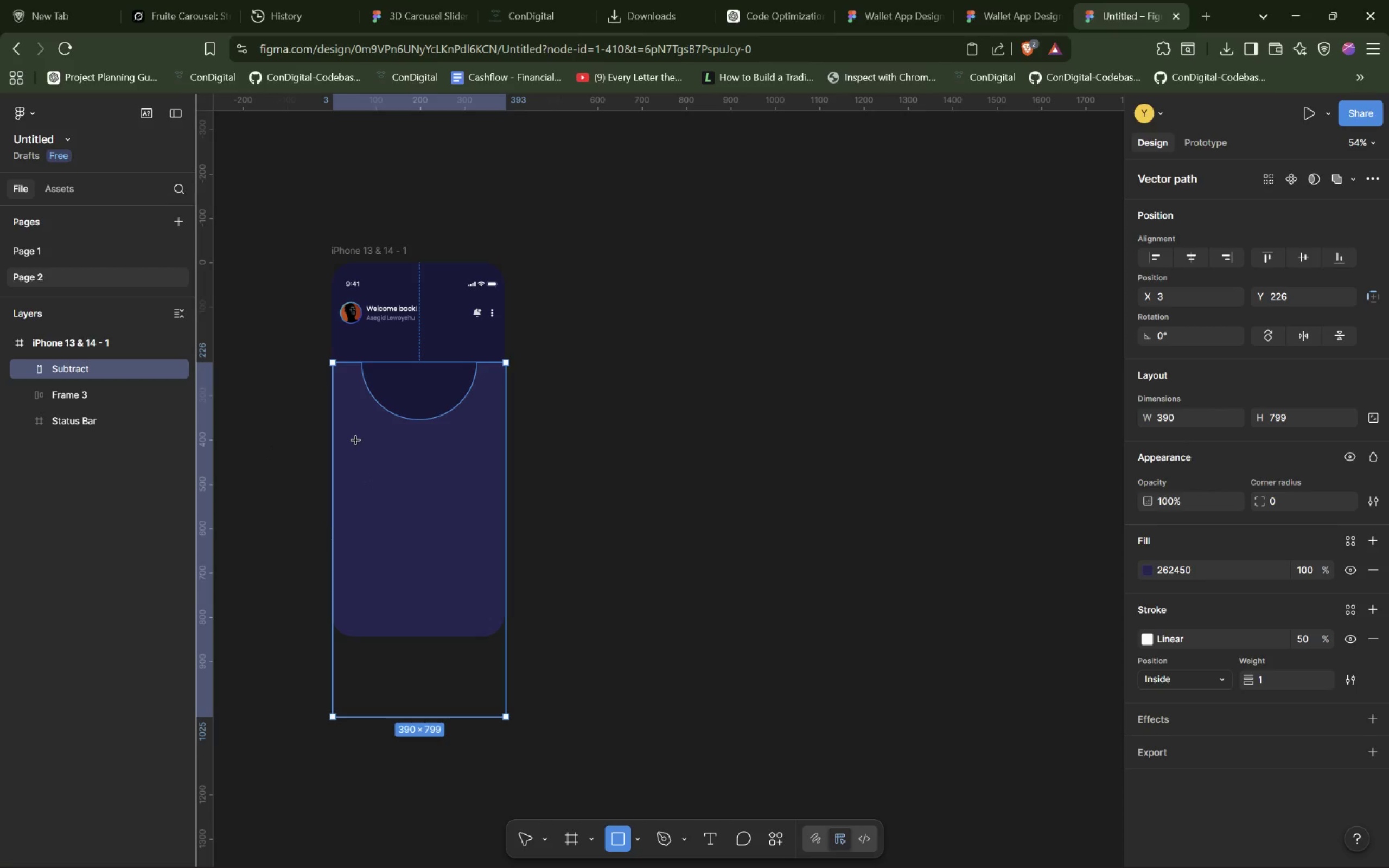 
wait(11.52)
 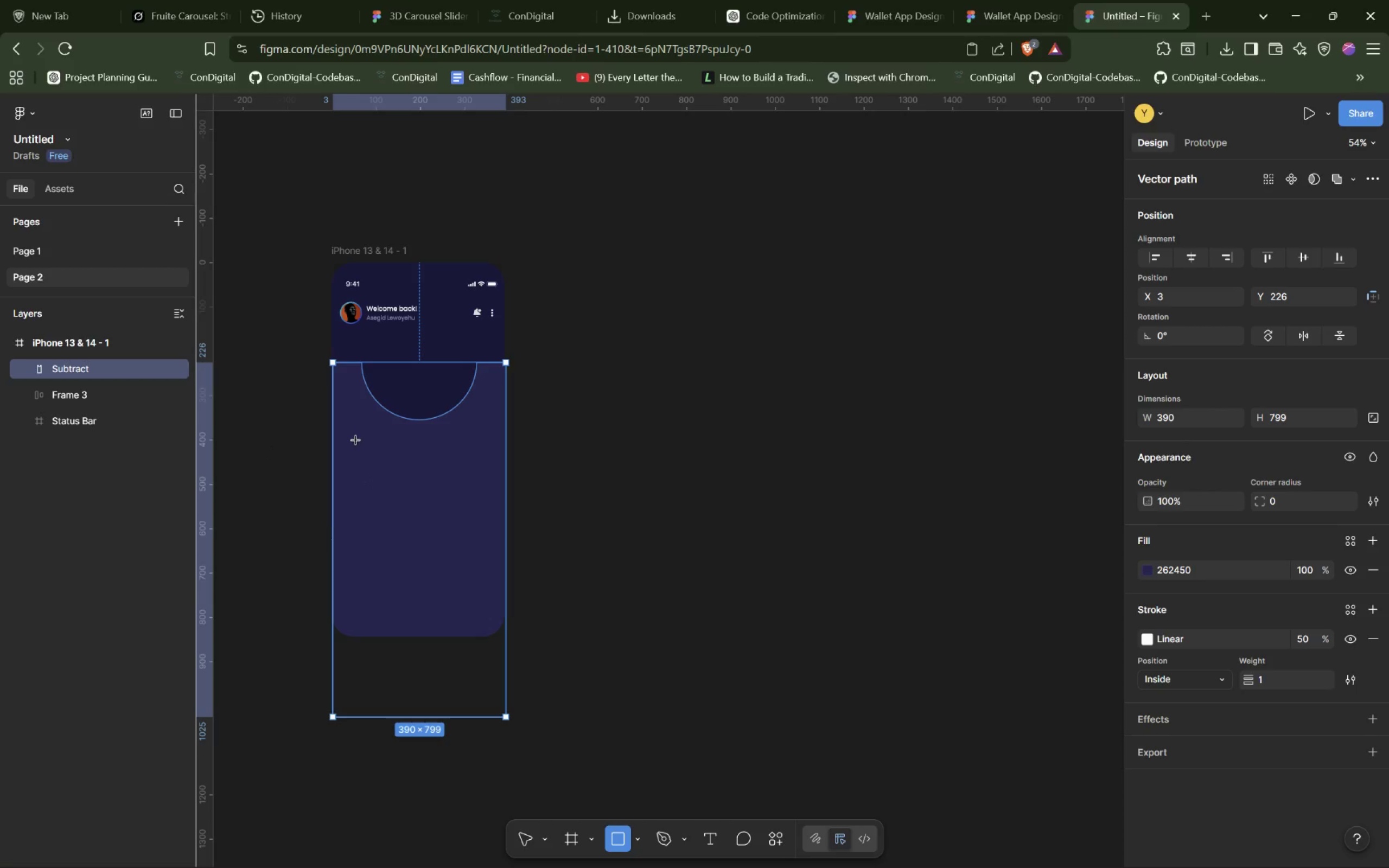 
left_click_drag(start_coordinate=[348, 439], to_coordinate=[482, 493])
 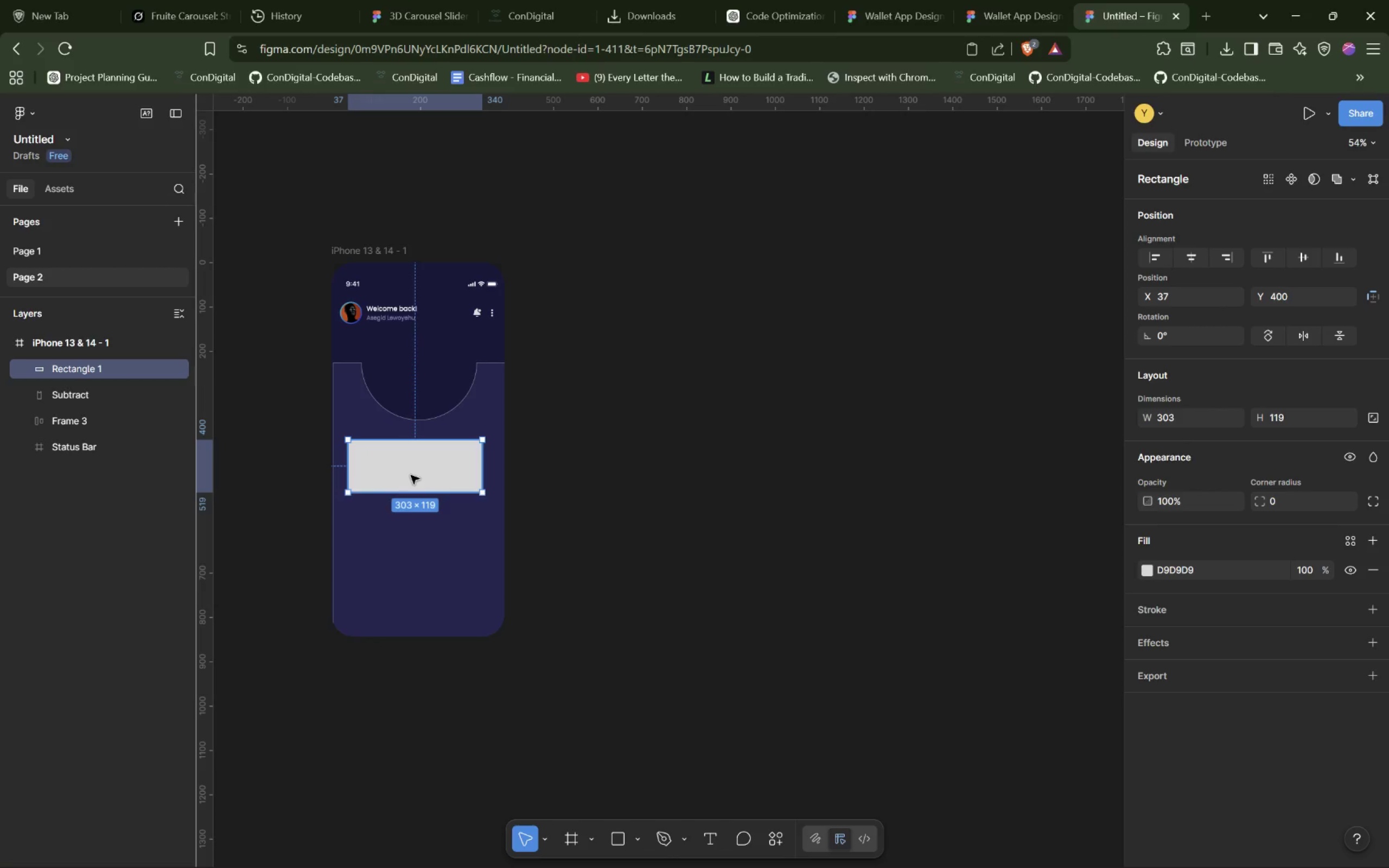 
left_click([411, 475])
 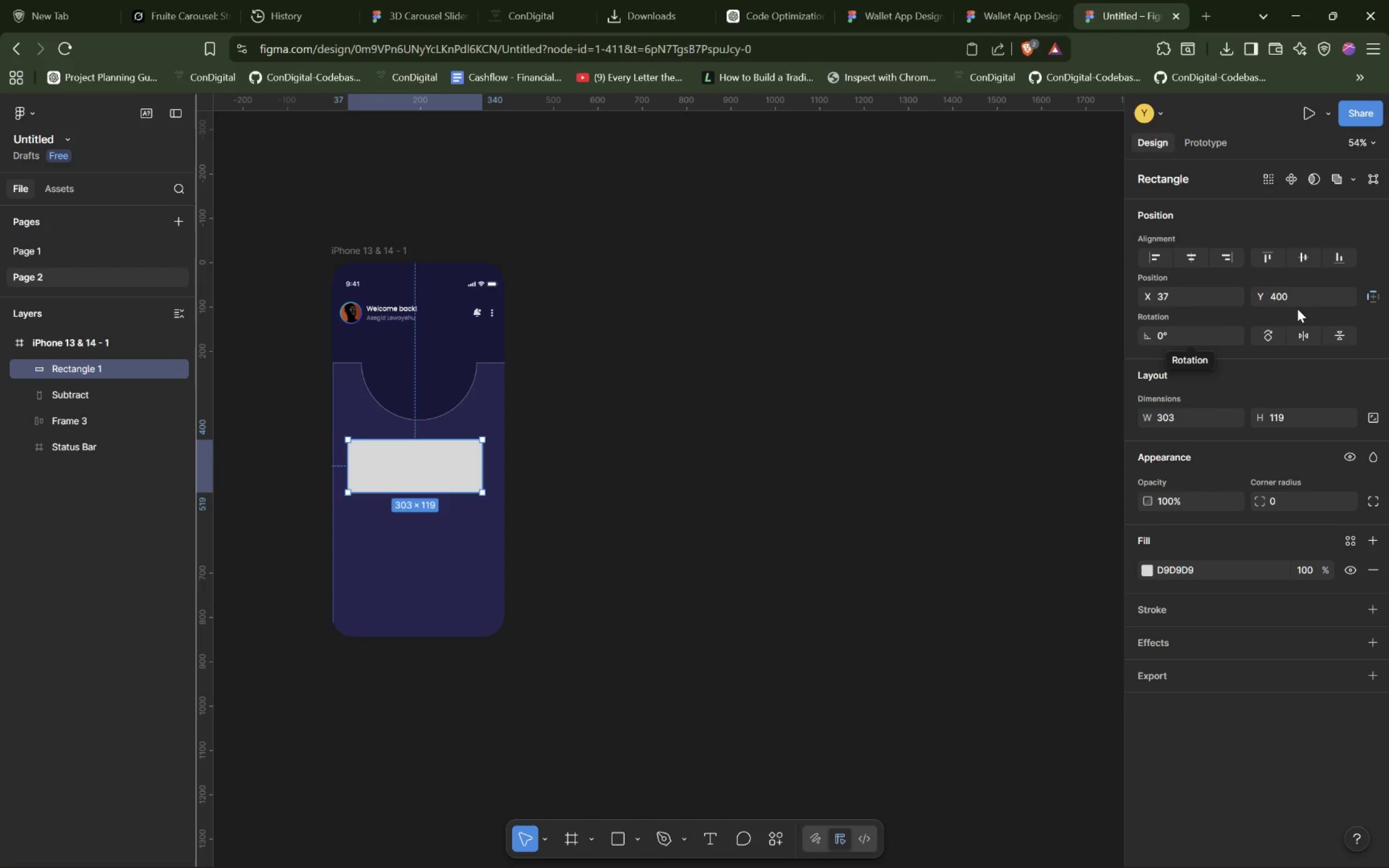 
double_click([1183, 417])
 